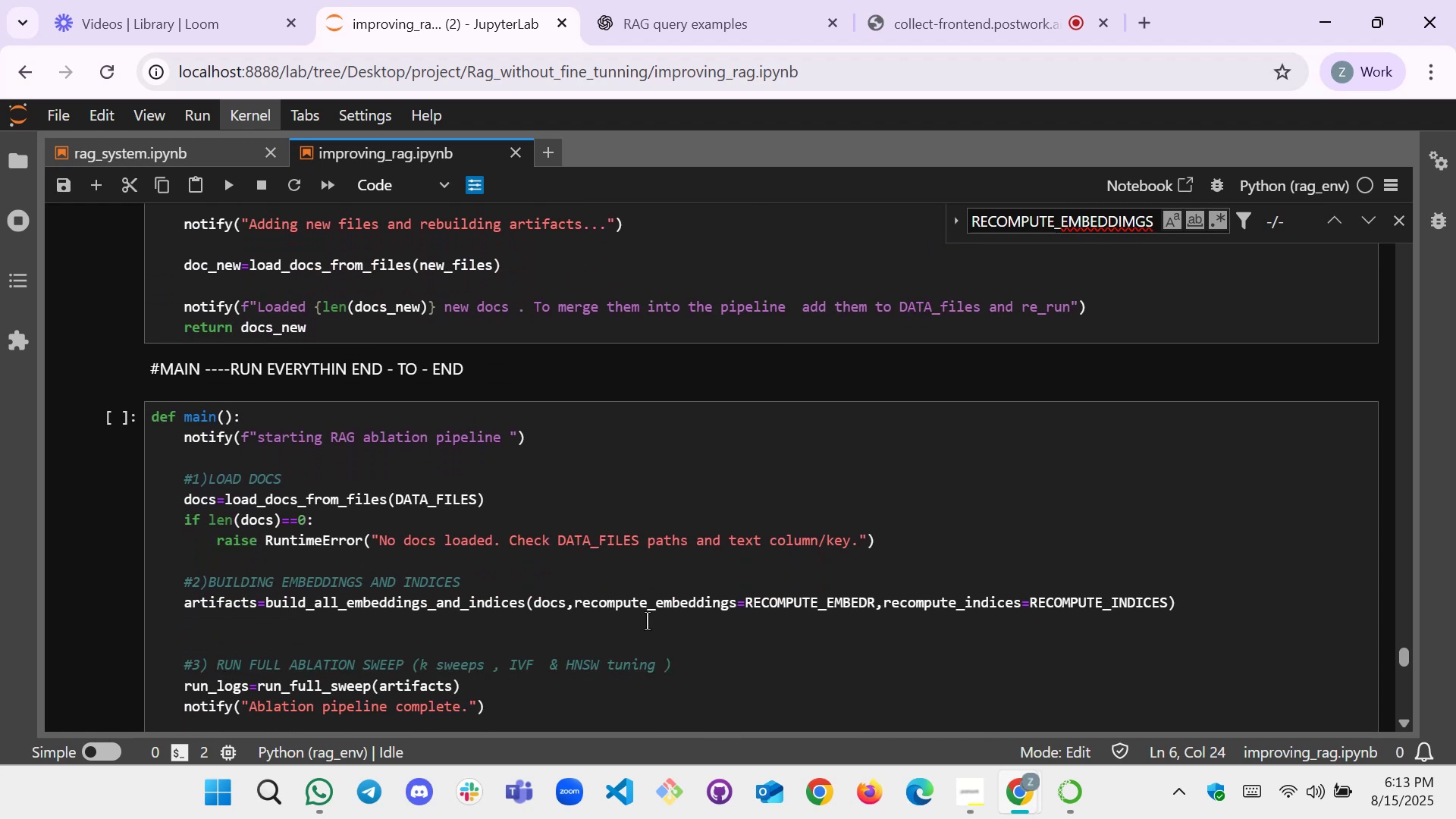 
left_click([848, 601])
 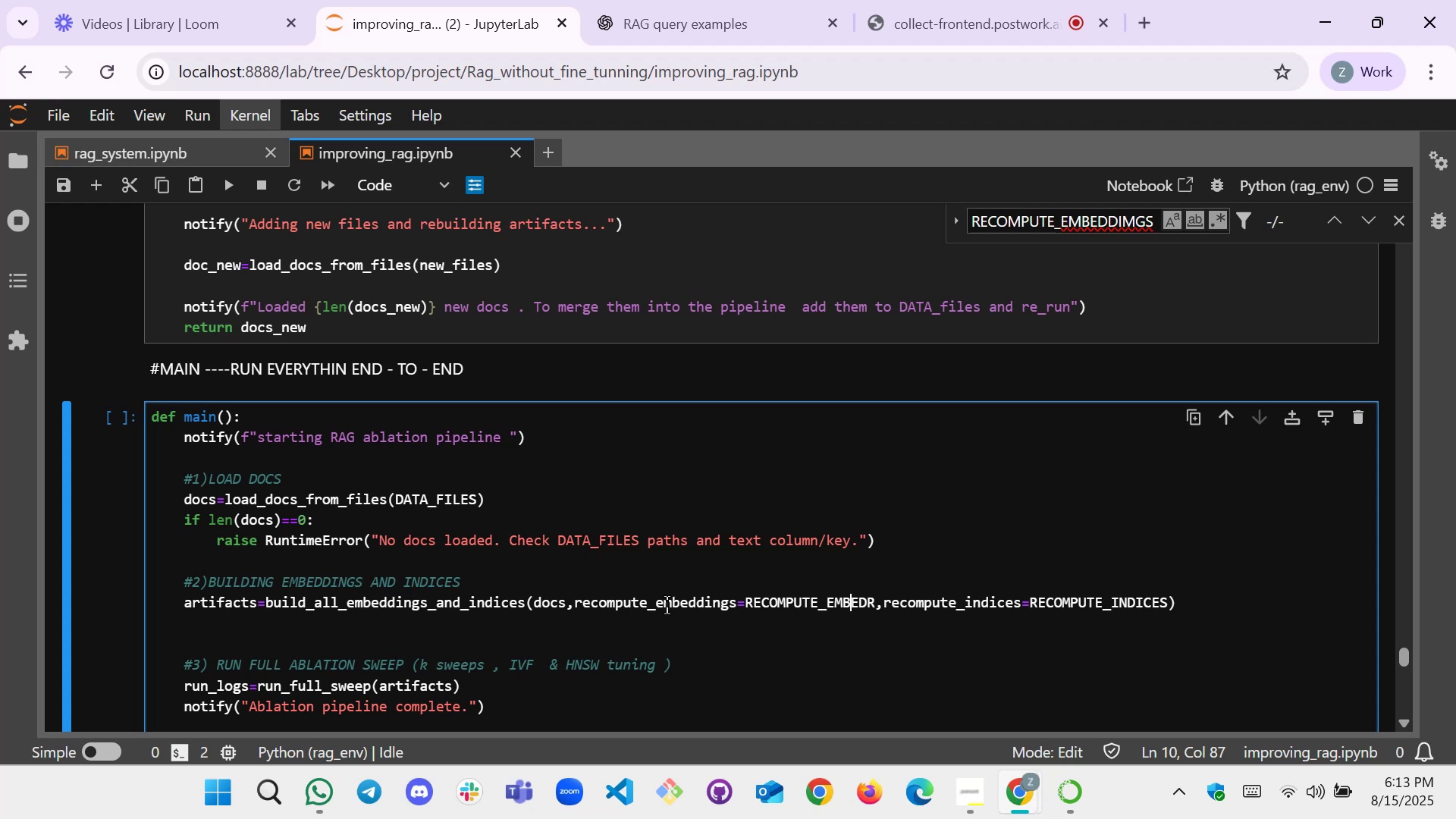 
wait(21.86)
 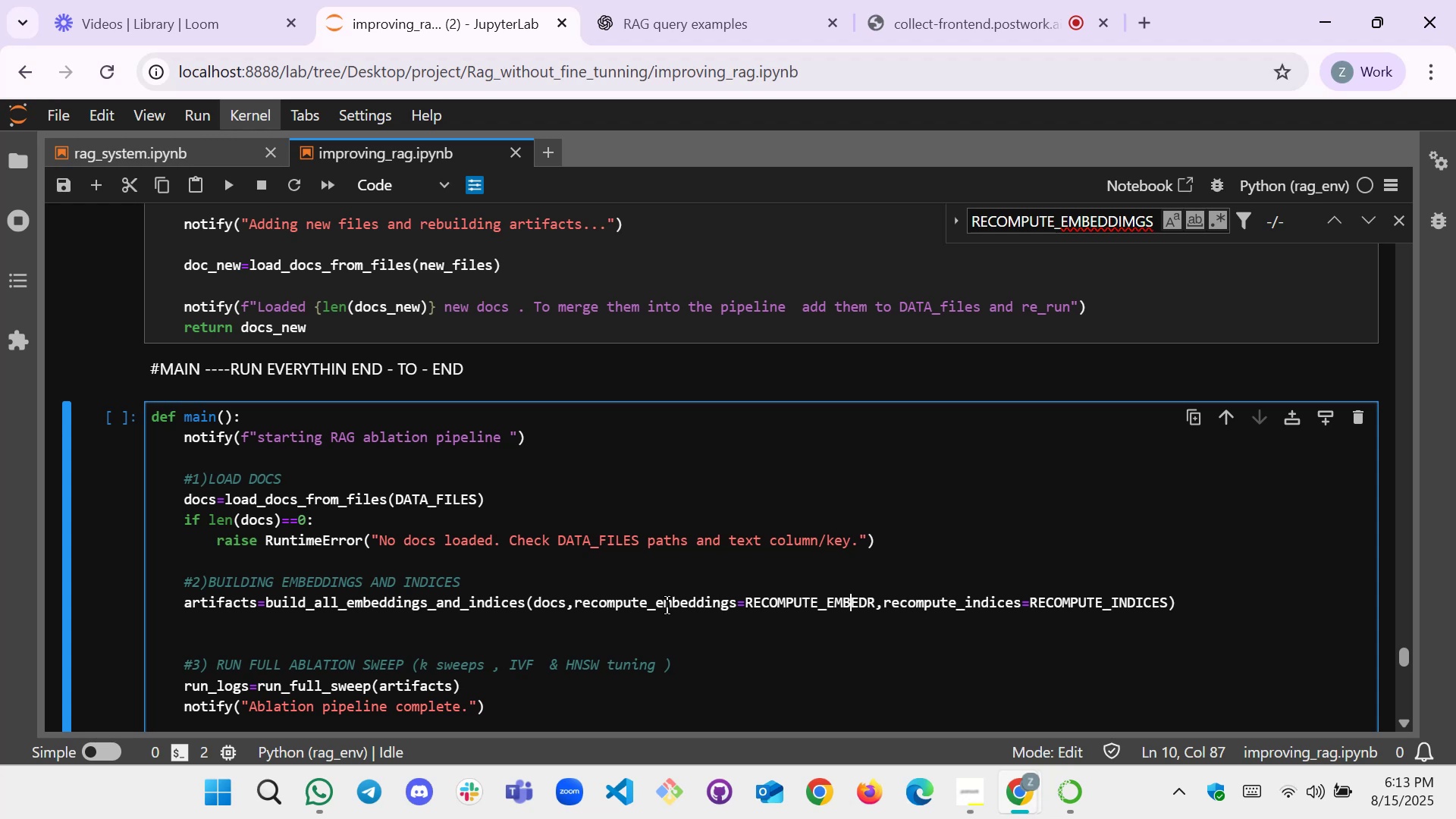 
double_click([857, 599])
 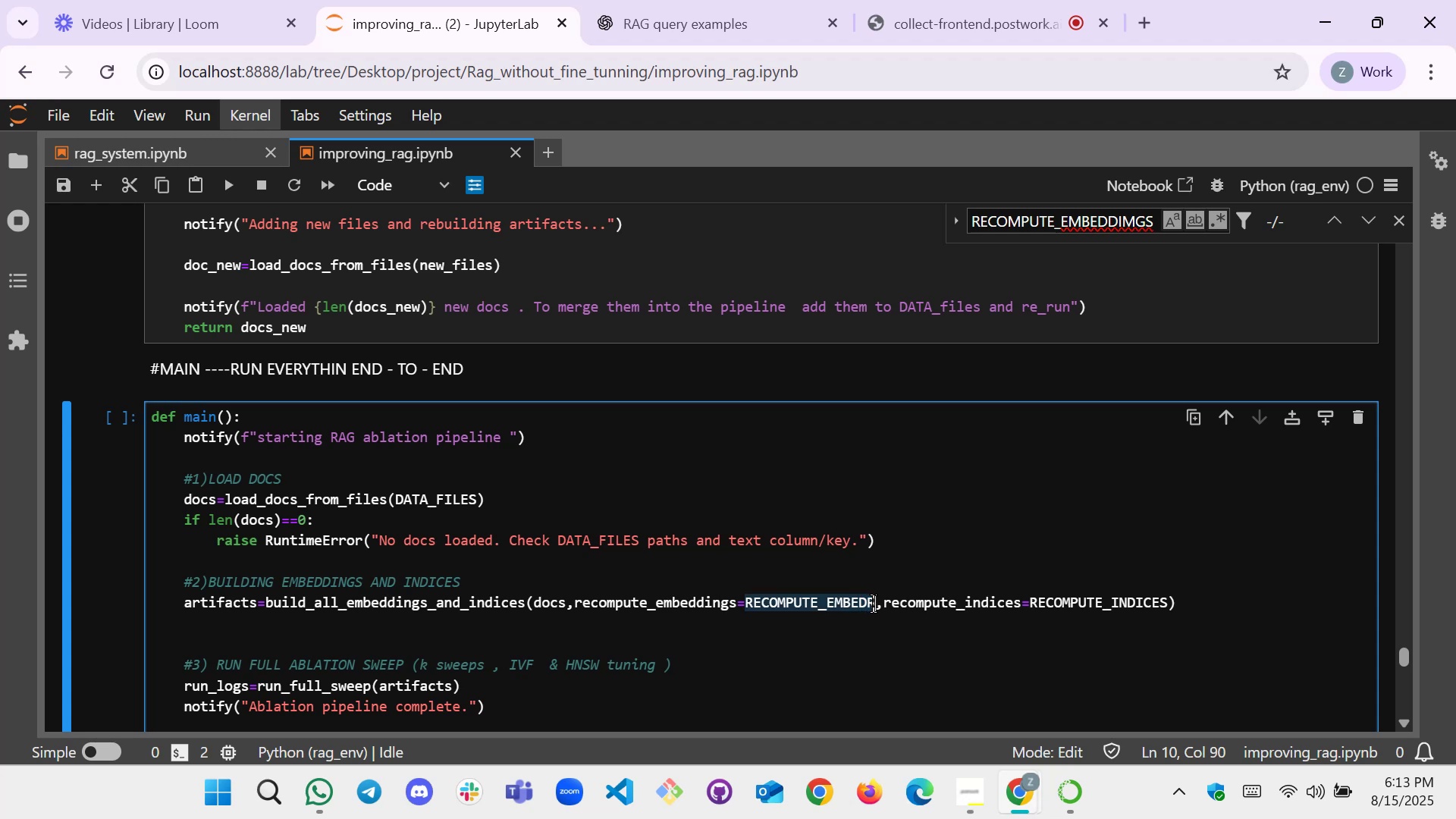 
left_click([877, 605])
 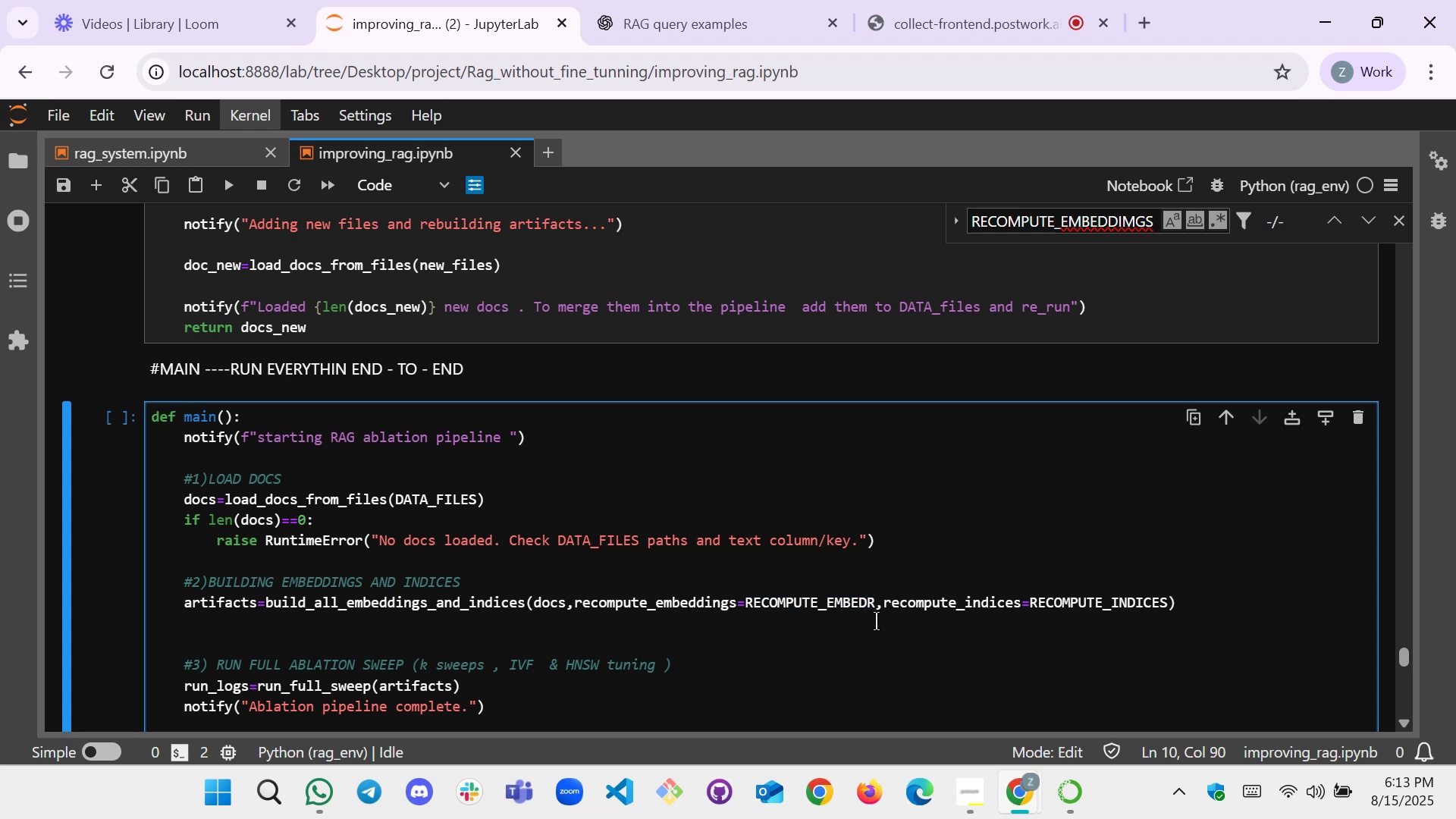 
key(Backspace)
 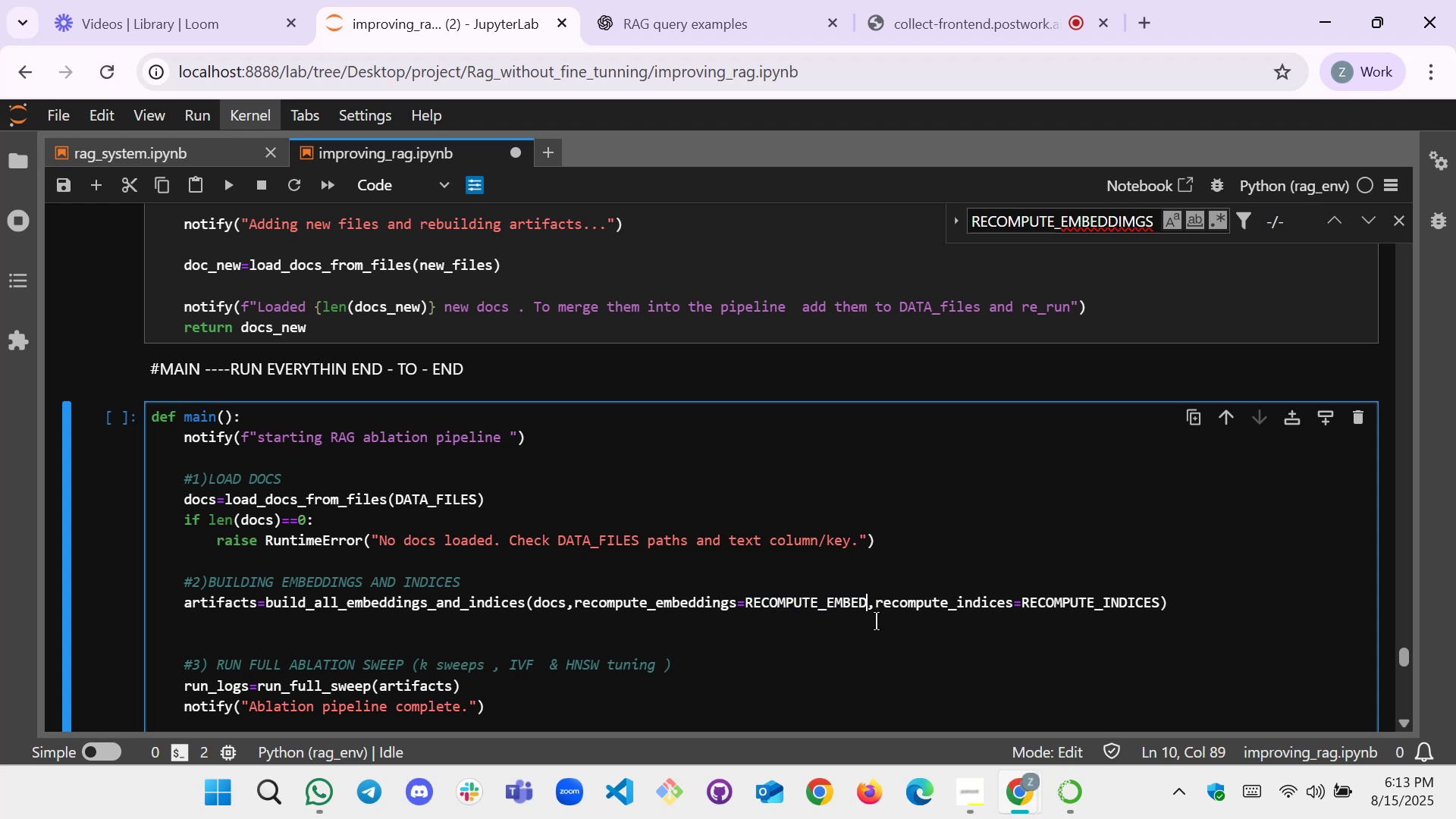 
key(Backspace)
 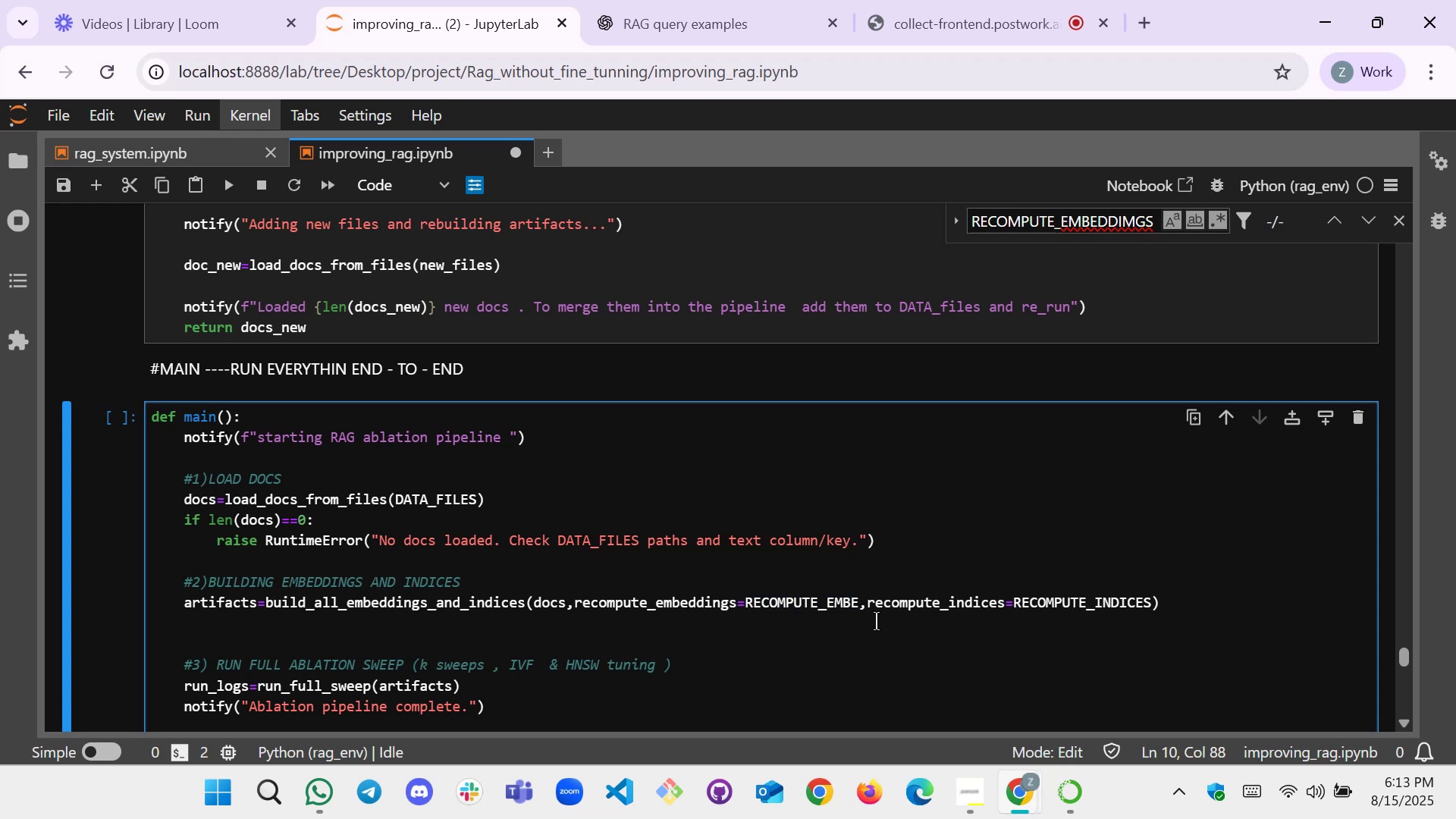 
key(CapsLock)
 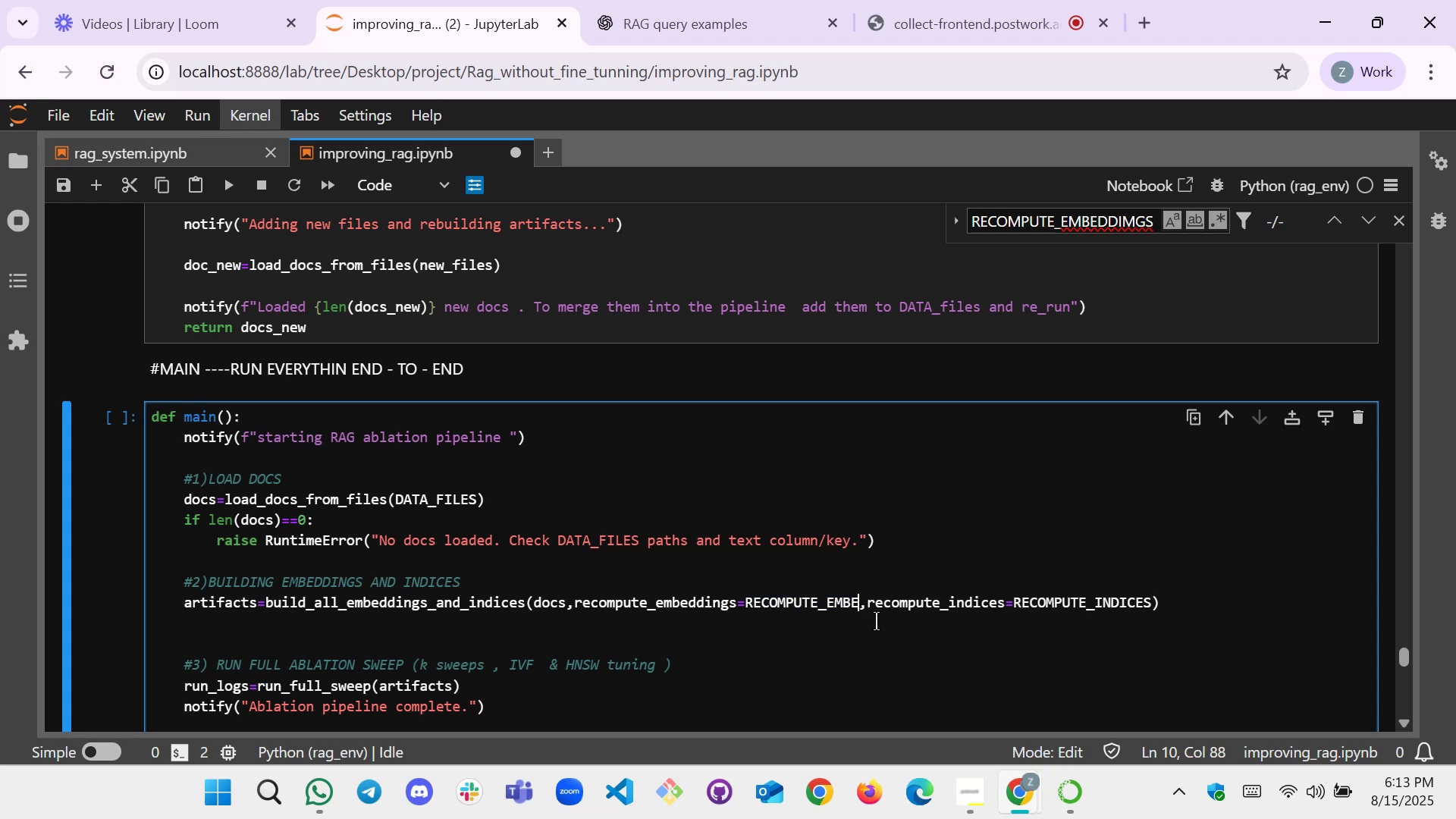 
key(CapsLock)
 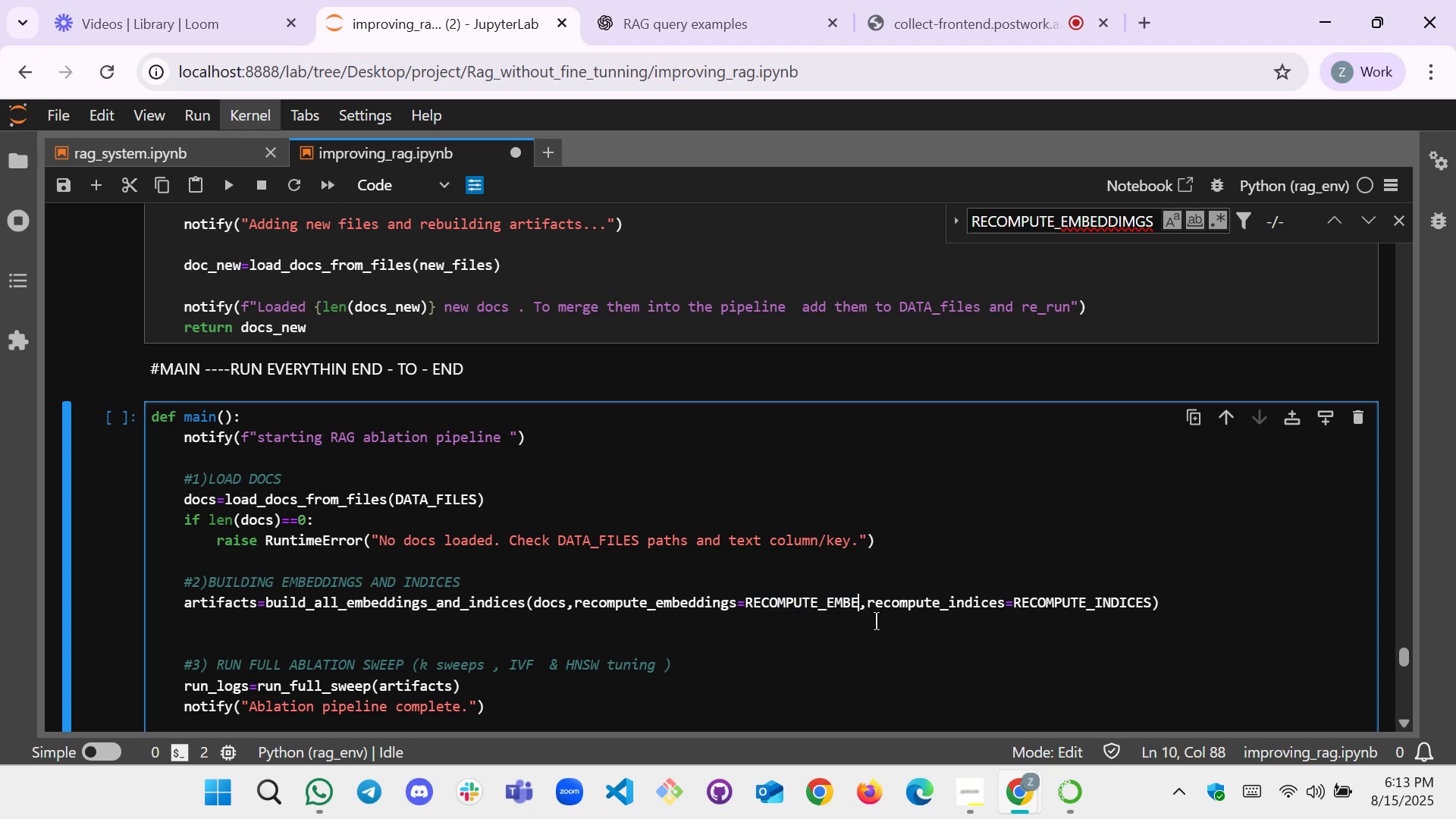 
key(Tab)
 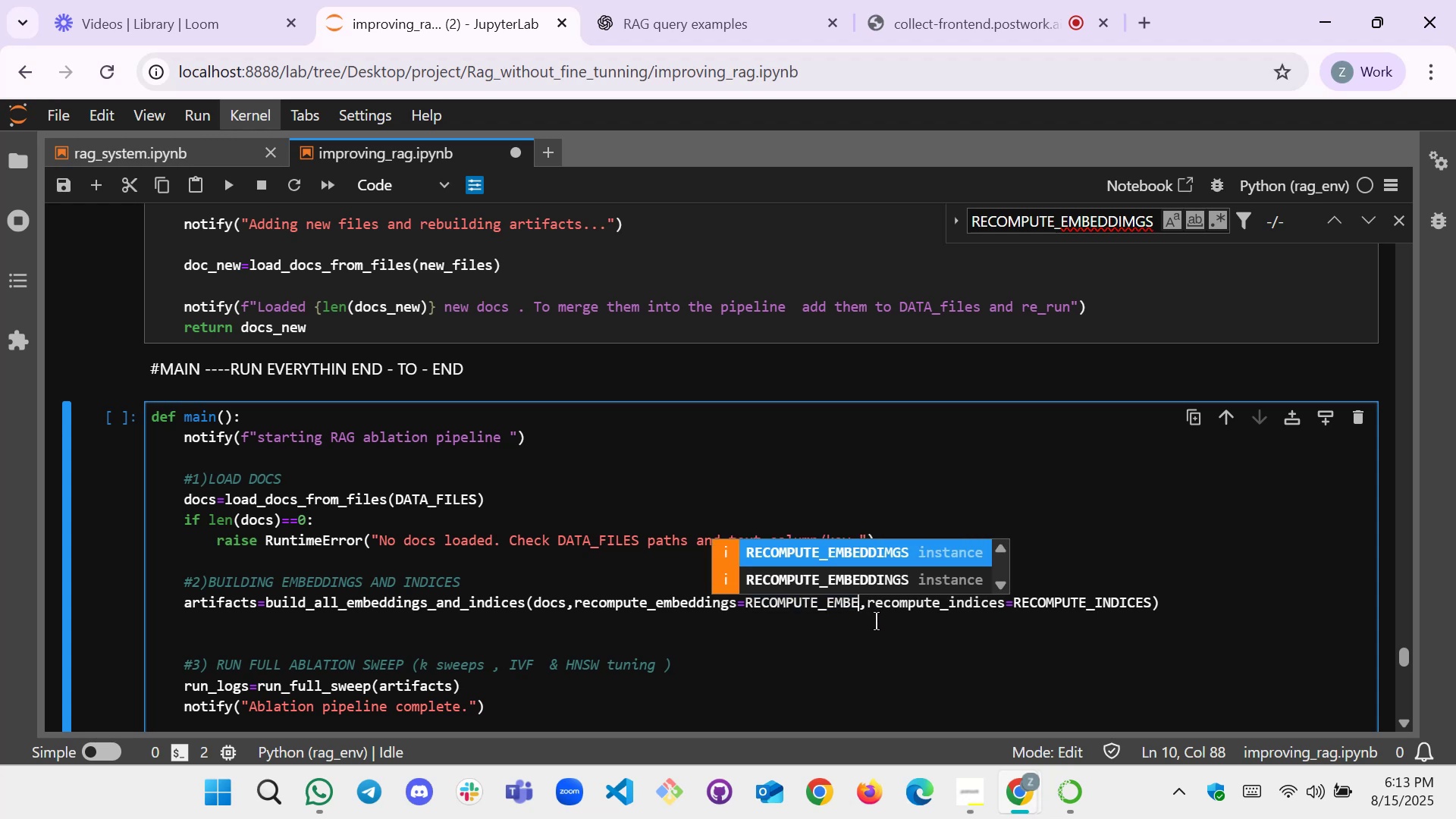 
key(ArrowDown)
 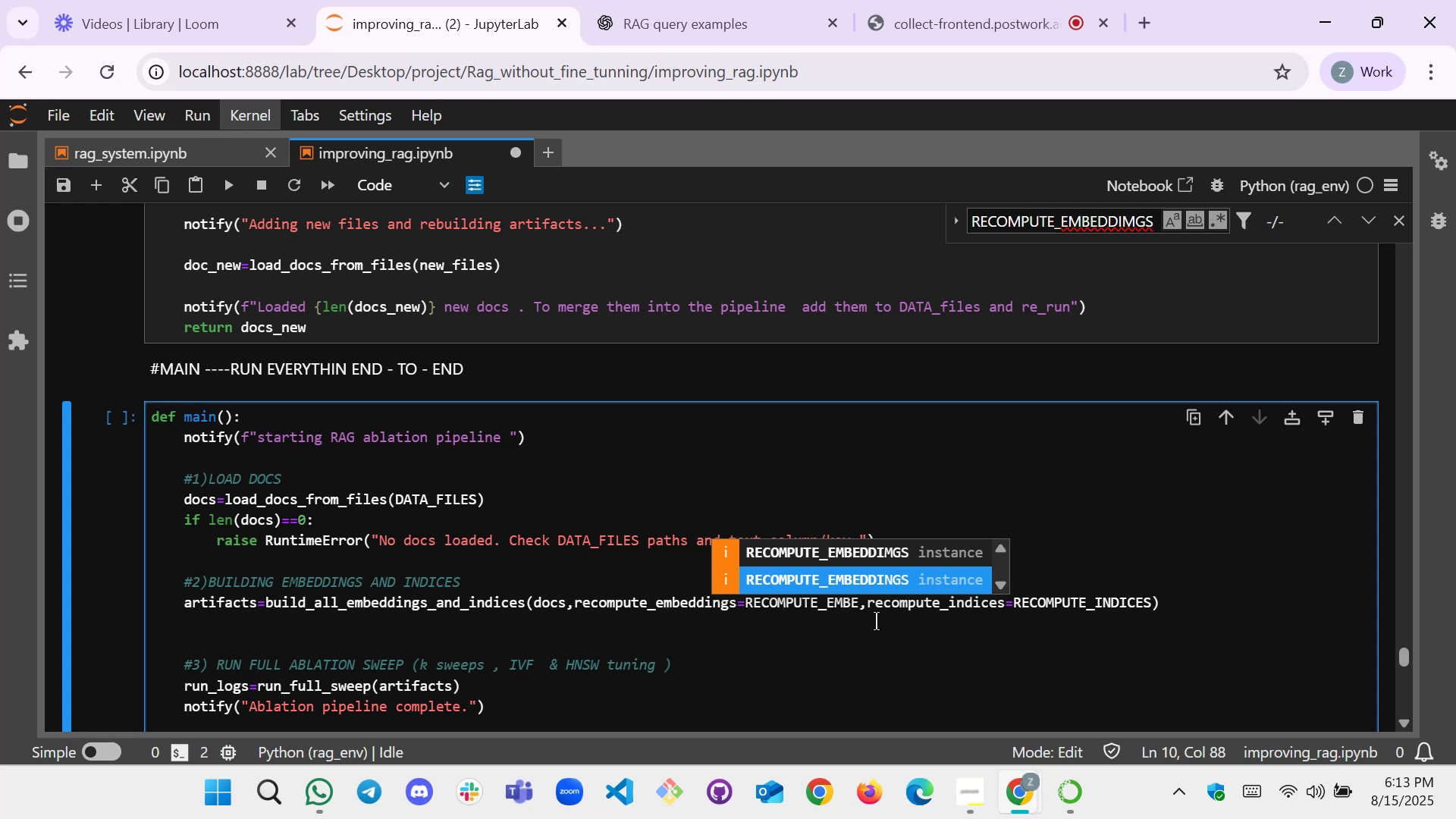 
key(Enter)
 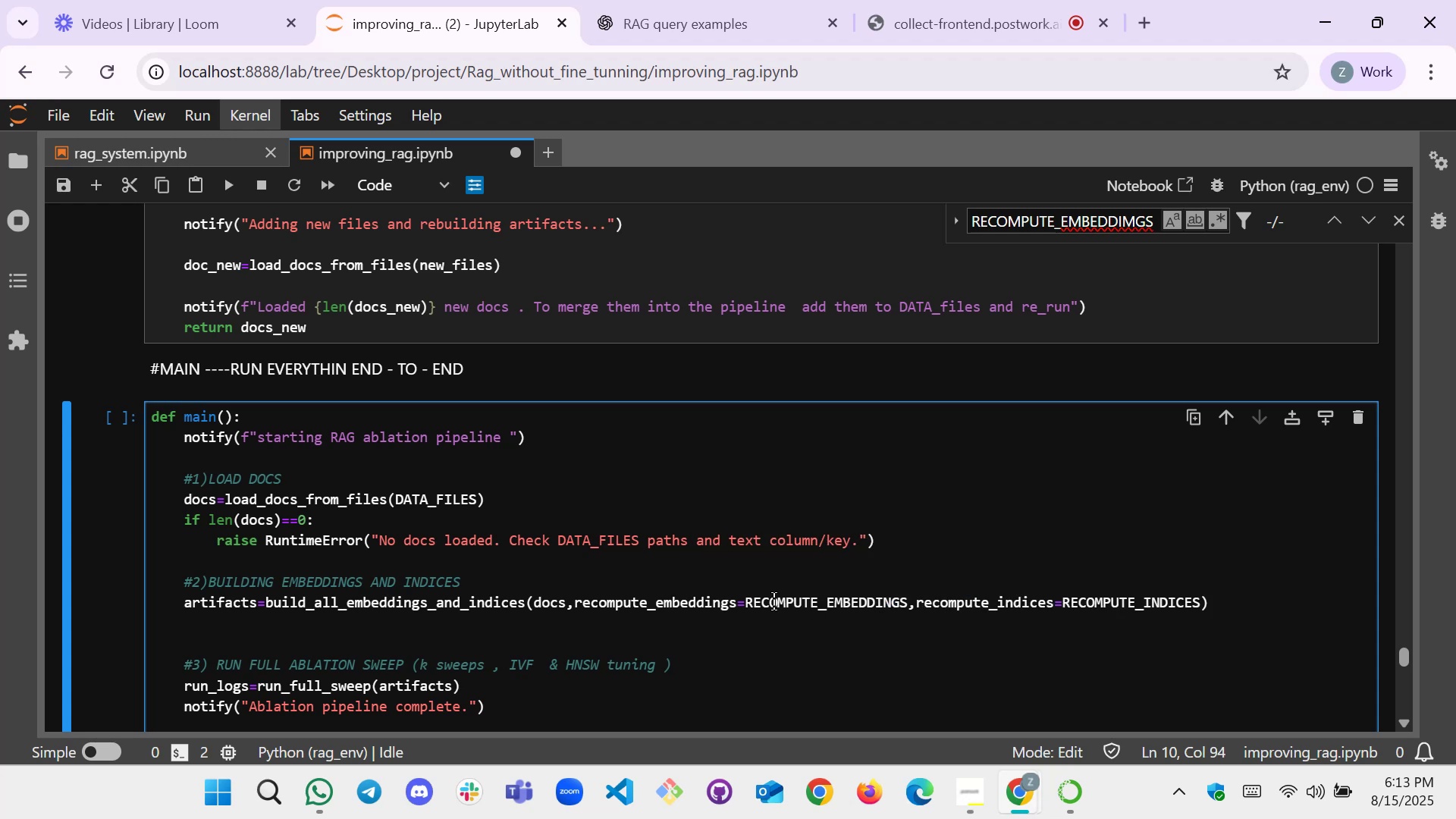 
scroll: coordinate [746, 591], scroll_direction: up, amount: 1.0
 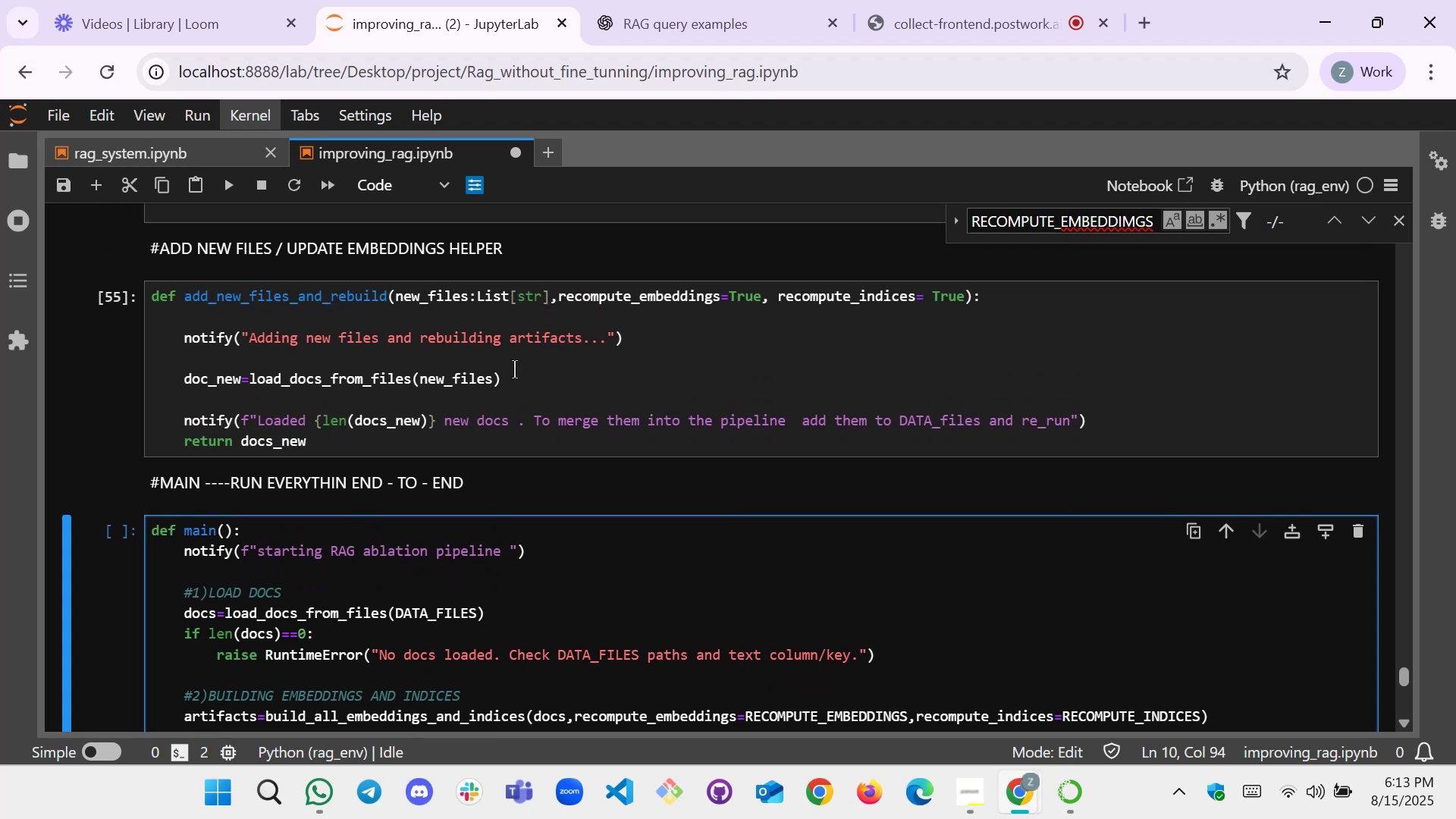 
scroll: coordinate [728, 571], scroll_direction: down, amount: 4.0
 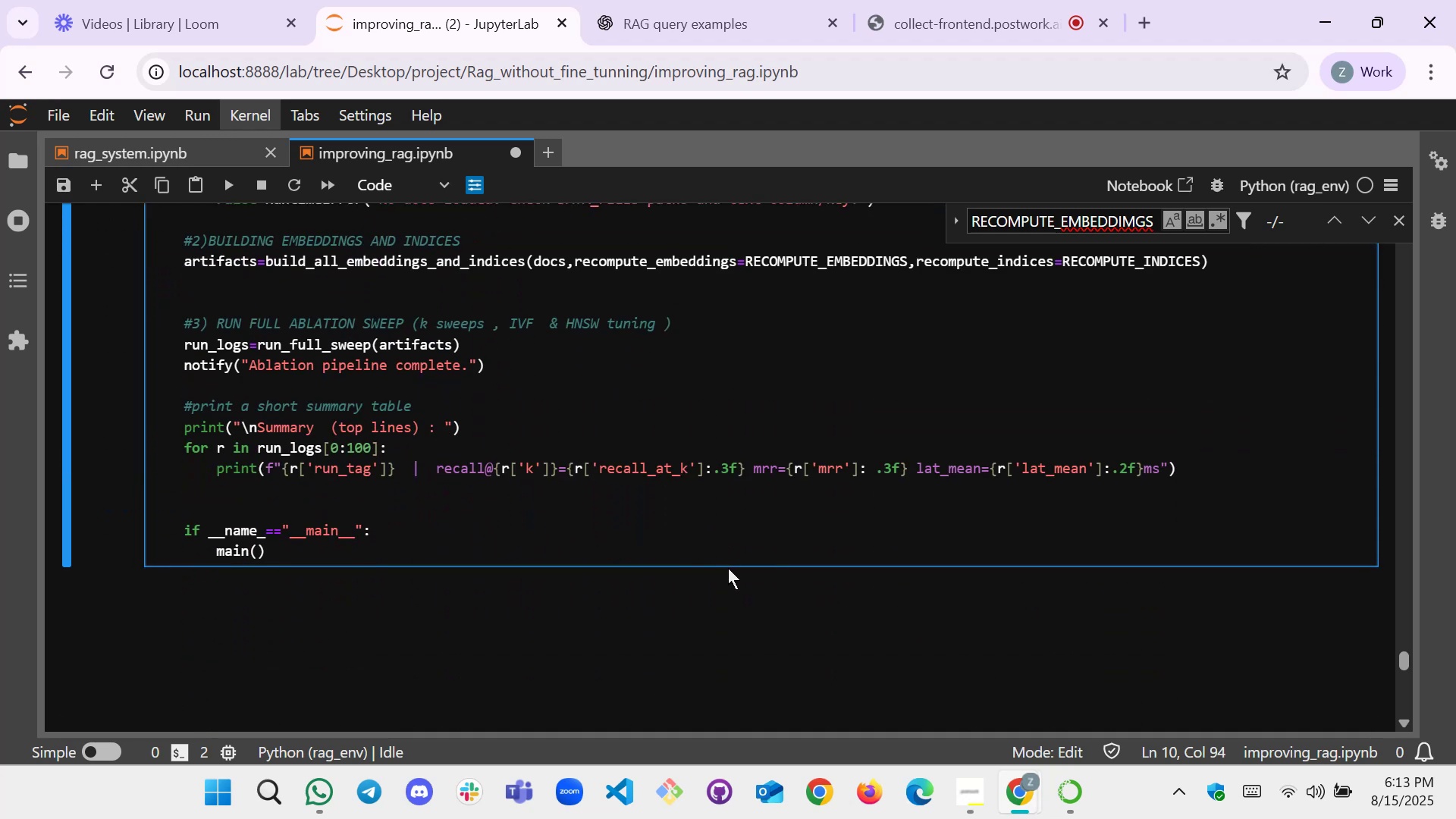 
scroll: coordinate [666, 528], scroll_direction: up, amount: 5.0
 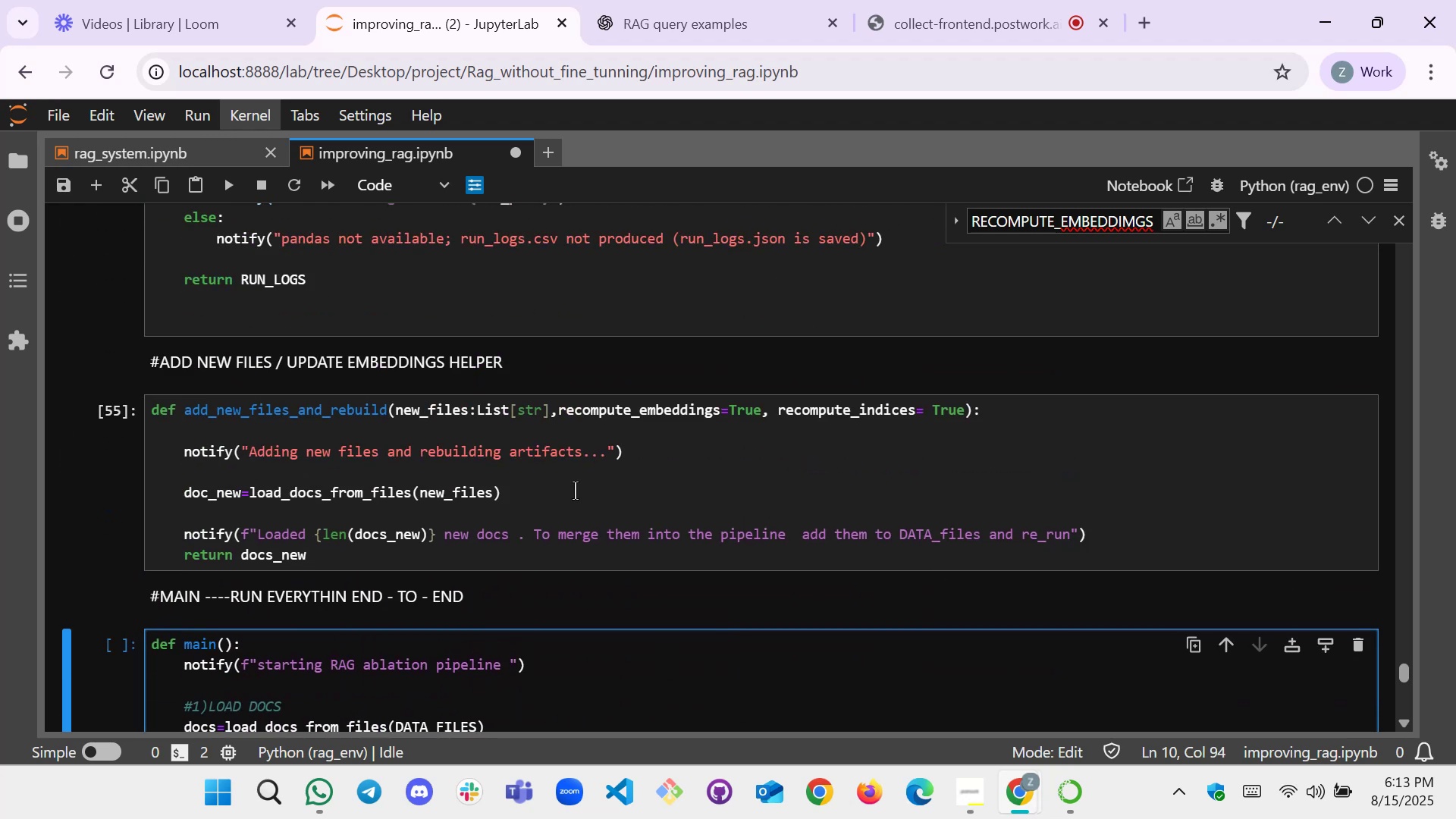 
scroll: coordinate [570, 490], scroll_direction: none, amount: 0.0
 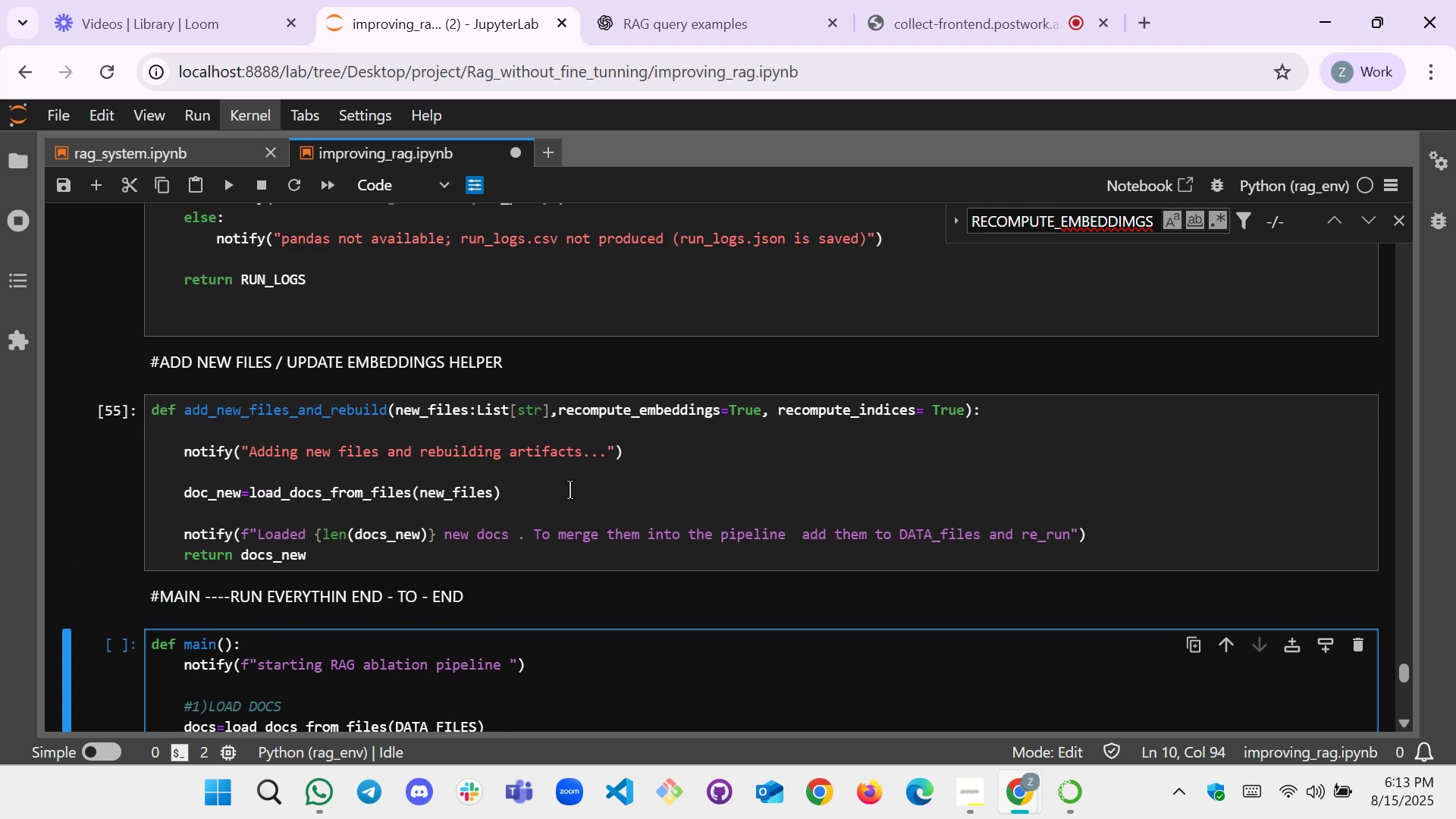 
scroll: coordinate [737, 464], scroll_direction: down, amount: 2.0
 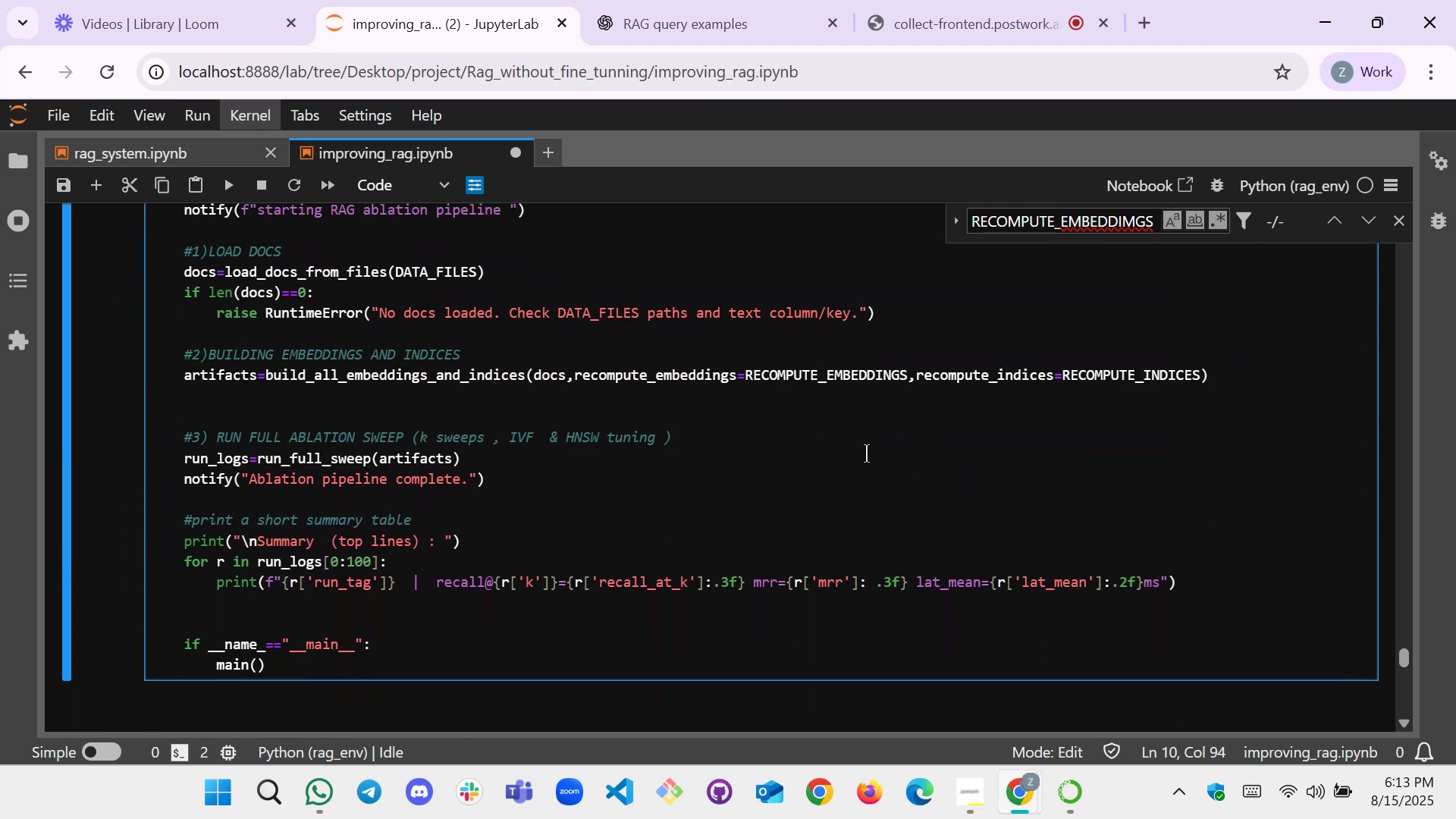 
left_click([857, 453])
 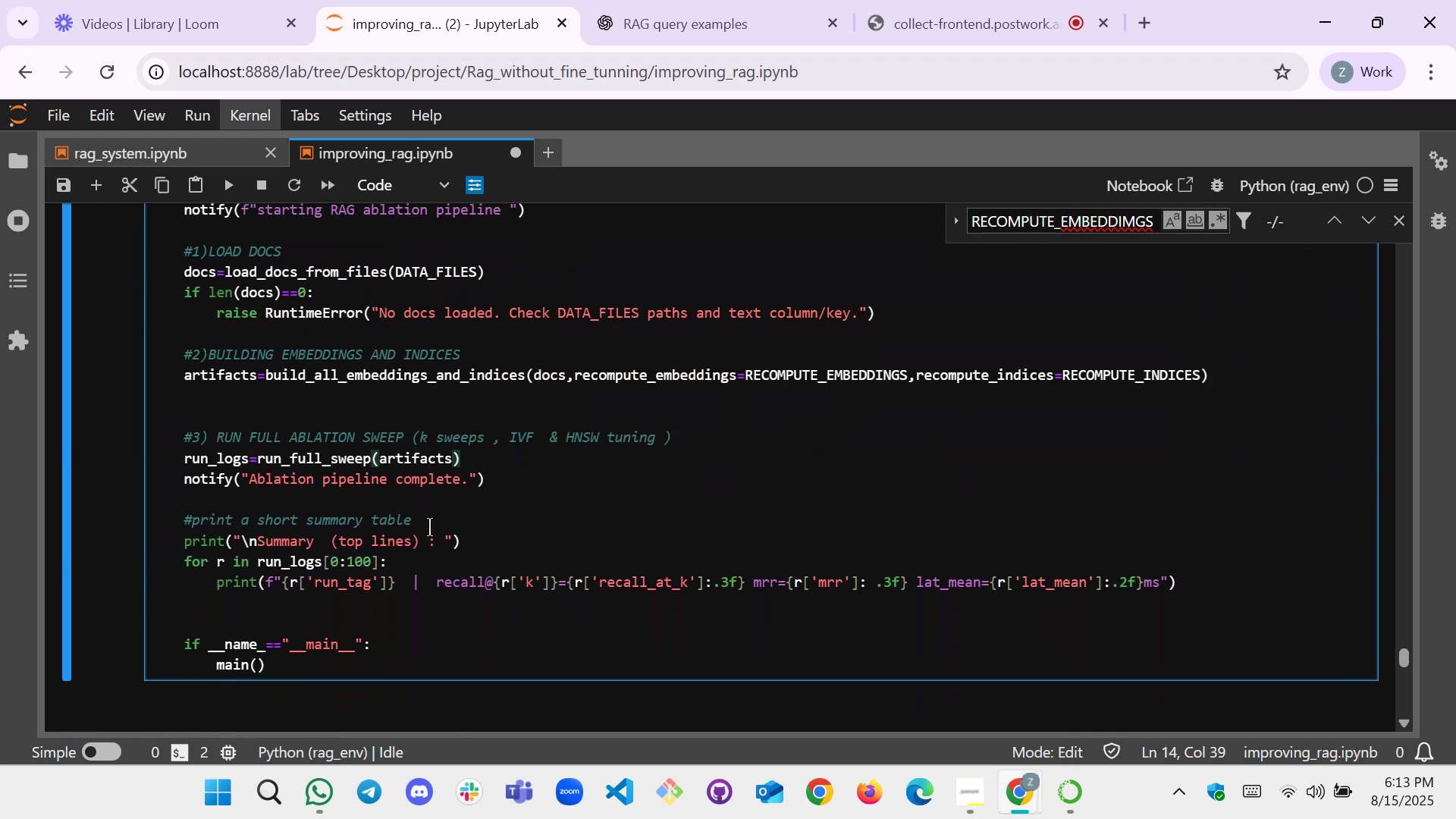 
scroll: coordinate [387, 441], scroll_direction: up, amount: 2.0
 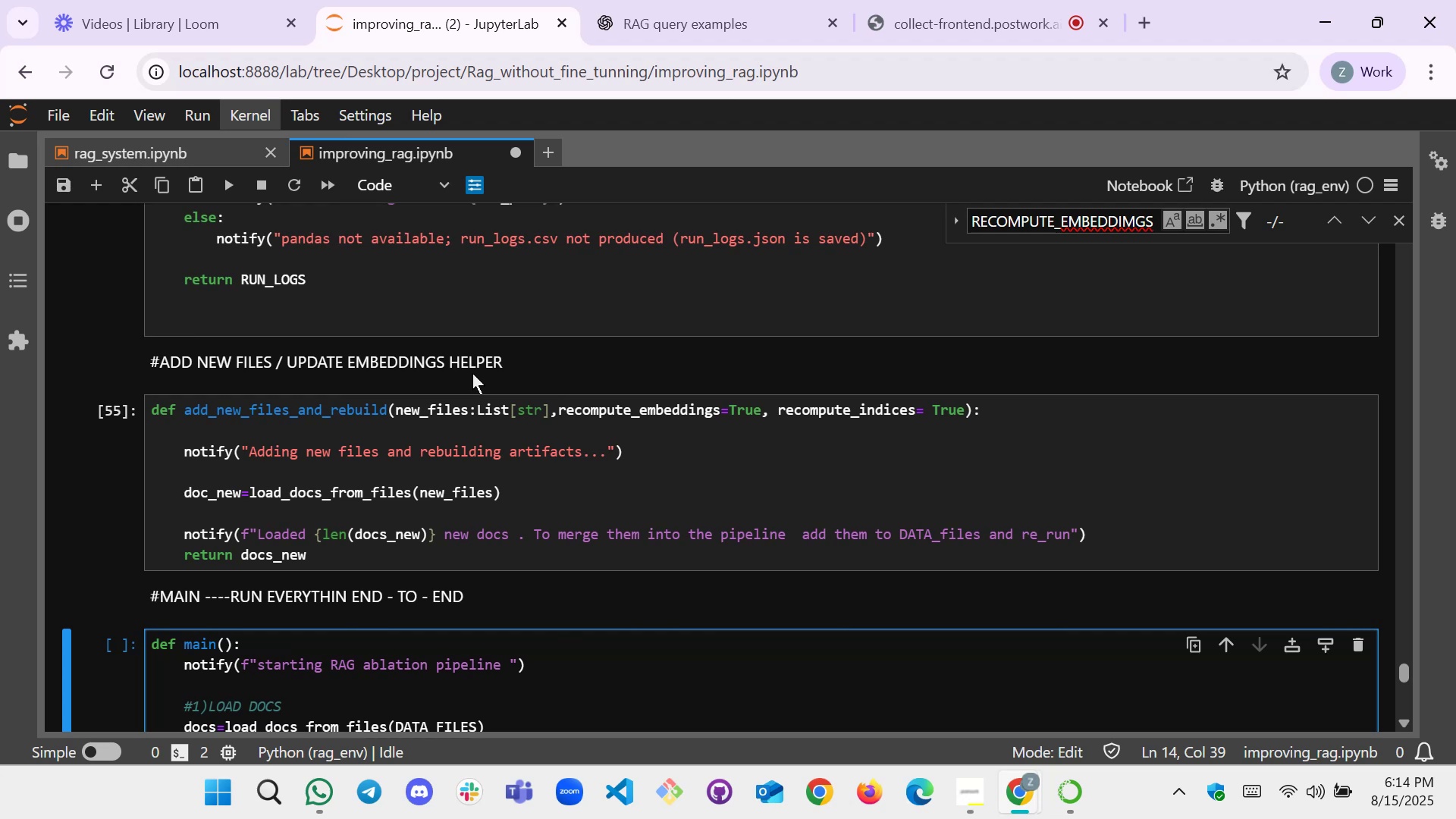 
wait(28.02)
 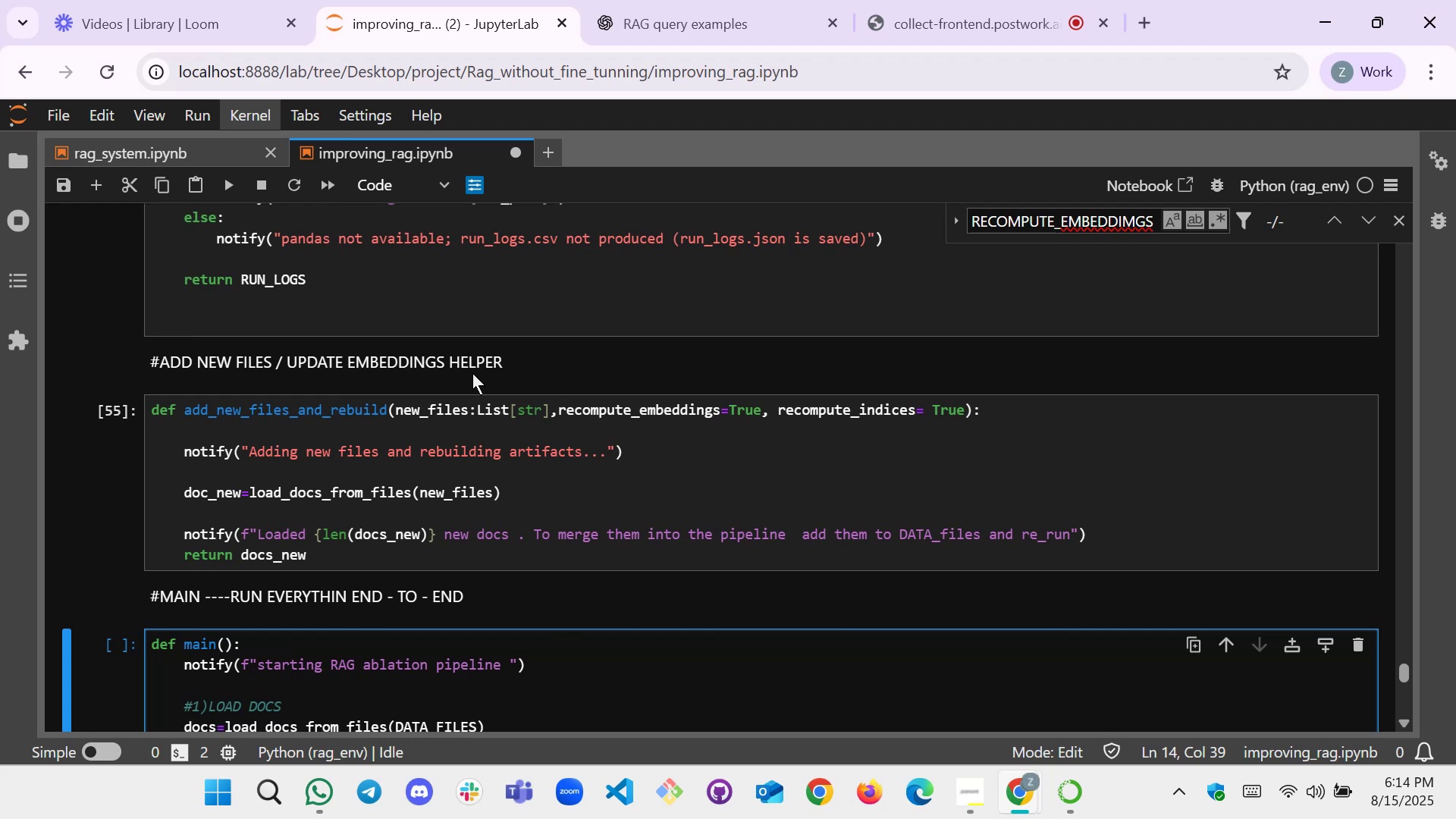 
scroll: coordinate [485, 469], scroll_direction: up, amount: 8.0
 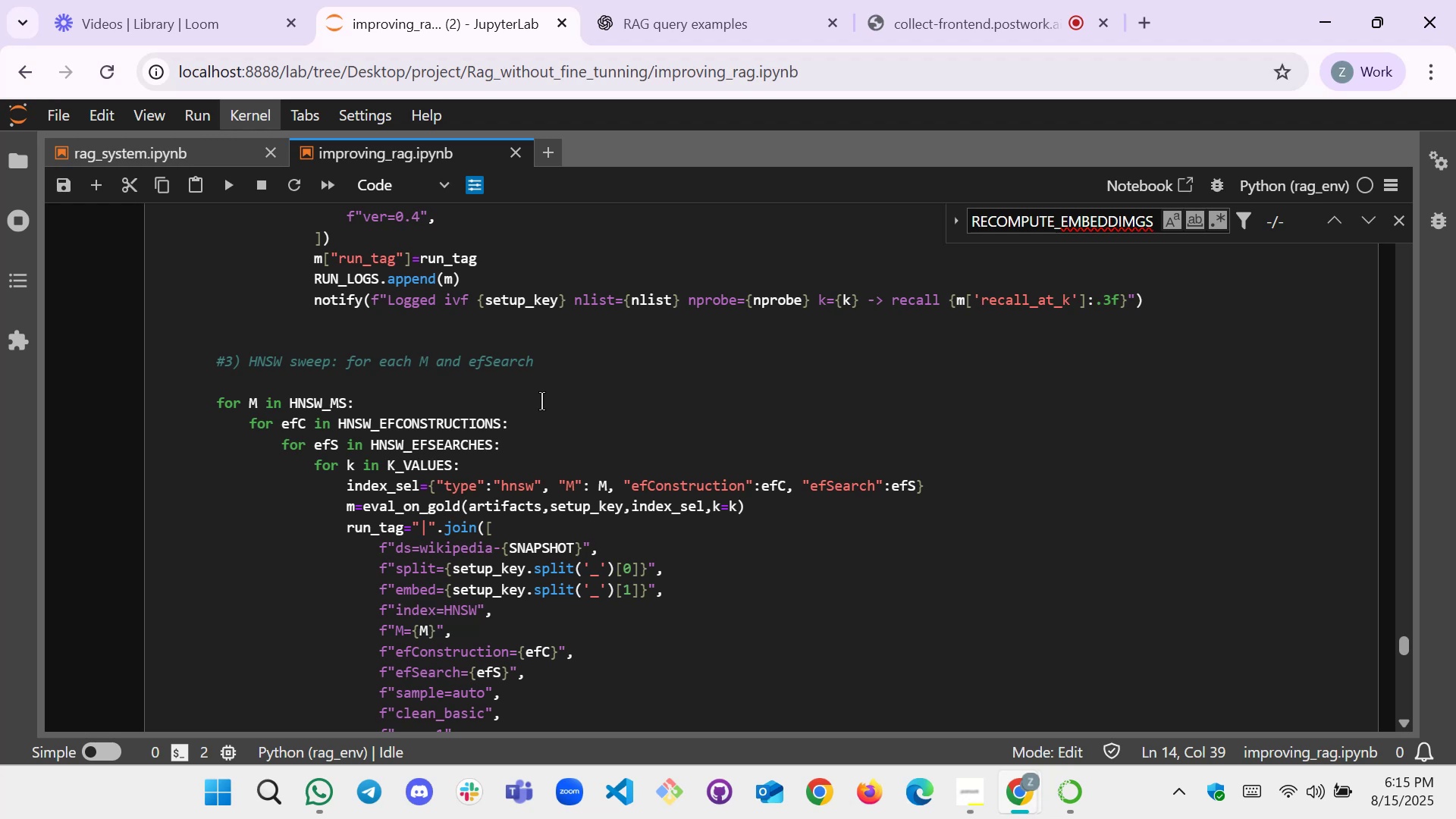 
wait(73.01)
 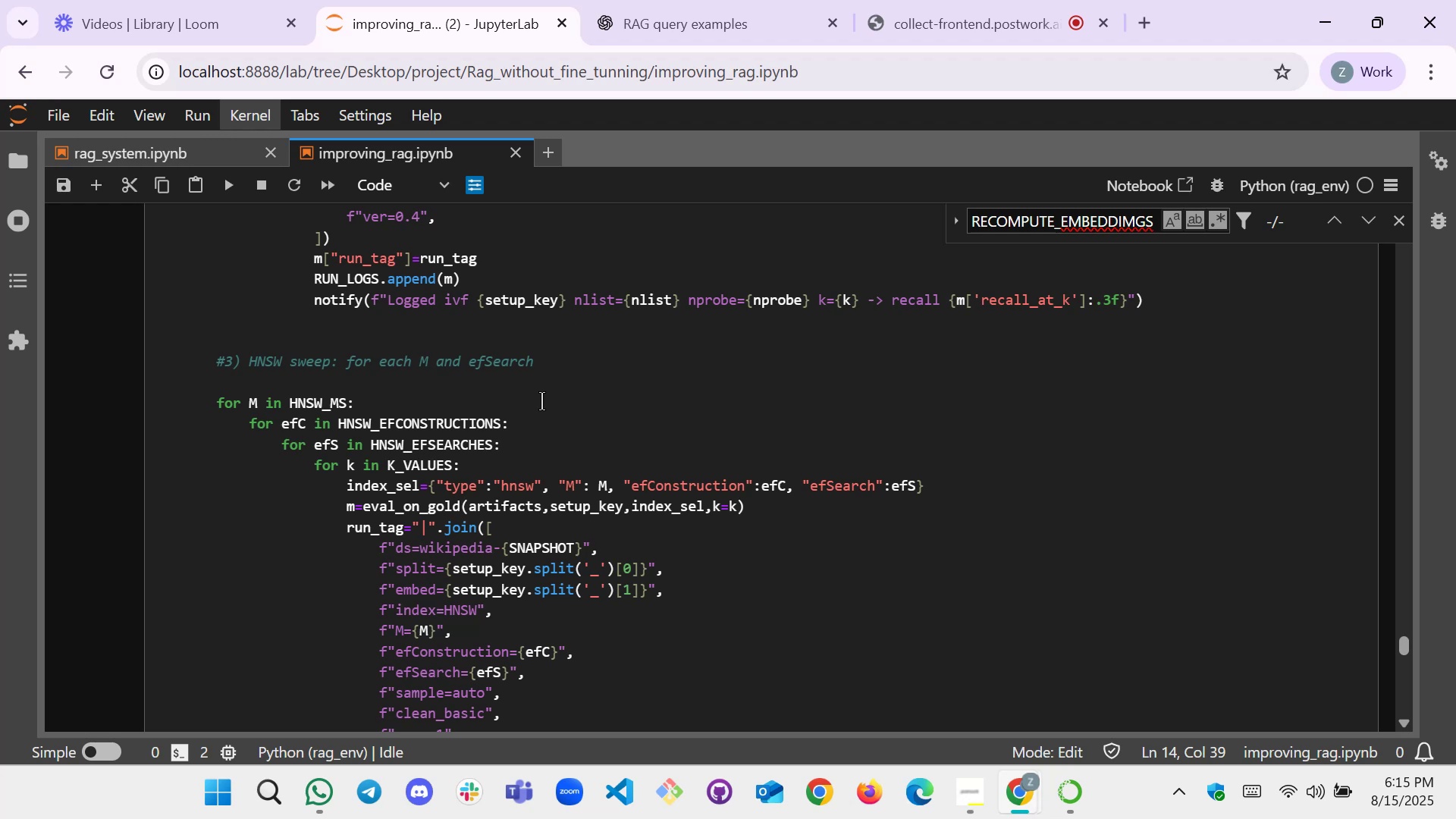 
scroll: coordinate [343, 517], scroll_direction: down, amount: 12.0
 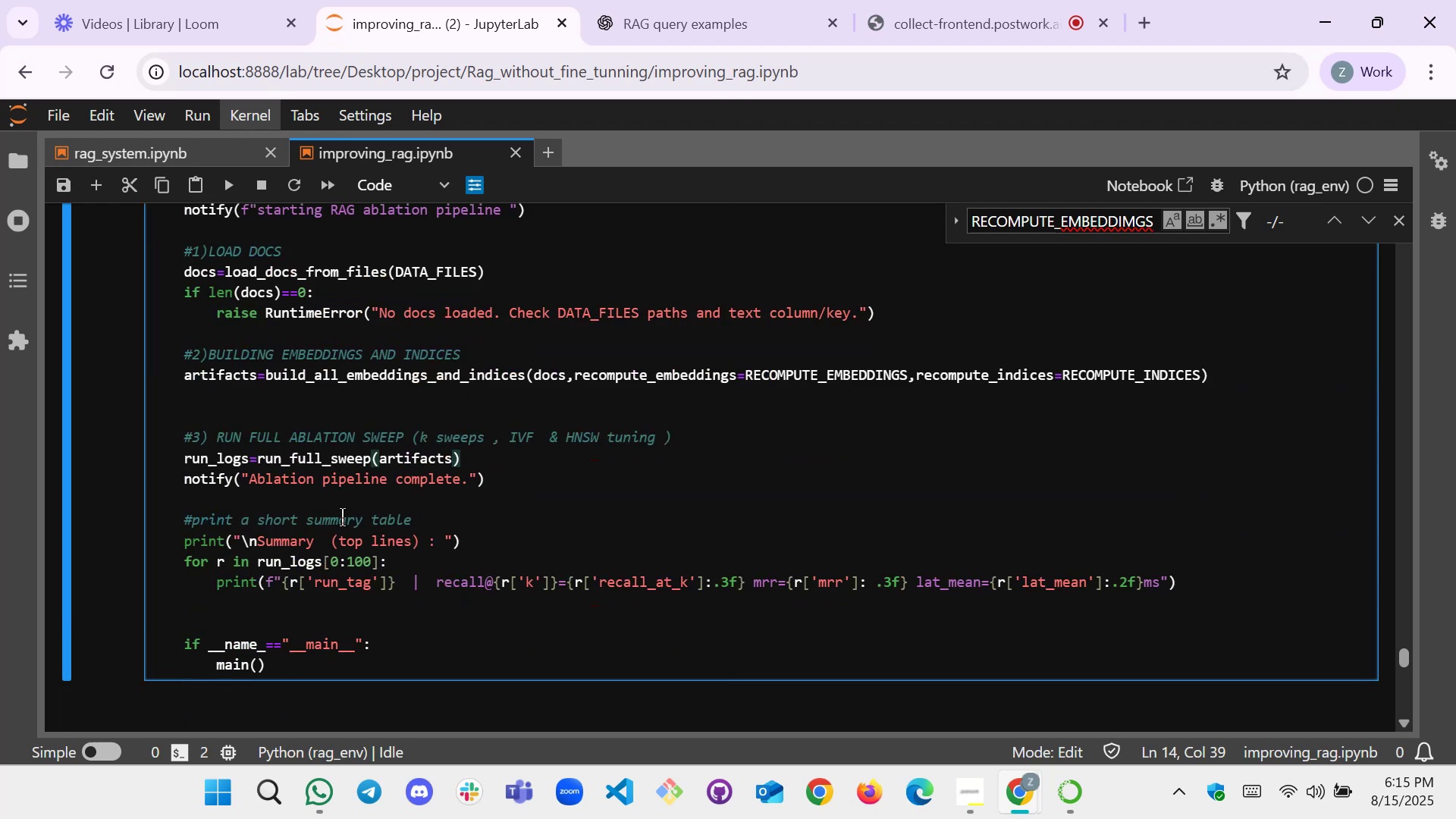 
scroll: coordinate [342, 517], scroll_direction: up, amount: 1.0
 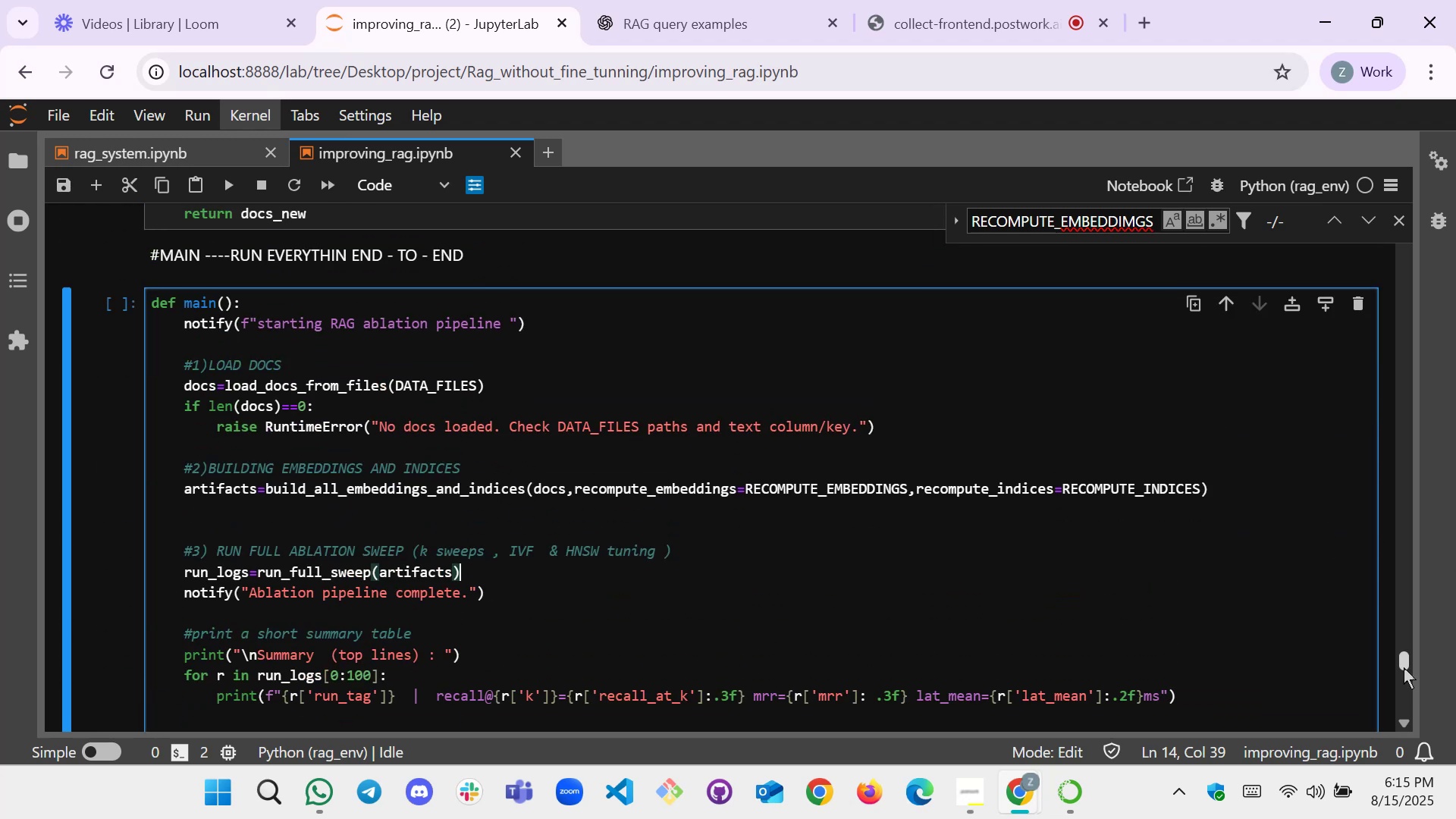 
left_click_drag(start_coordinate=[1401, 659], to_coordinate=[1405, 244])
 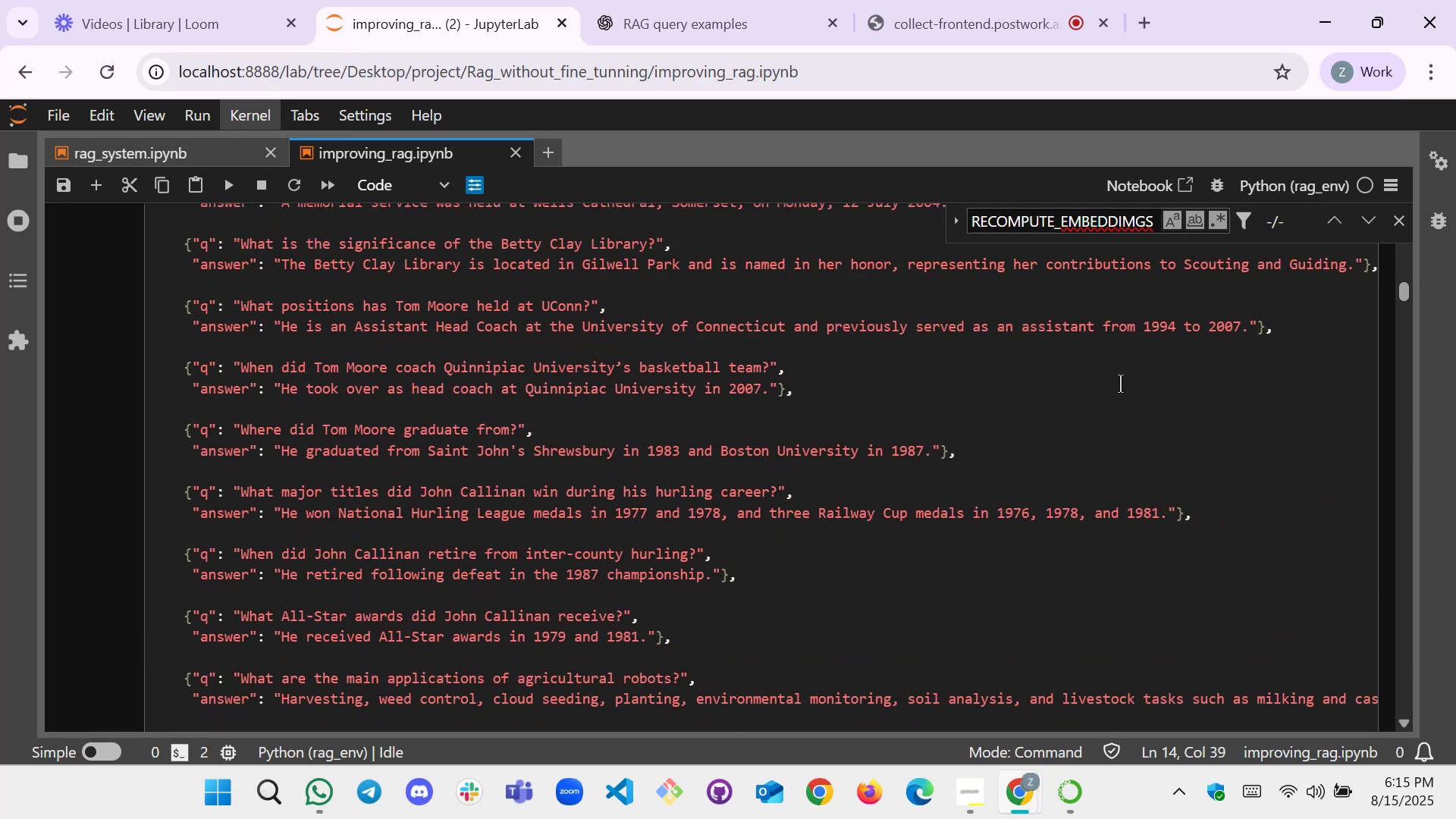 
scroll: coordinate [590, 574], scroll_direction: up, amount: 18.0
 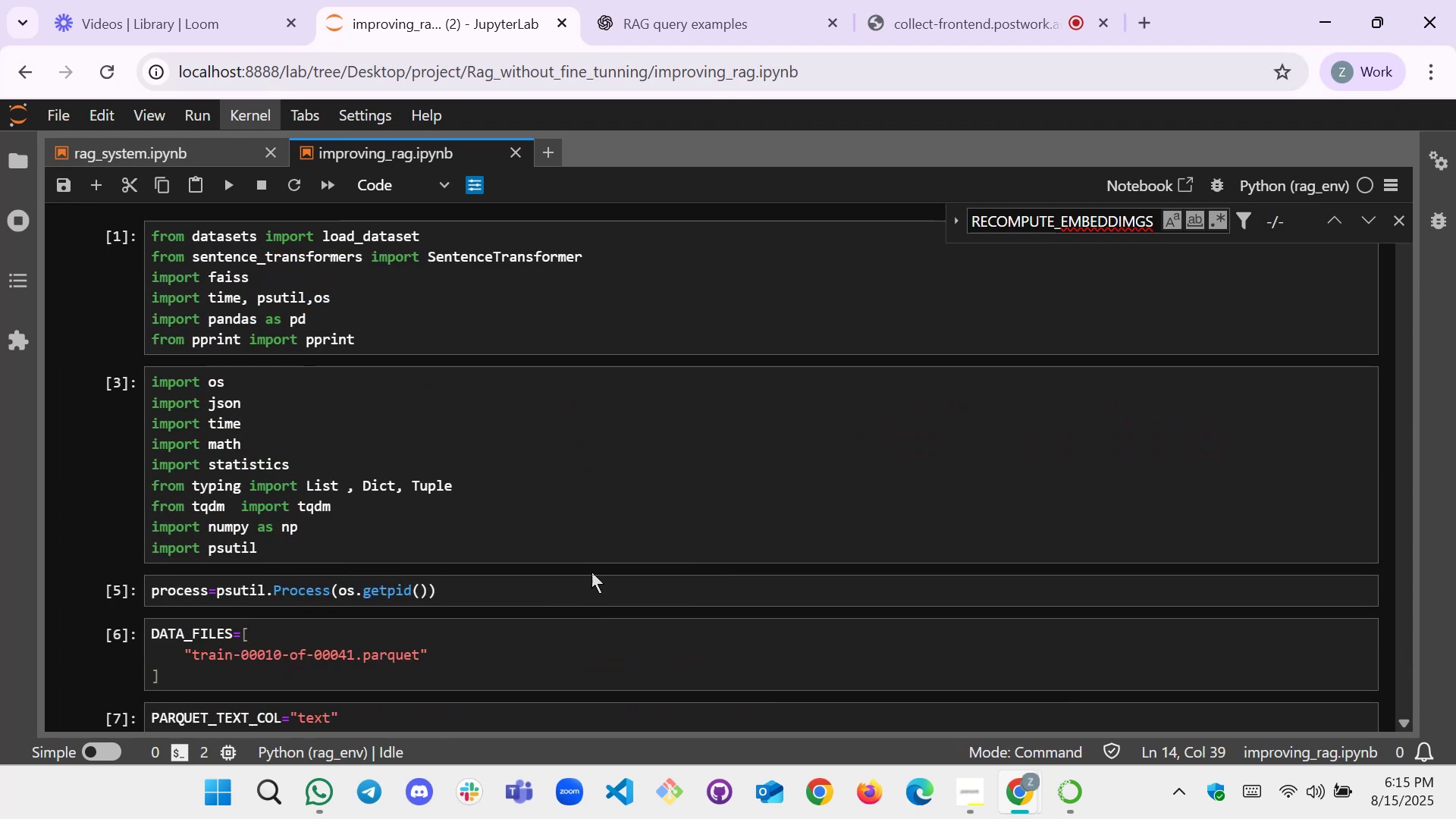 
scroll: coordinate [393, 522], scroll_direction: down, amount: 30.0
 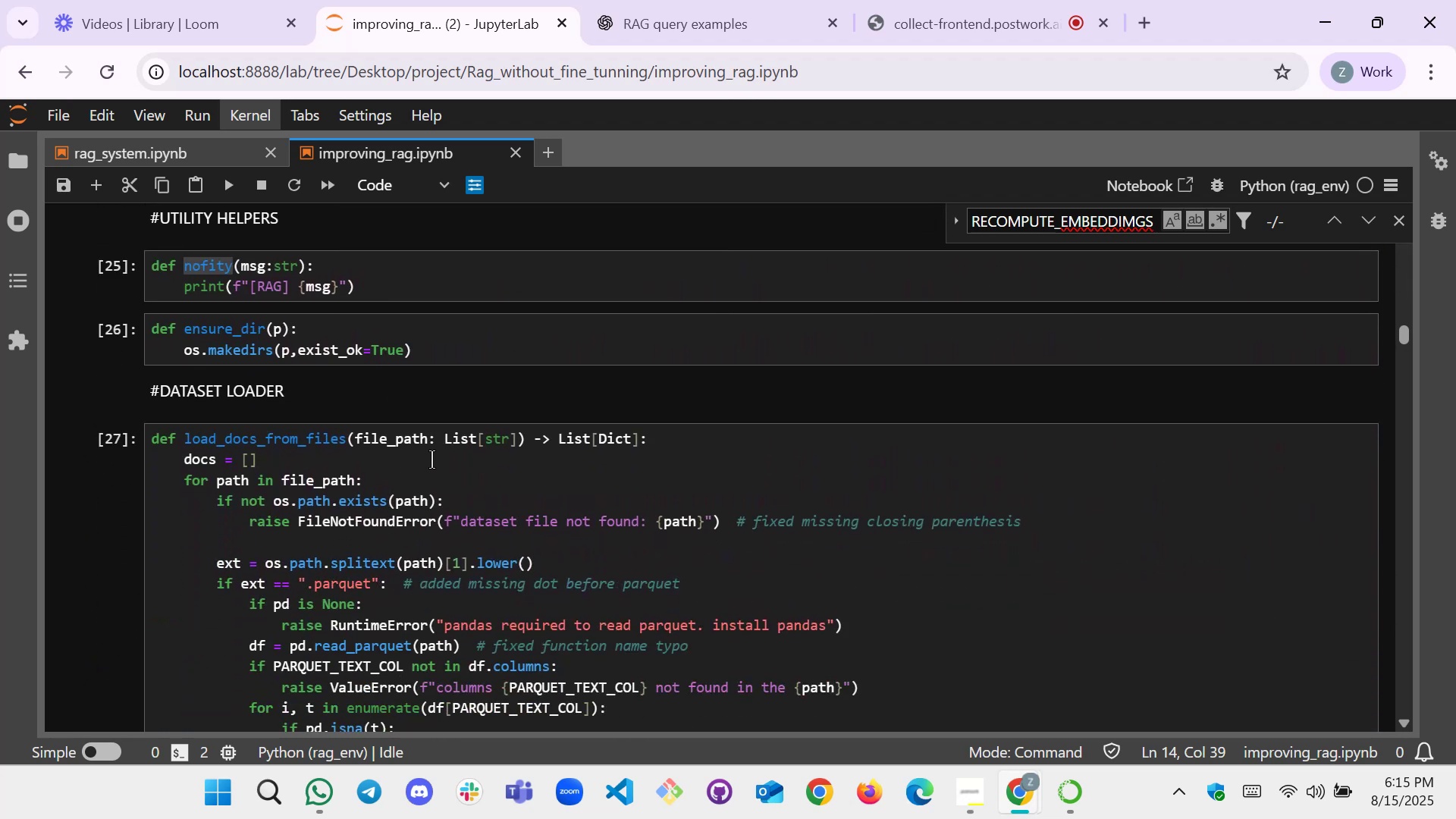 
scroll: coordinate [467, 460], scroll_direction: none, amount: 0.0
 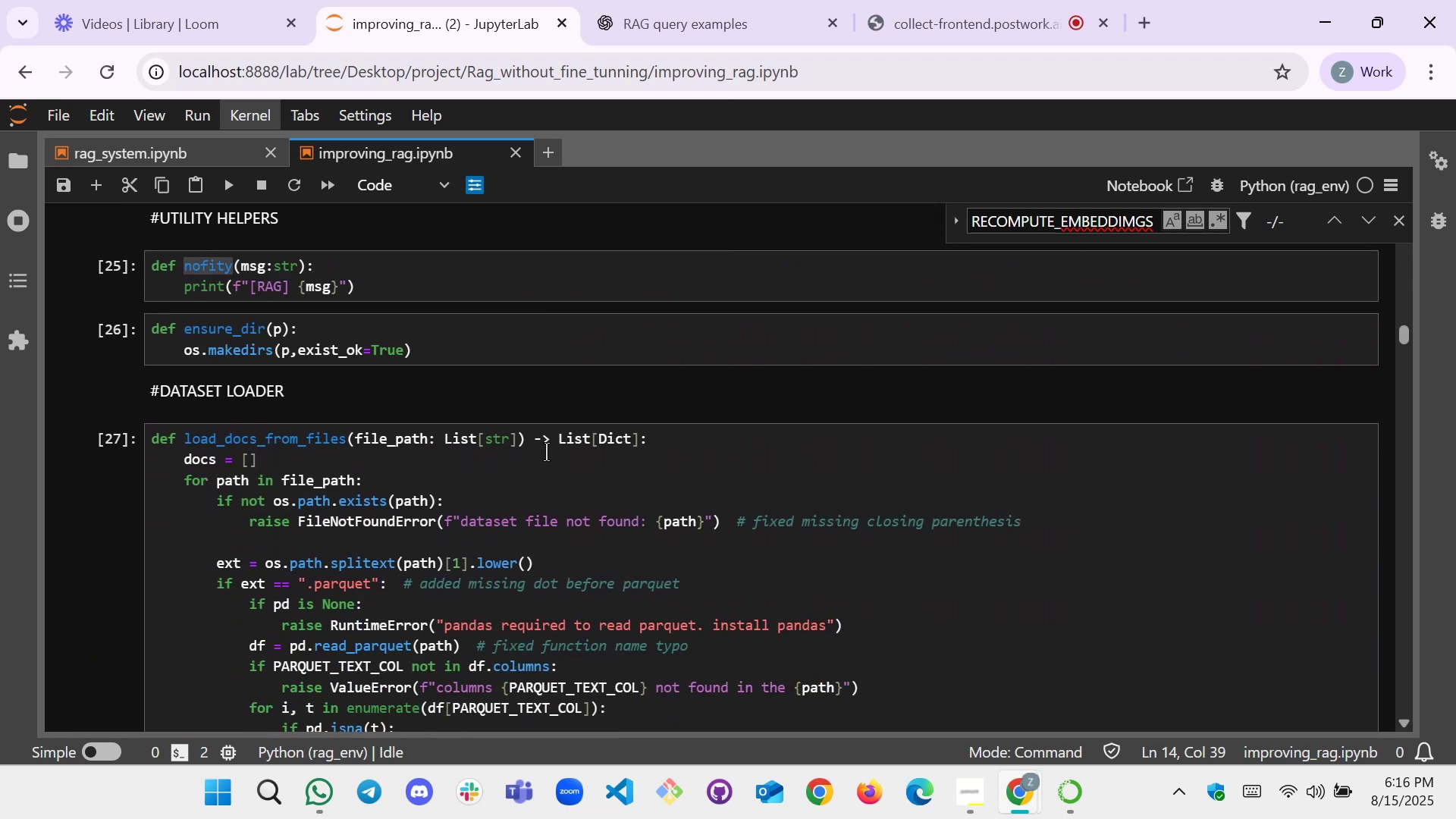 
scroll: coordinate [454, 475], scroll_direction: down, amount: 8.0
 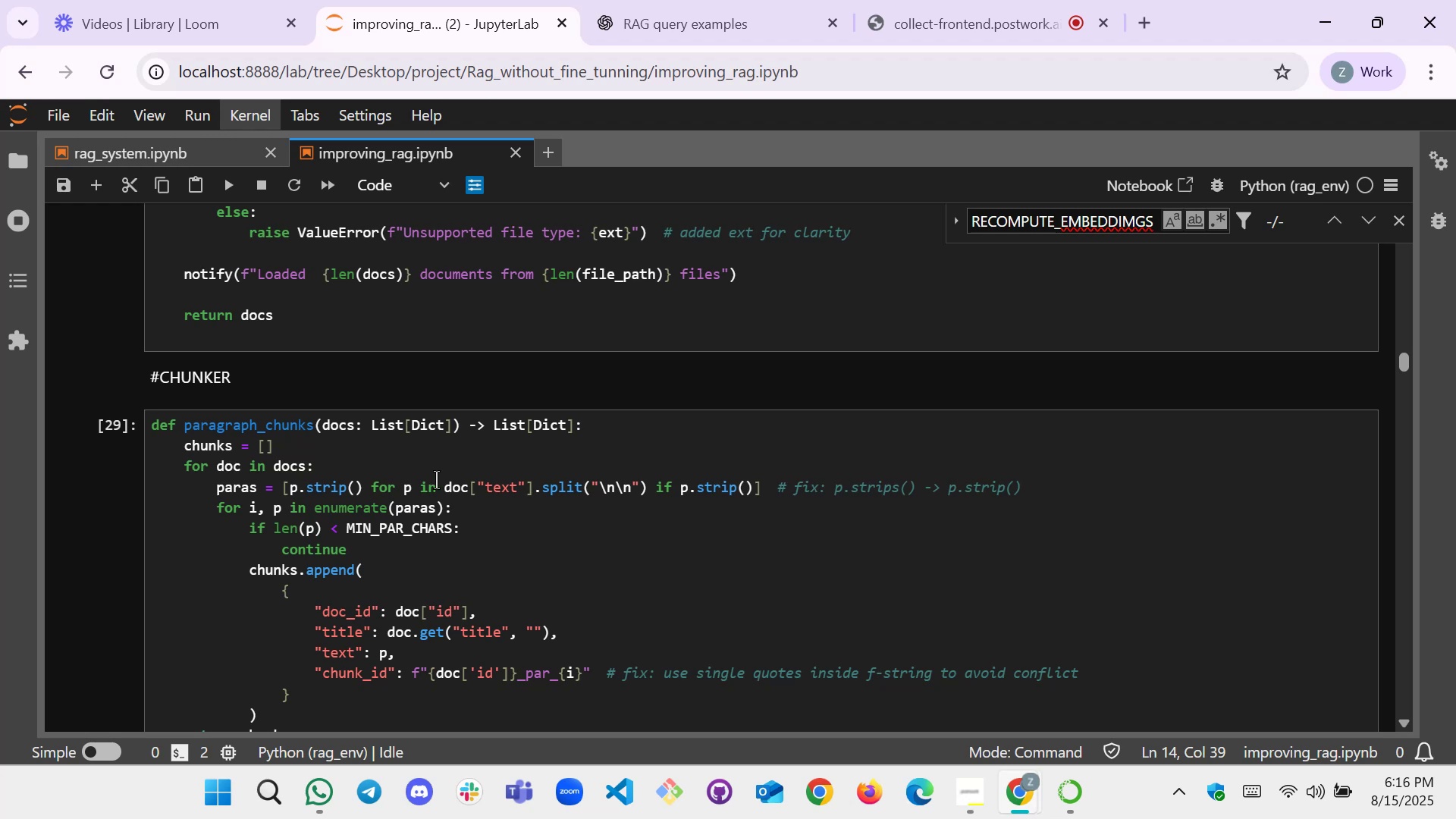 
wait(8.84)
 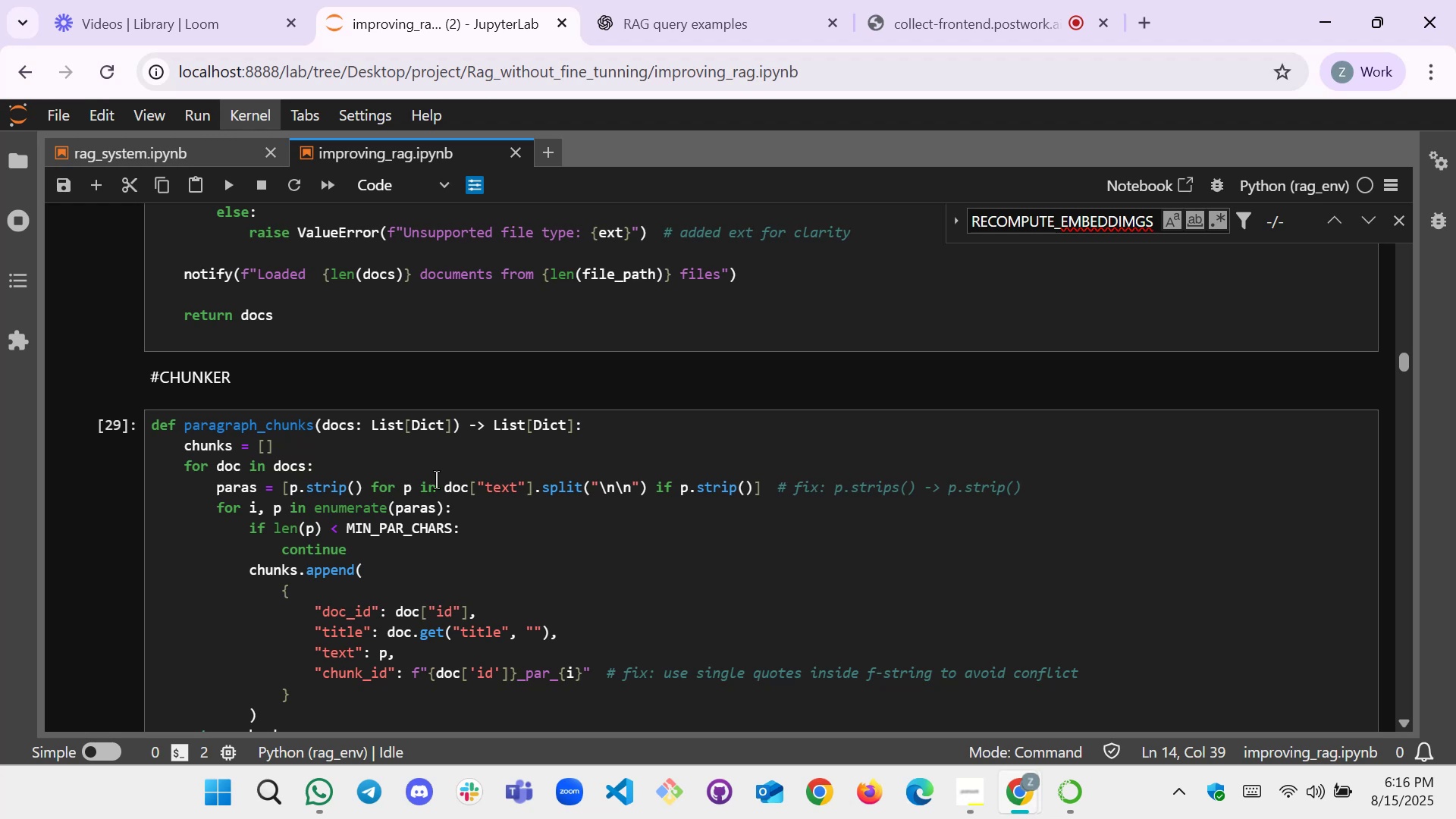 
scroll: coordinate [846, 501], scroll_direction: down, amount: 1.0
 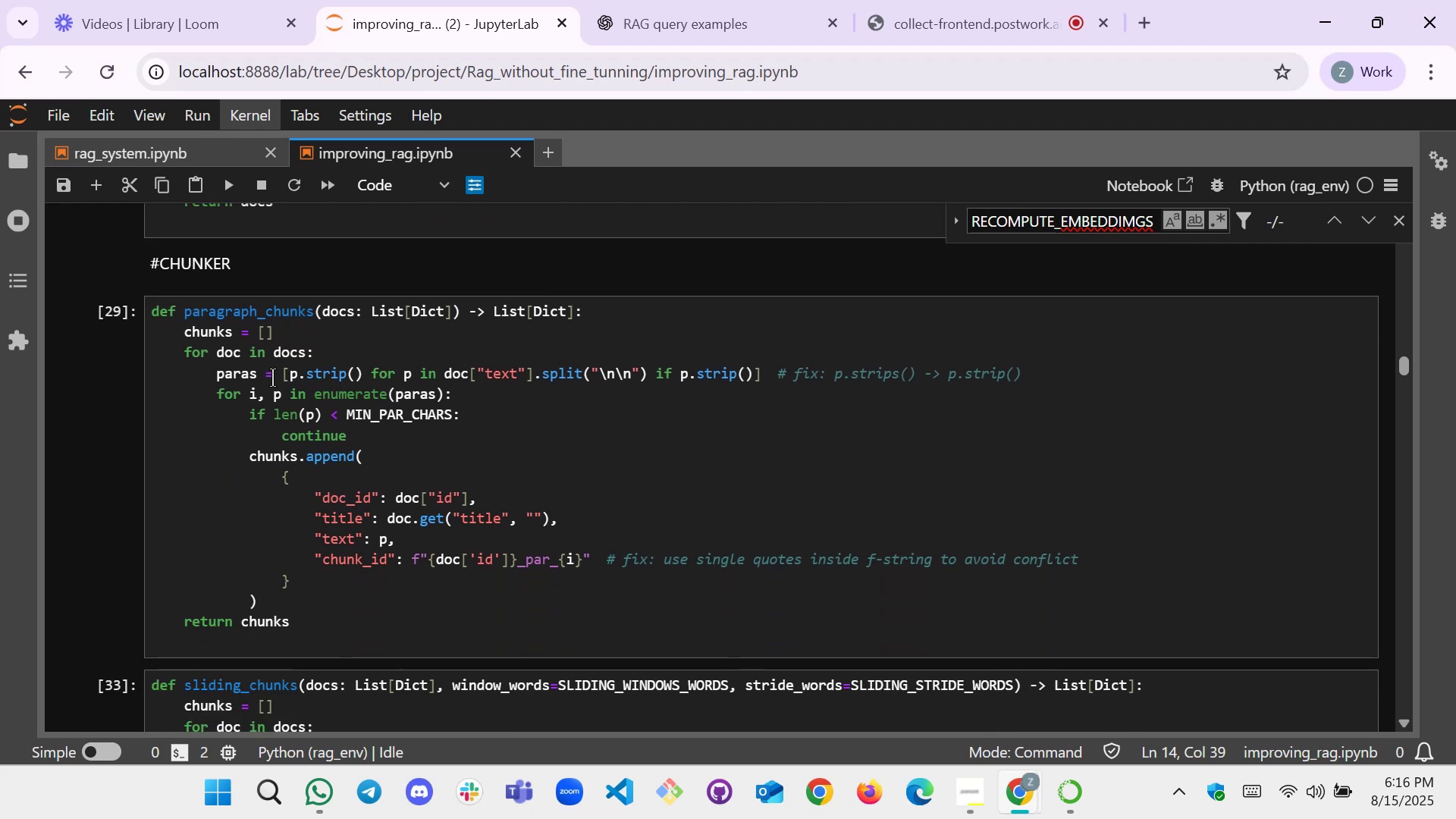 
wait(5.41)
 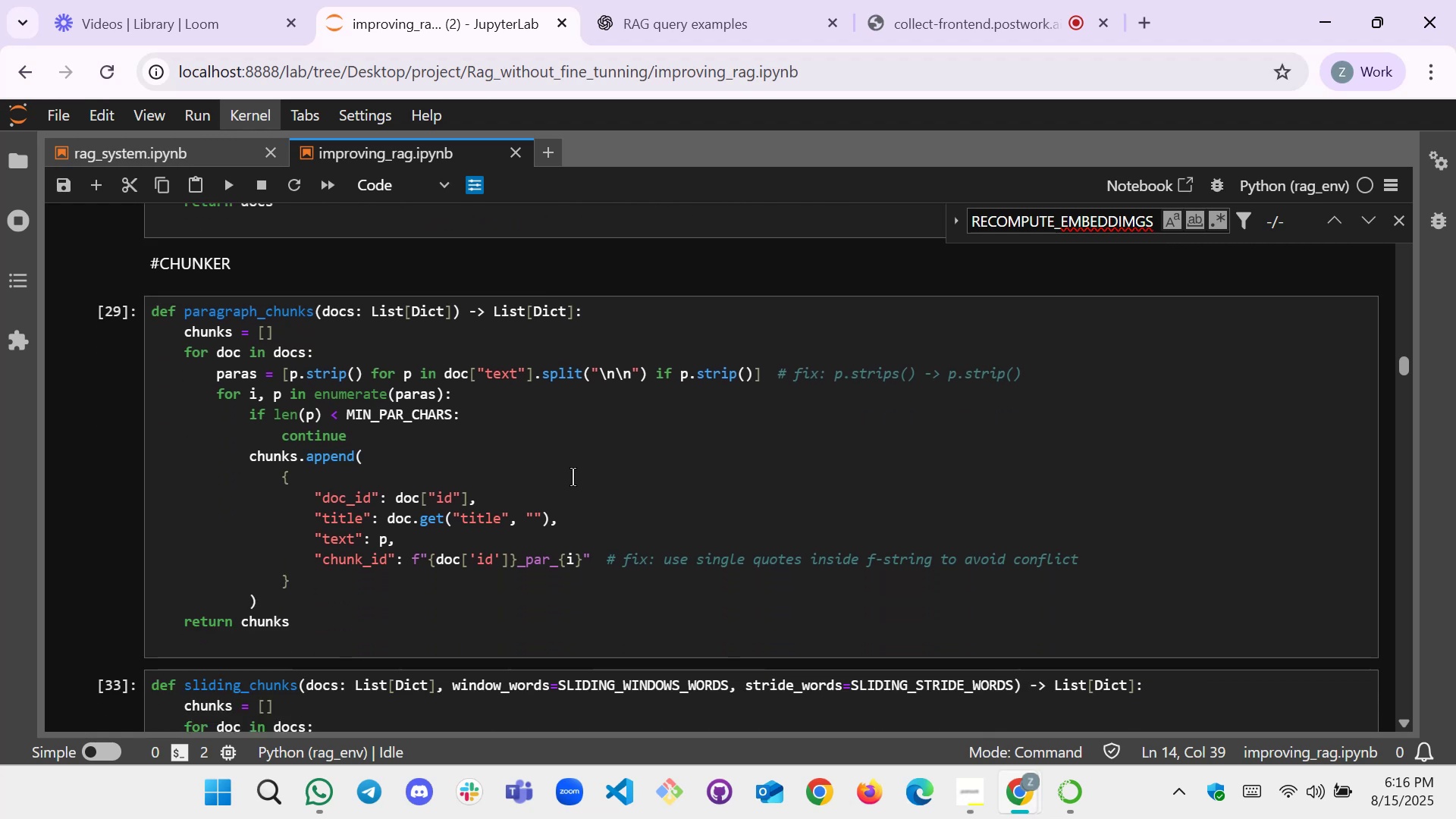 
scroll: coordinate [422, 657], scroll_direction: down, amount: 4.0
 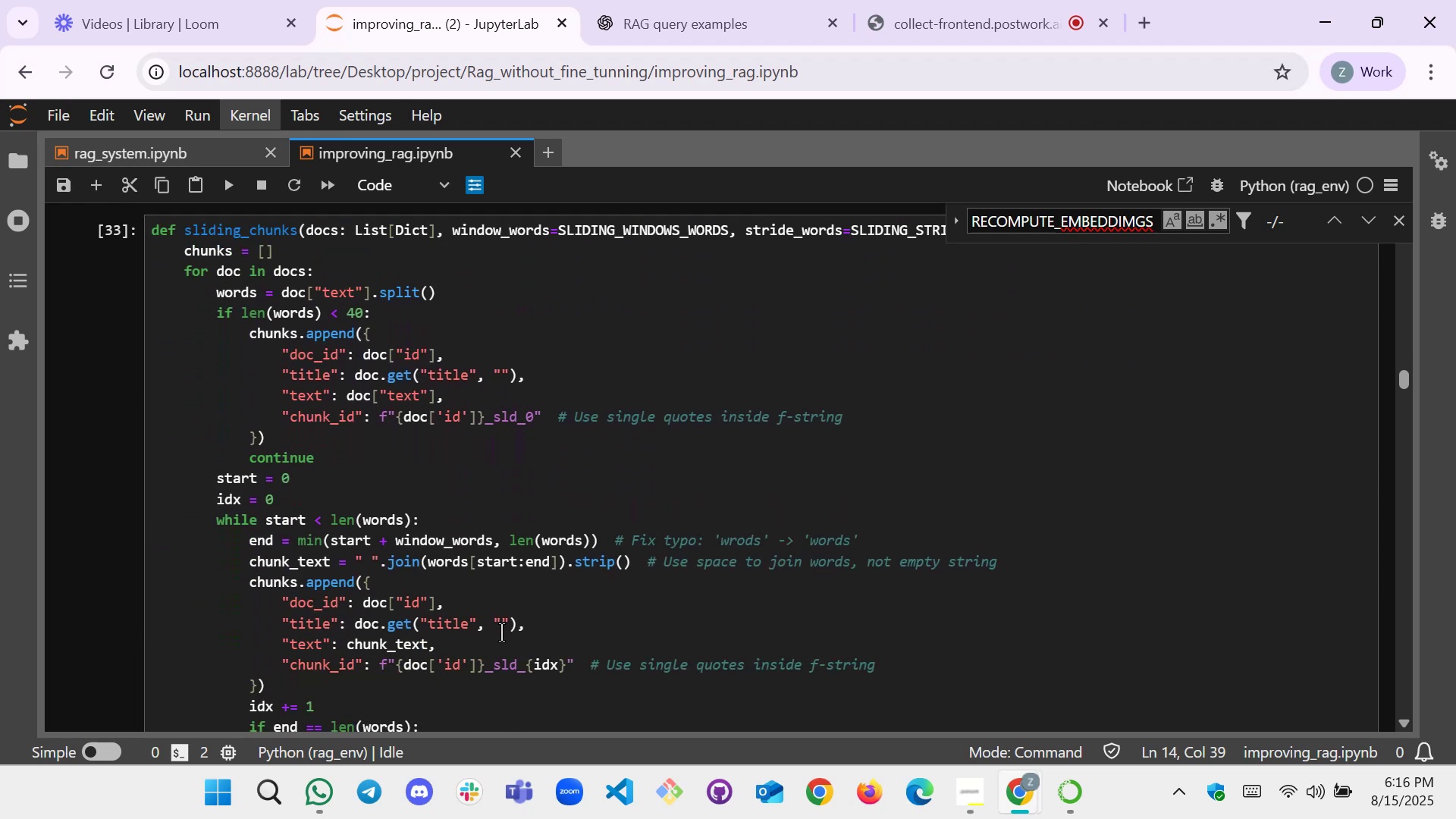 
scroll: coordinate [487, 463], scroll_direction: up, amount: 13.0
 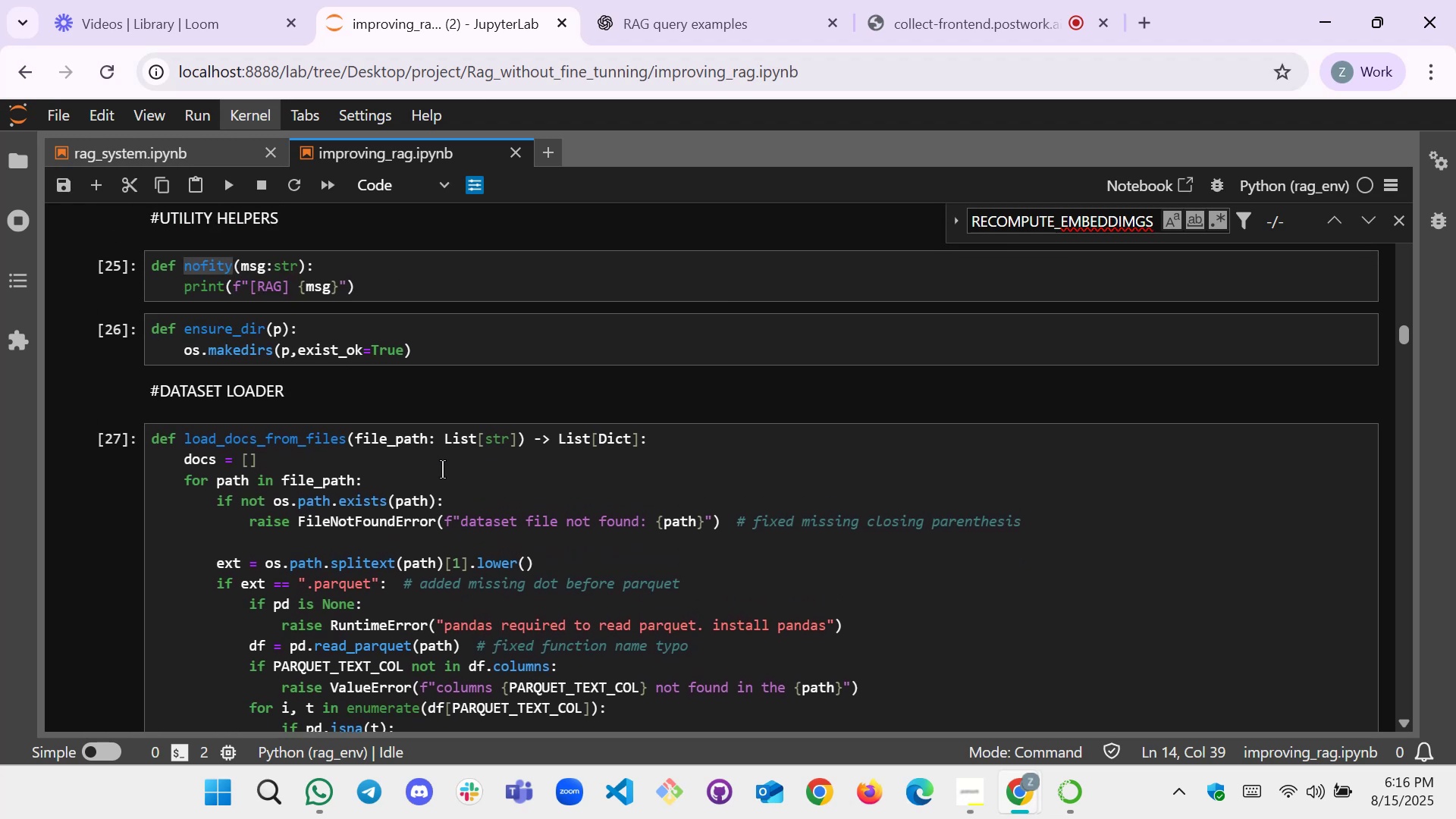 
scroll: coordinate [452, 530], scroll_direction: down, amount: 1.0
 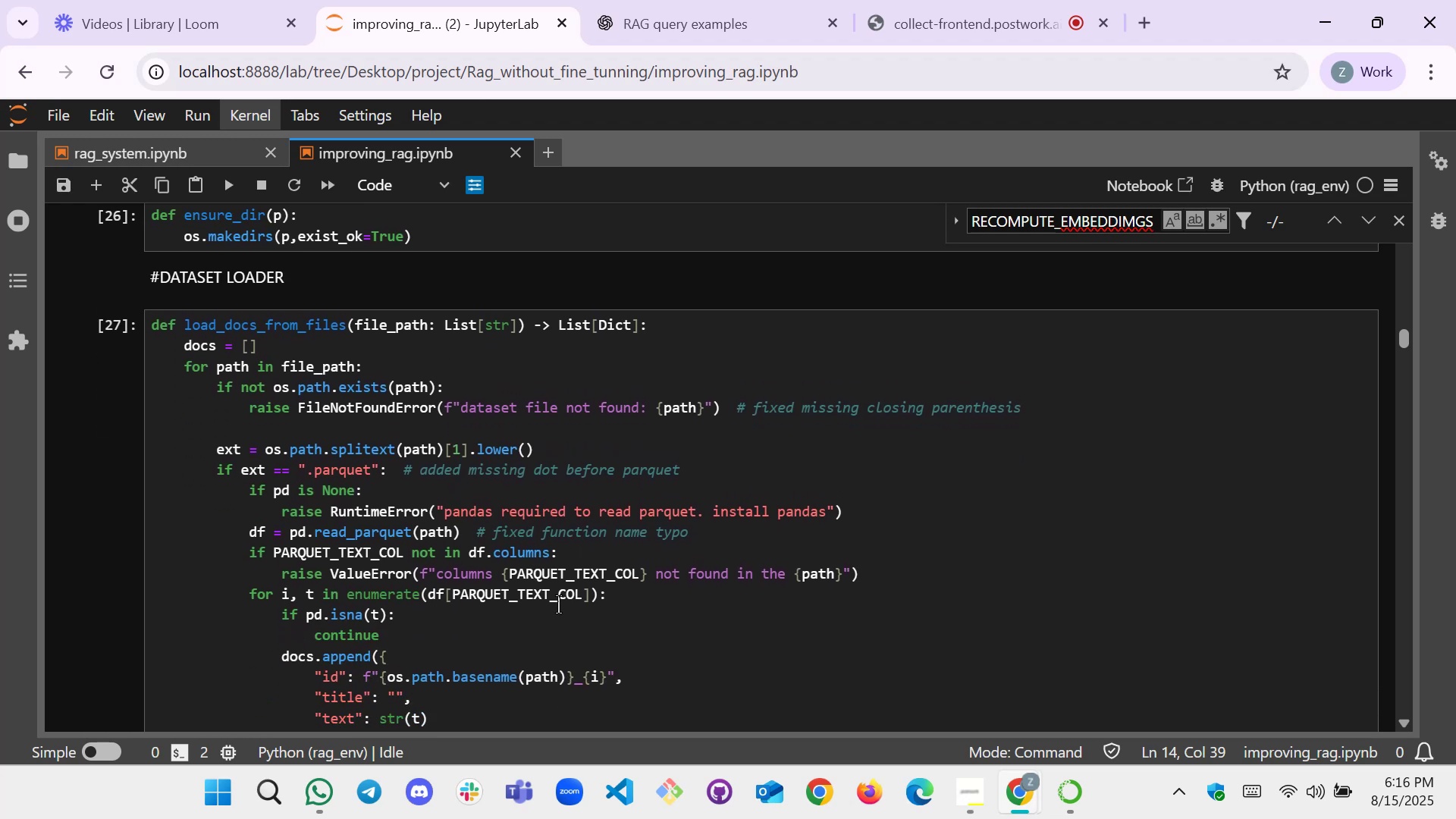 
scroll: coordinate [372, 457], scroll_direction: up, amount: 23.0
 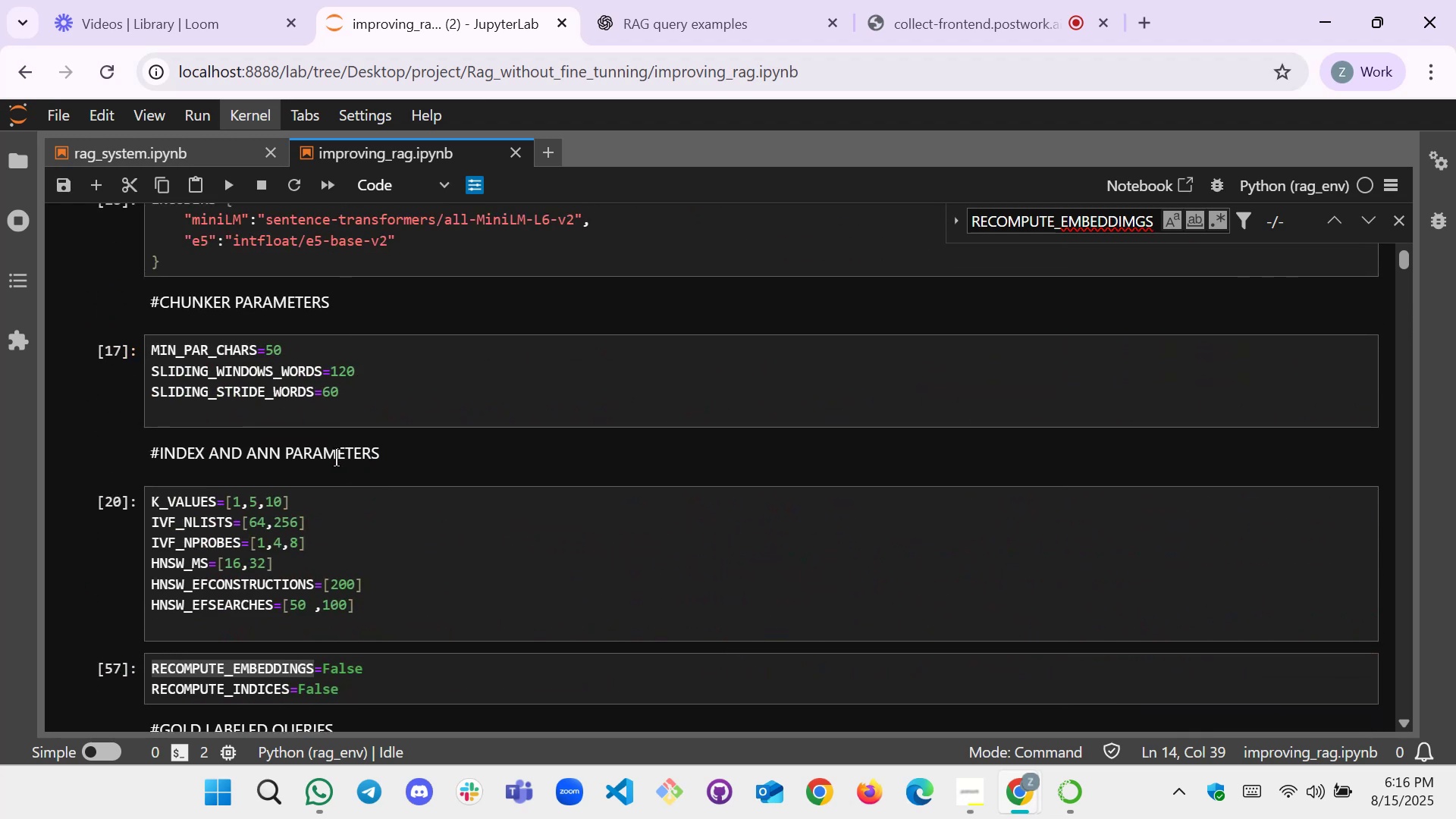 
scroll: coordinate [302, 472], scroll_direction: down, amount: 2.0
 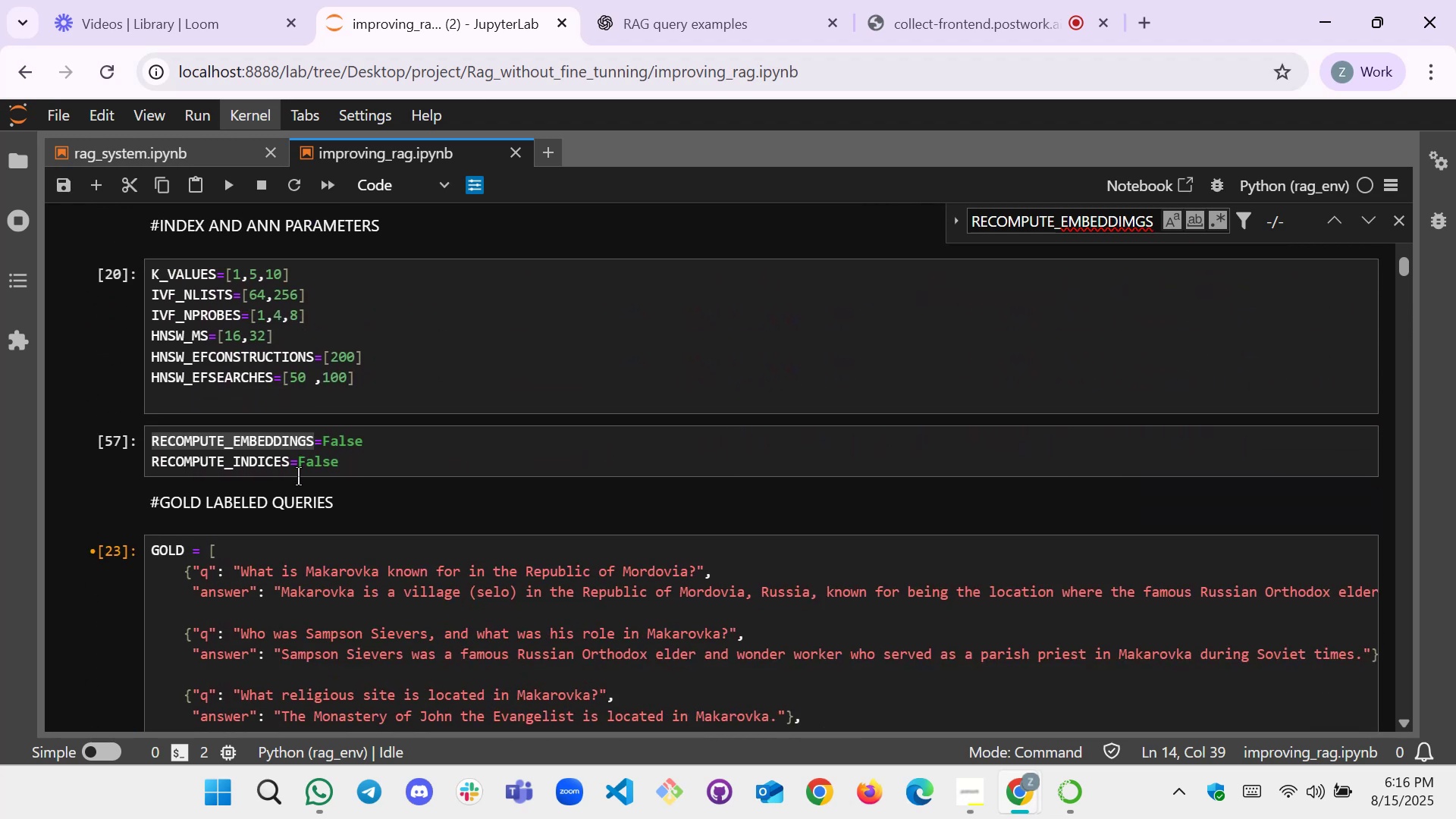 
scroll: coordinate [286, 385], scroll_direction: up, amount: 7.0
 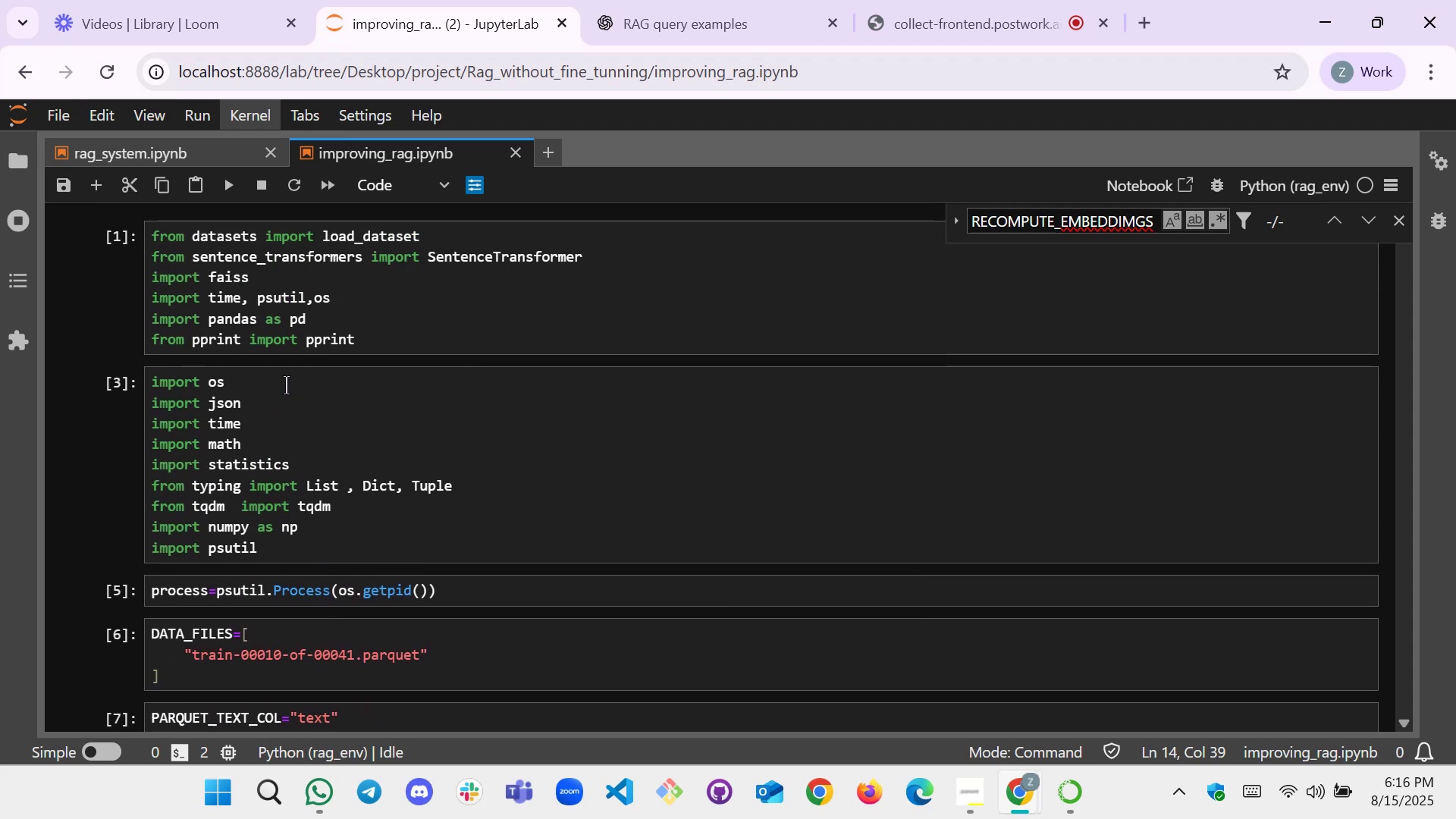 
scroll: coordinate [352, 445], scroll_direction: down, amount: 4.0
 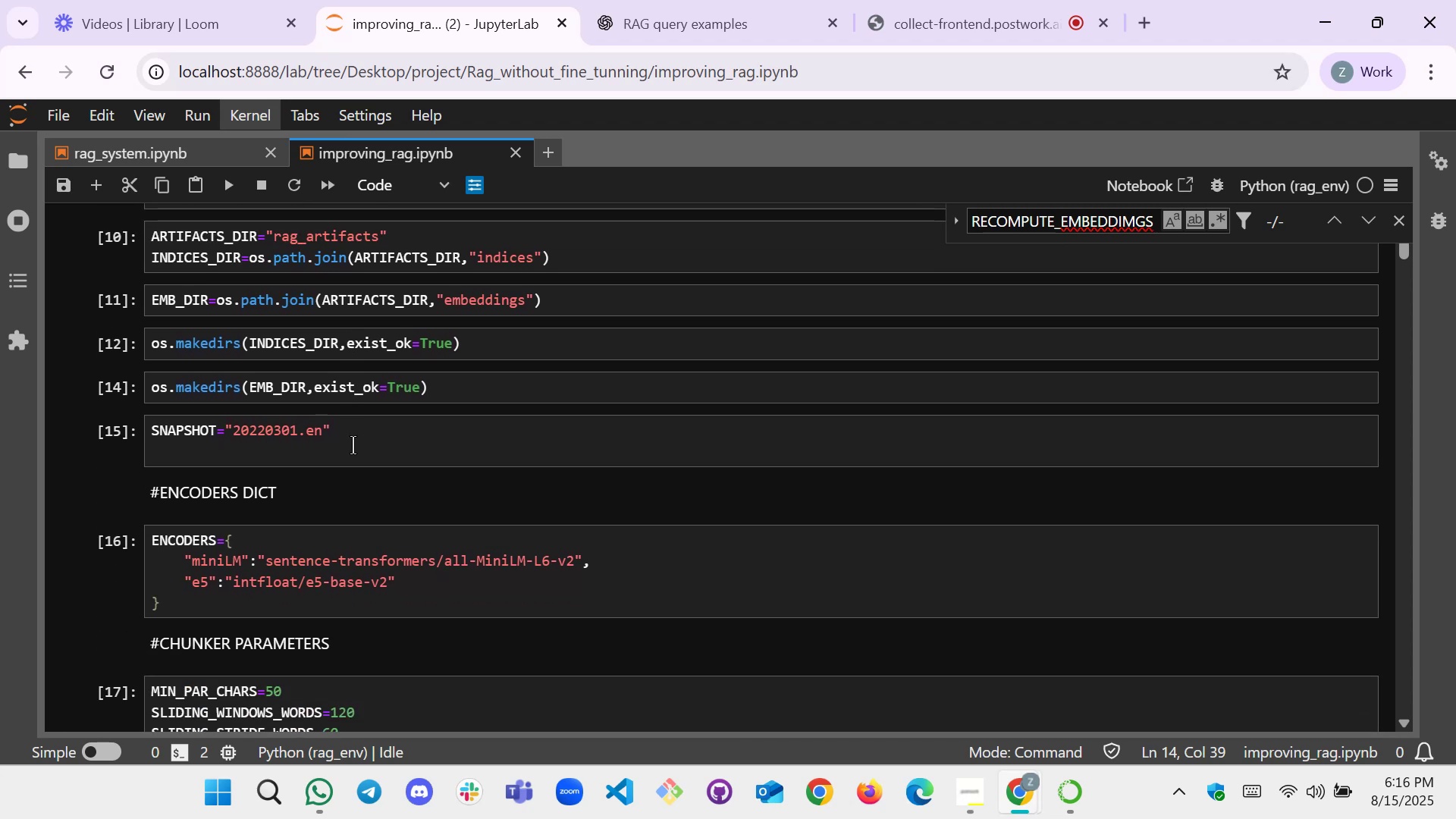 
scroll: coordinate [353, 445], scroll_direction: none, amount: 0.0
 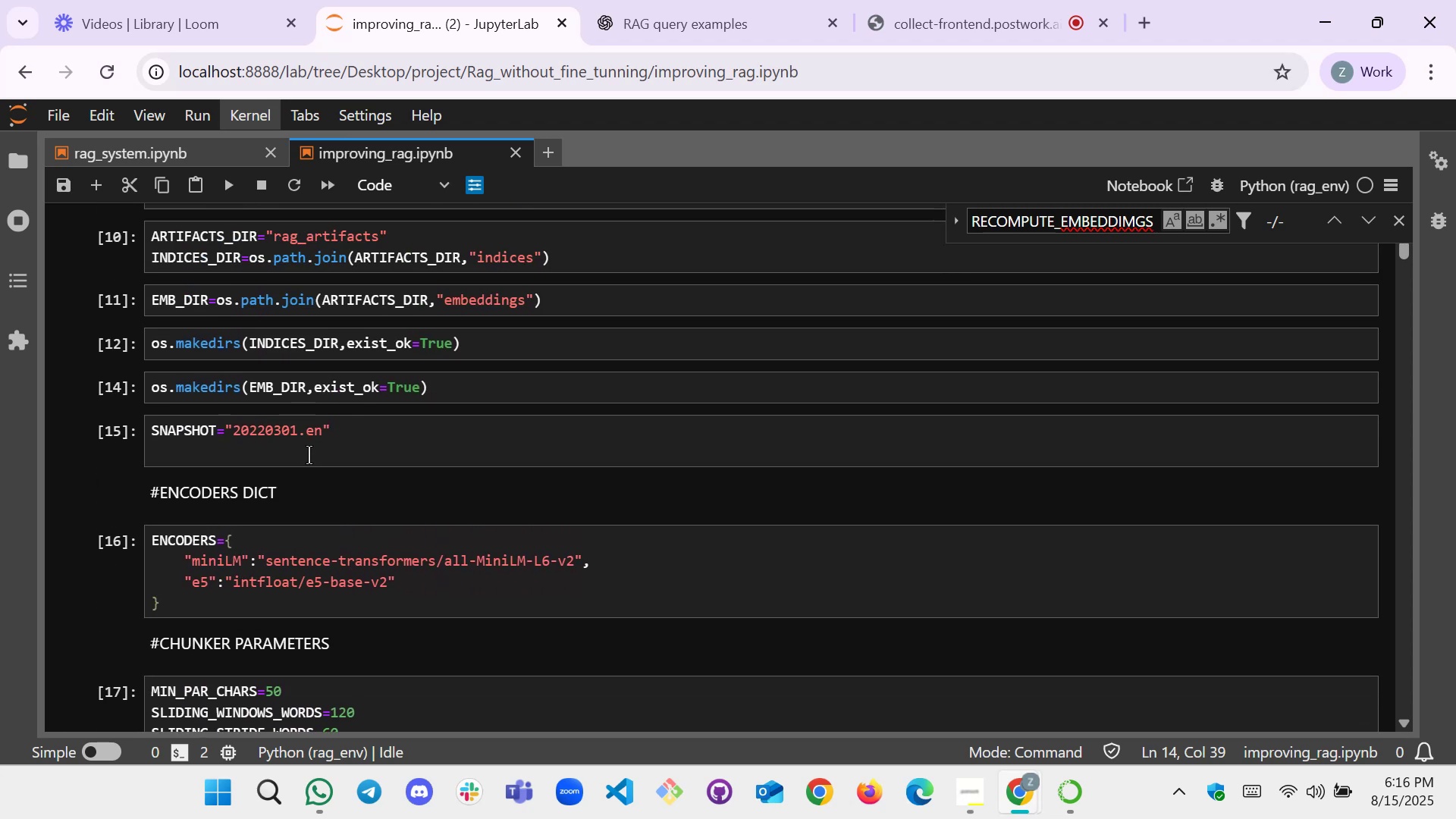 
scroll: coordinate [312, 431], scroll_direction: down, amount: 4.0
 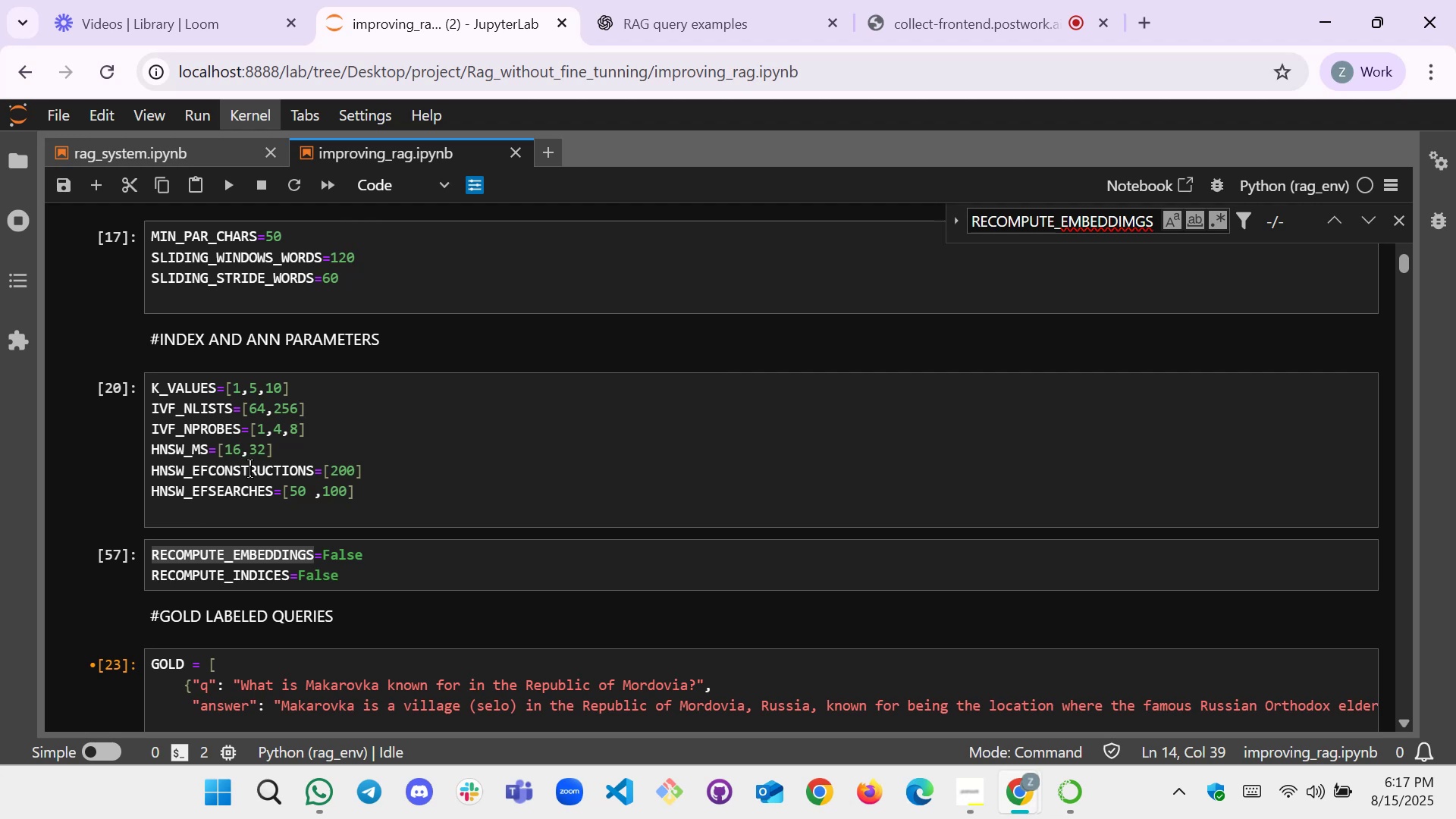 
scroll: coordinate [268, 480], scroll_direction: up, amount: 2.0
 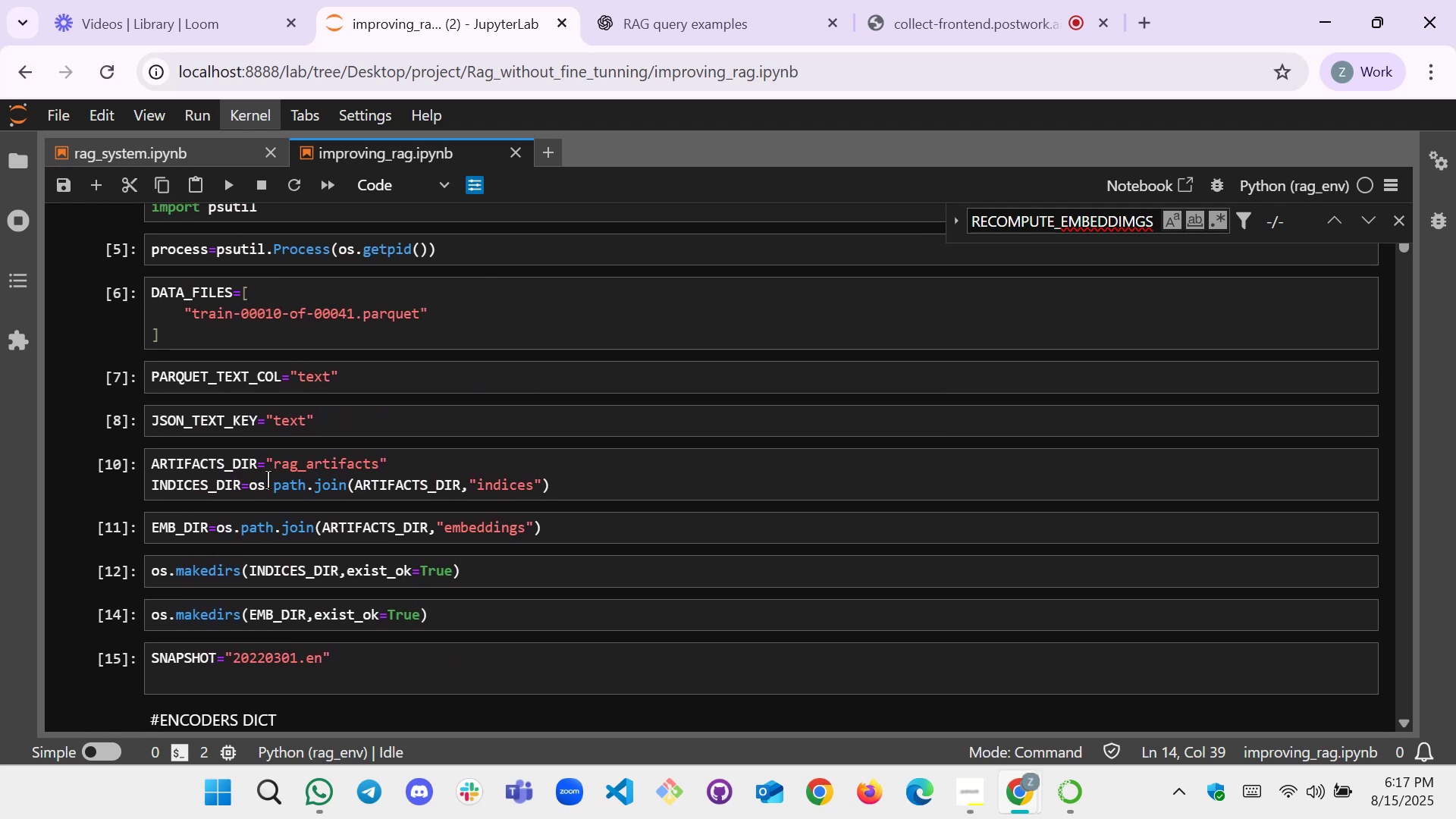 
scroll: coordinate [401, 535], scroll_direction: down, amount: 12.0
 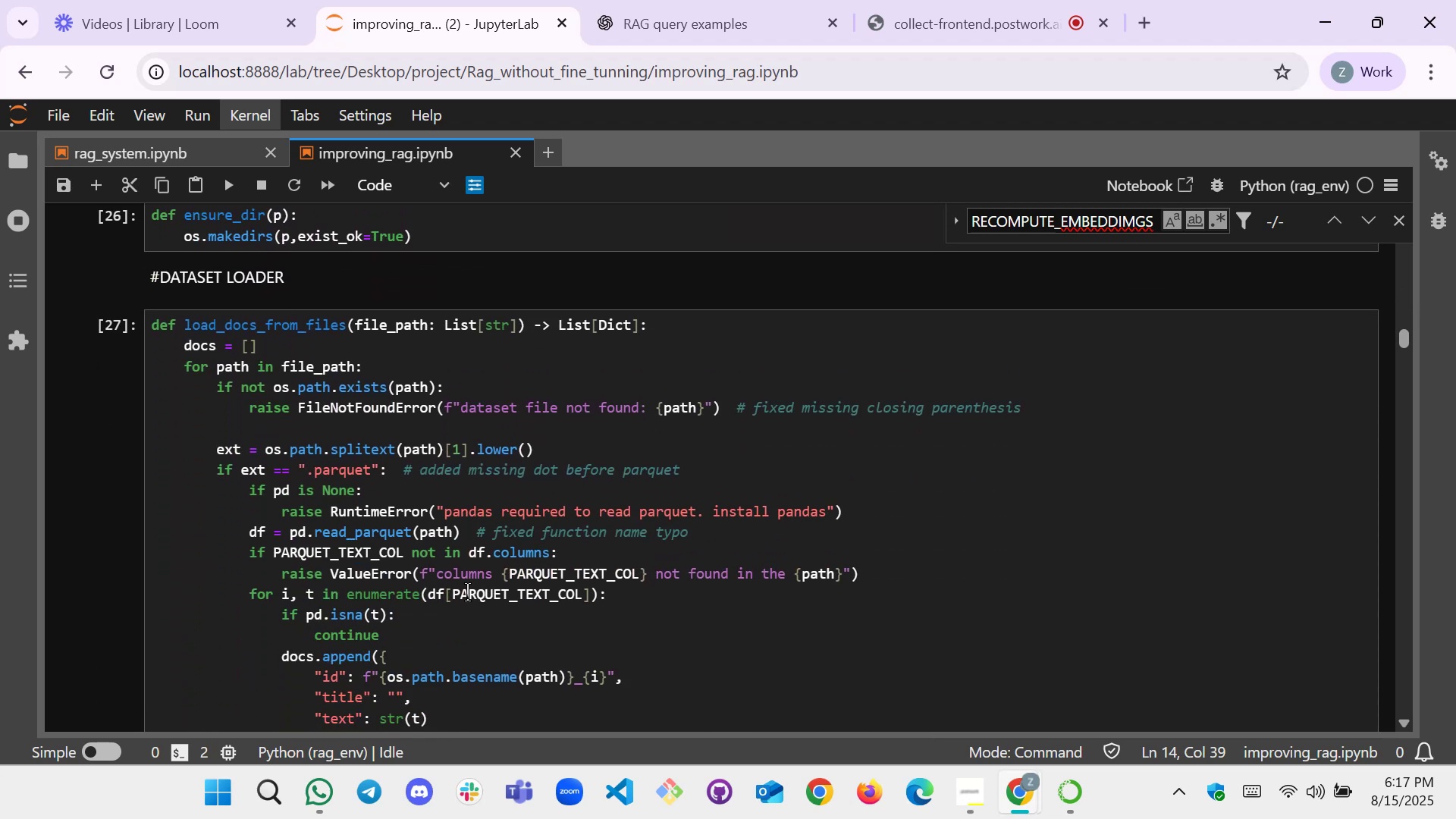 
scroll: coordinate [377, 564], scroll_direction: down, amount: 6.0
 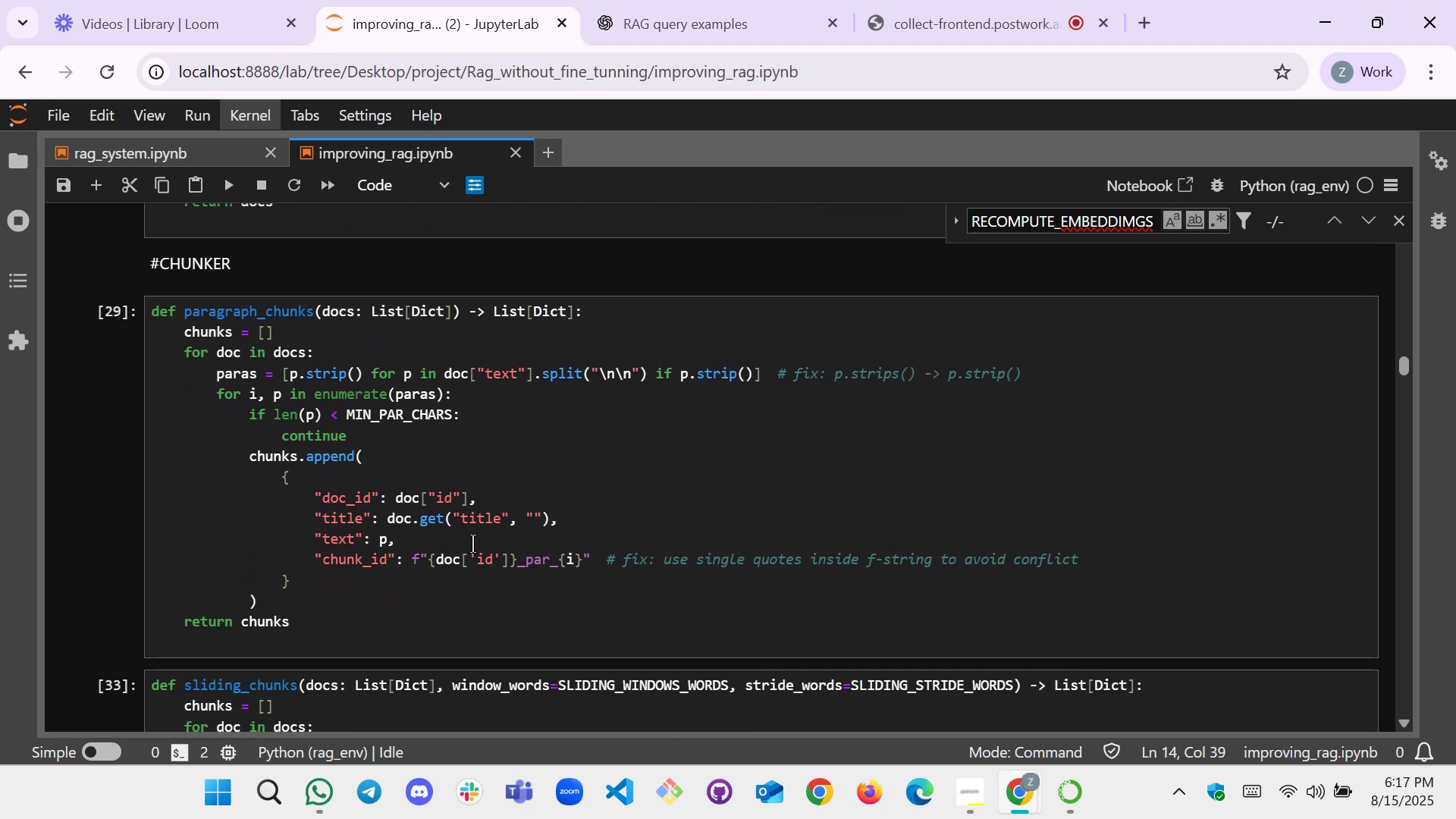 
scroll: coordinate [438, 604], scroll_direction: down, amount: 6.0
 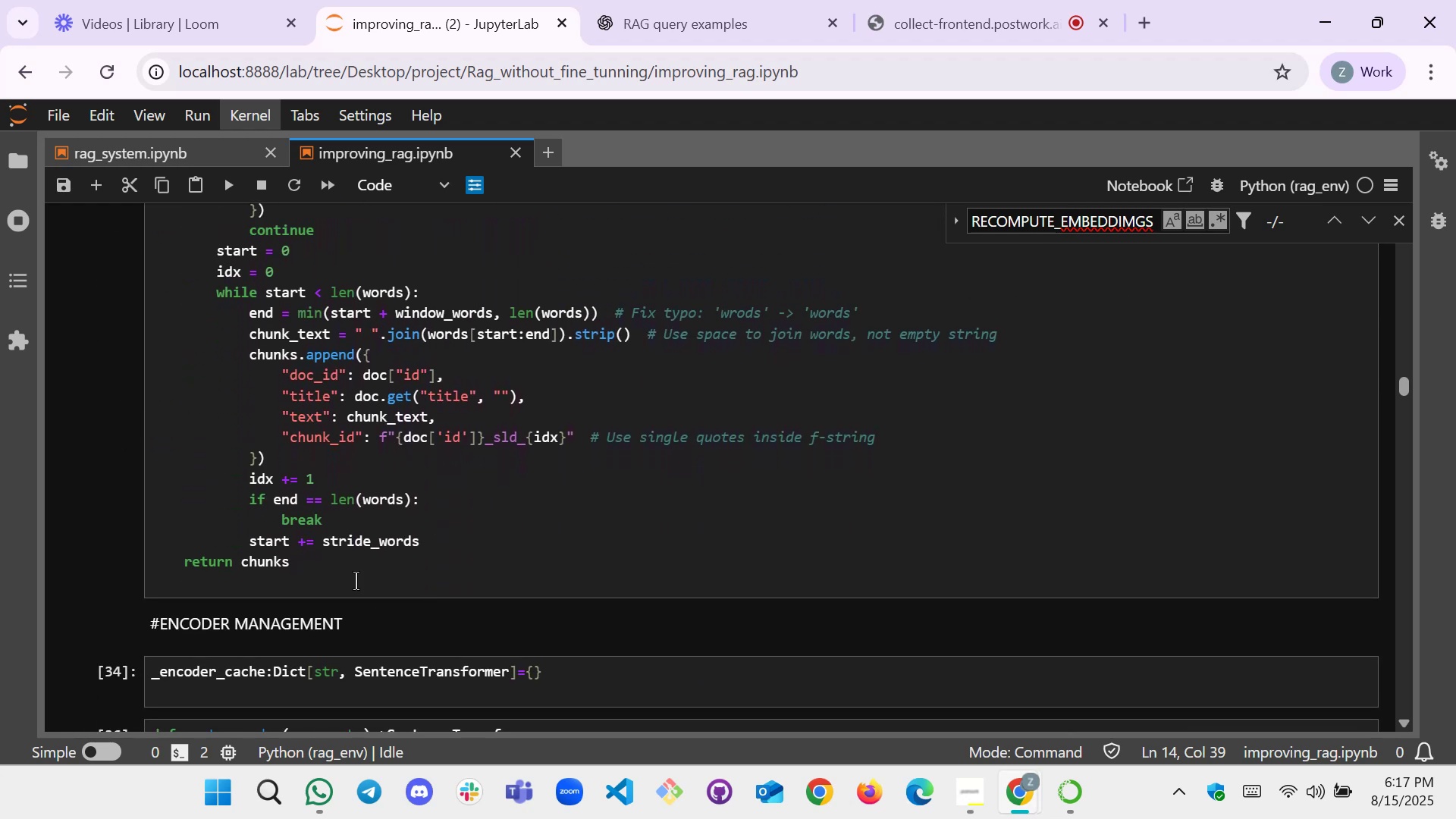 
scroll: coordinate [416, 584], scroll_direction: down, amount: 6.0
 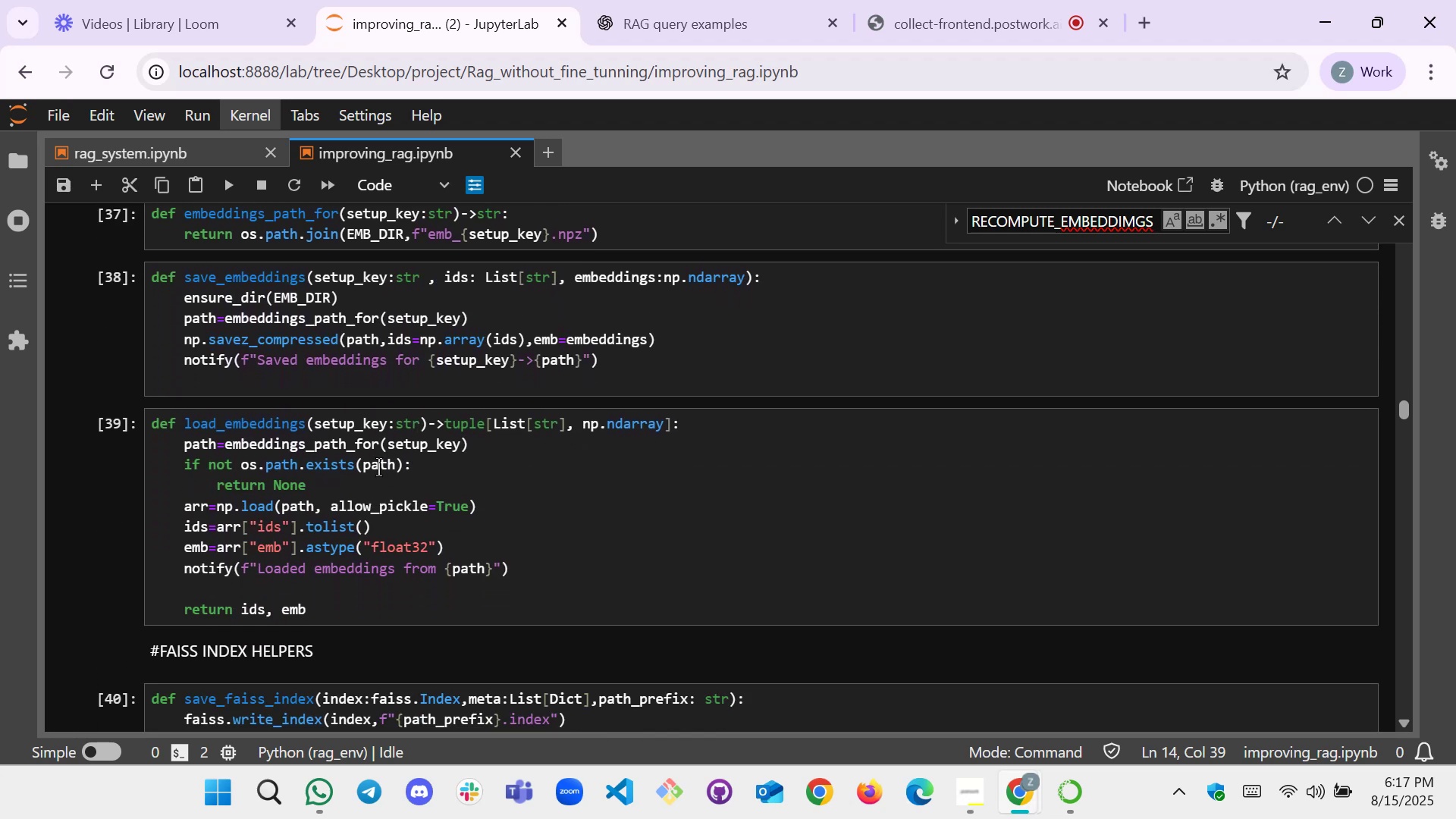 
scroll: coordinate [378, 467], scroll_direction: down, amount: 1.0
 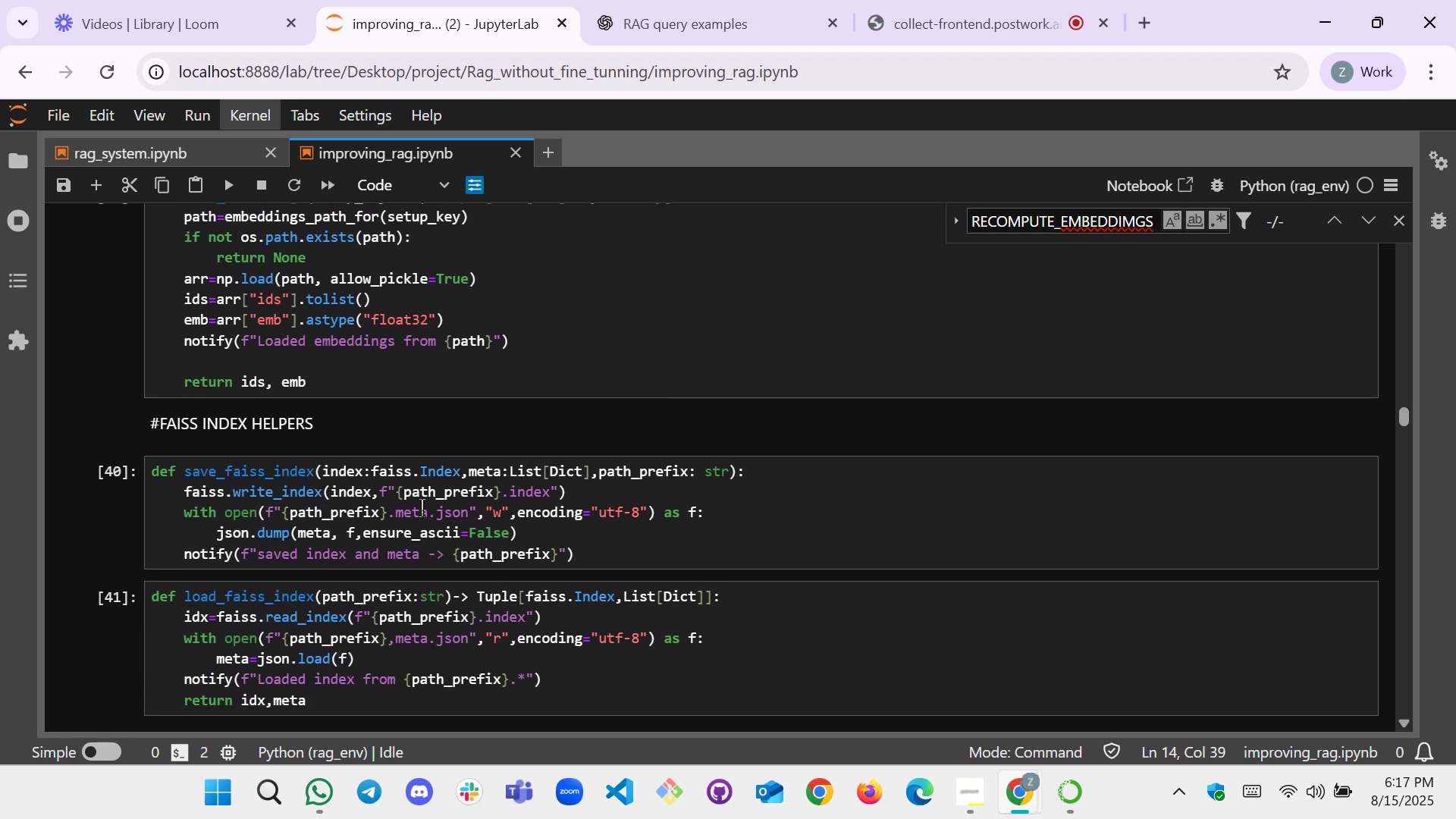 
wait(6.73)
 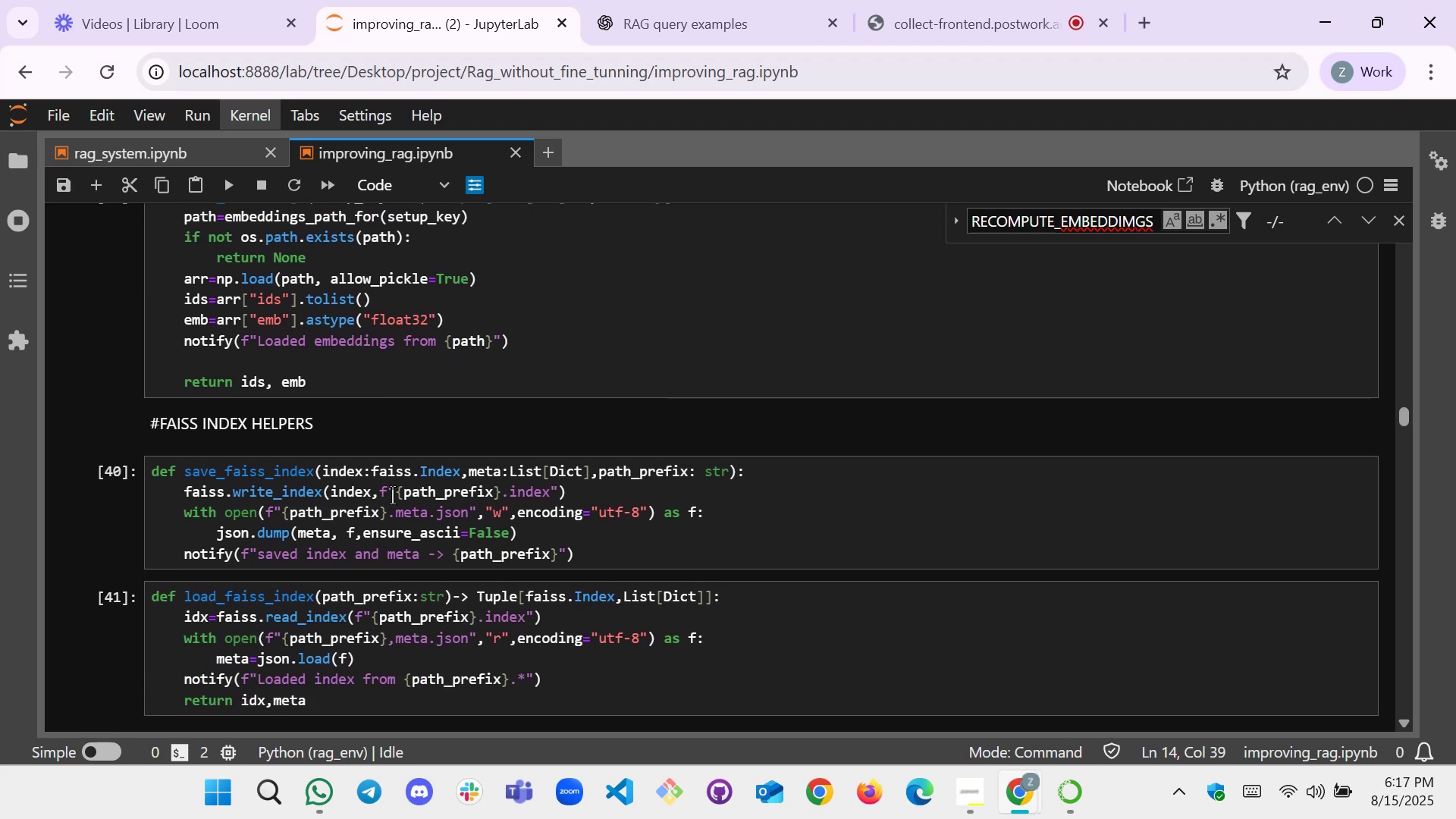 
scroll: coordinate [304, 585], scroll_direction: down, amount: 4.0
 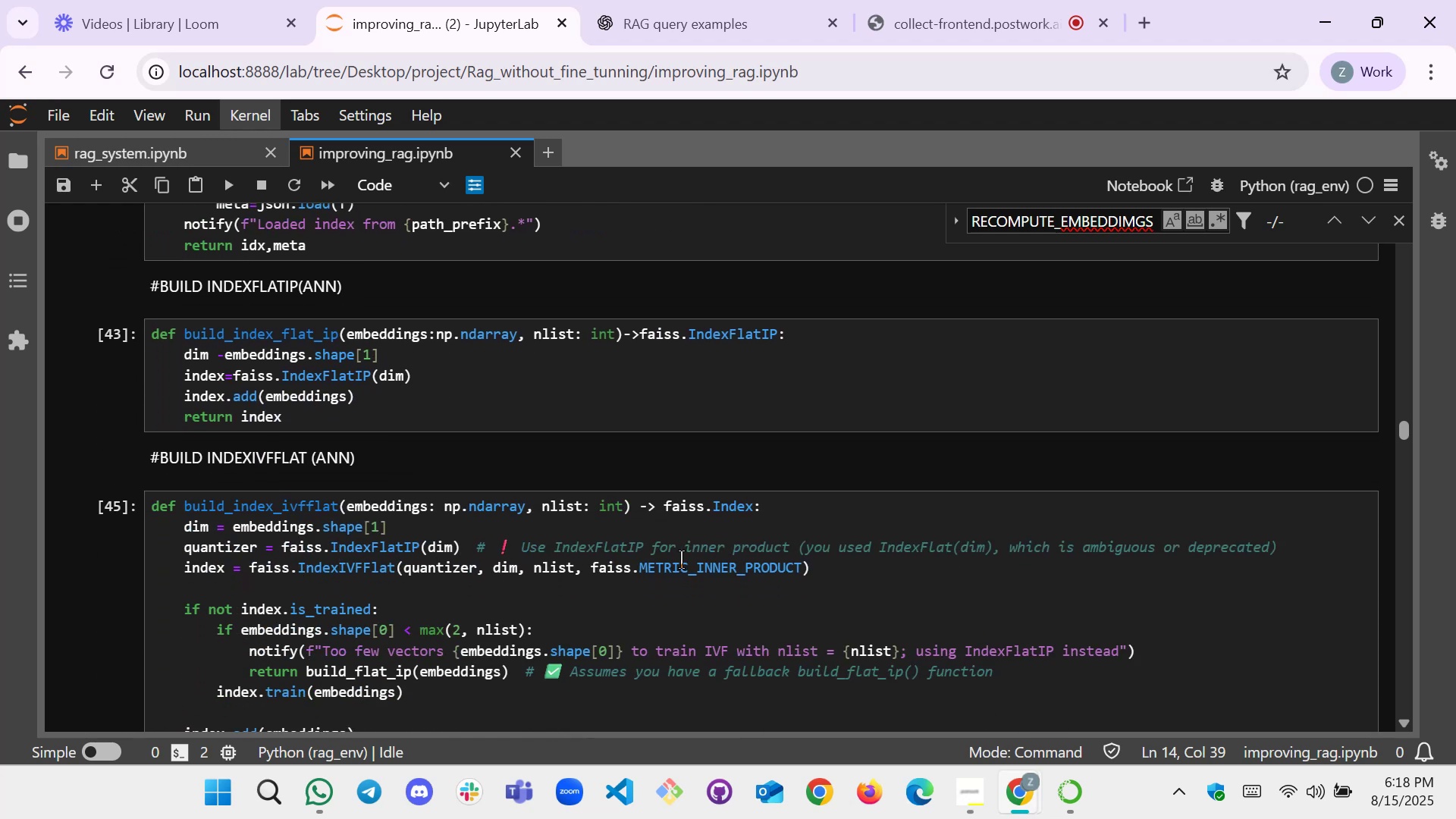 
wait(5.62)
 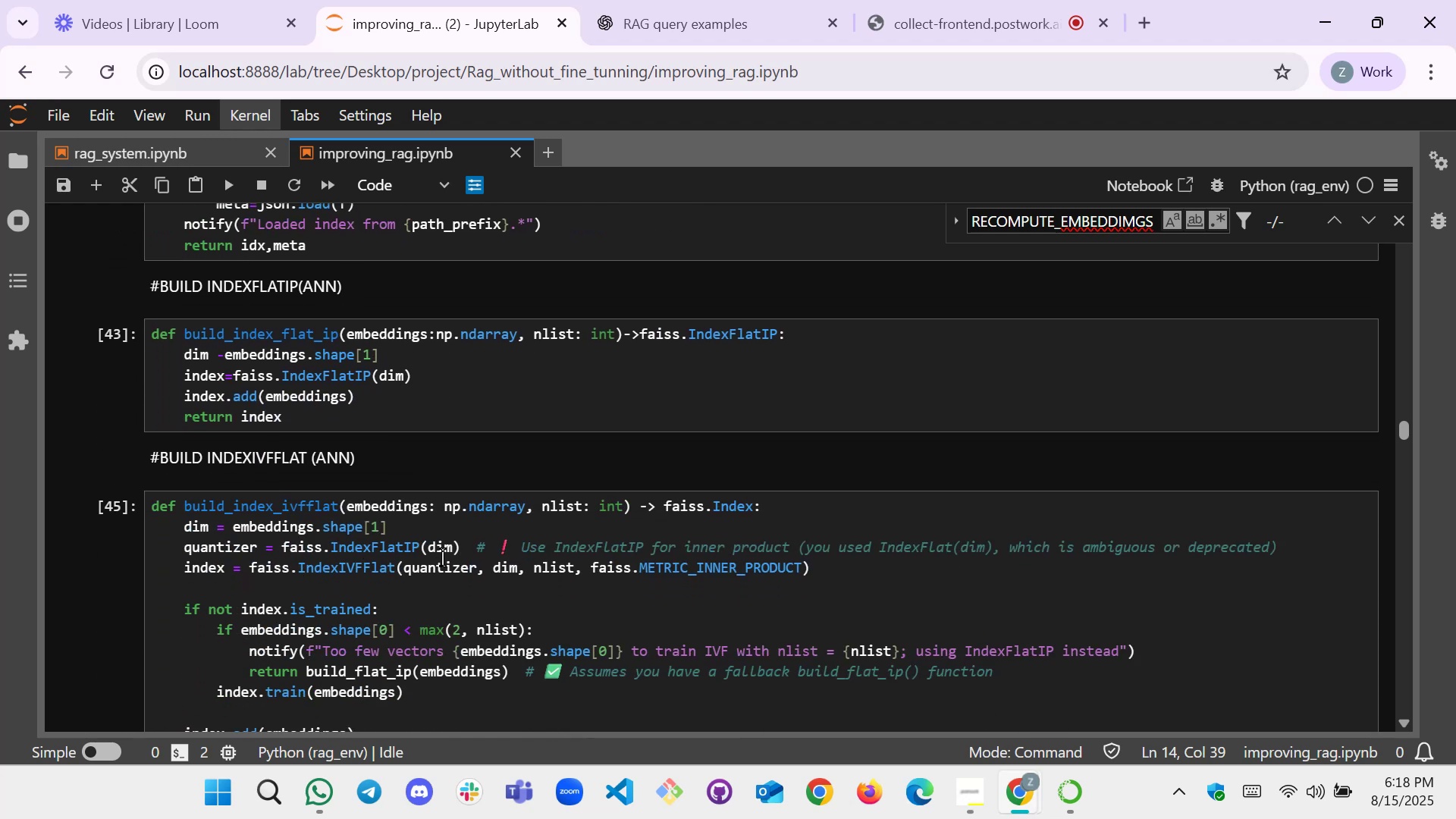 
scroll: coordinate [459, 522], scroll_direction: down, amount: 5.0
 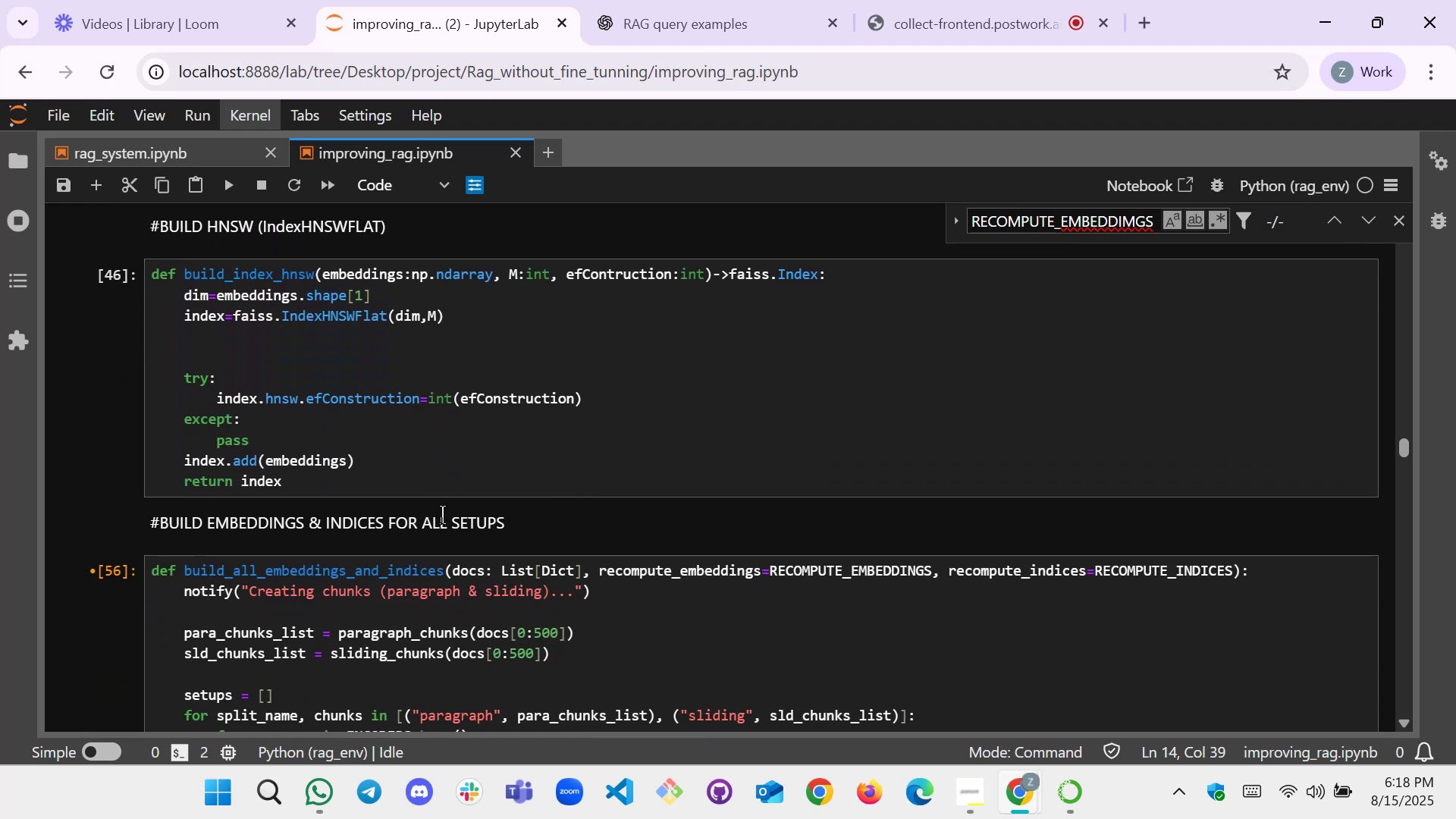 
scroll: coordinate [450, 526], scroll_direction: down, amount: 1.0
 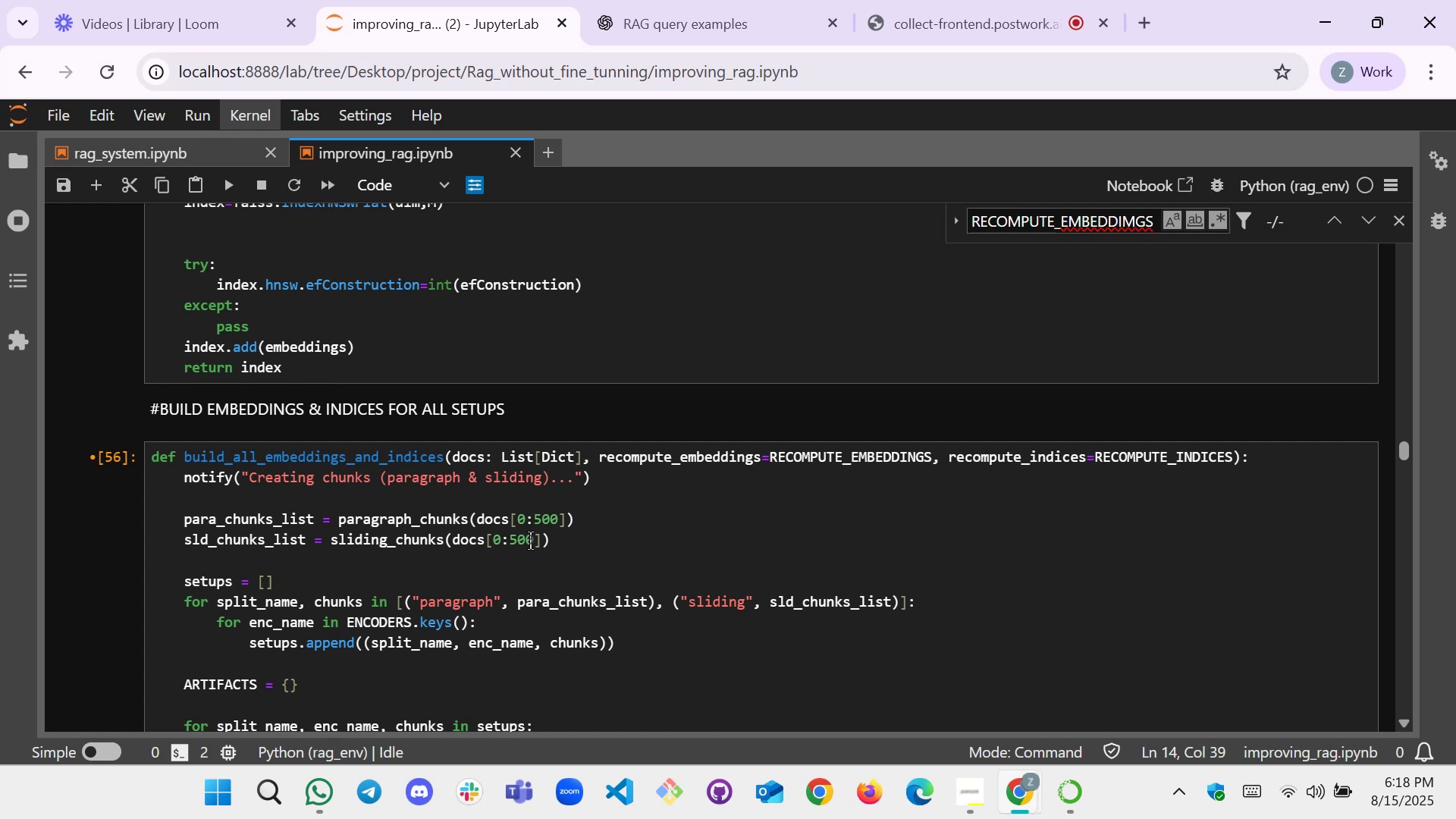 
wait(32.85)
 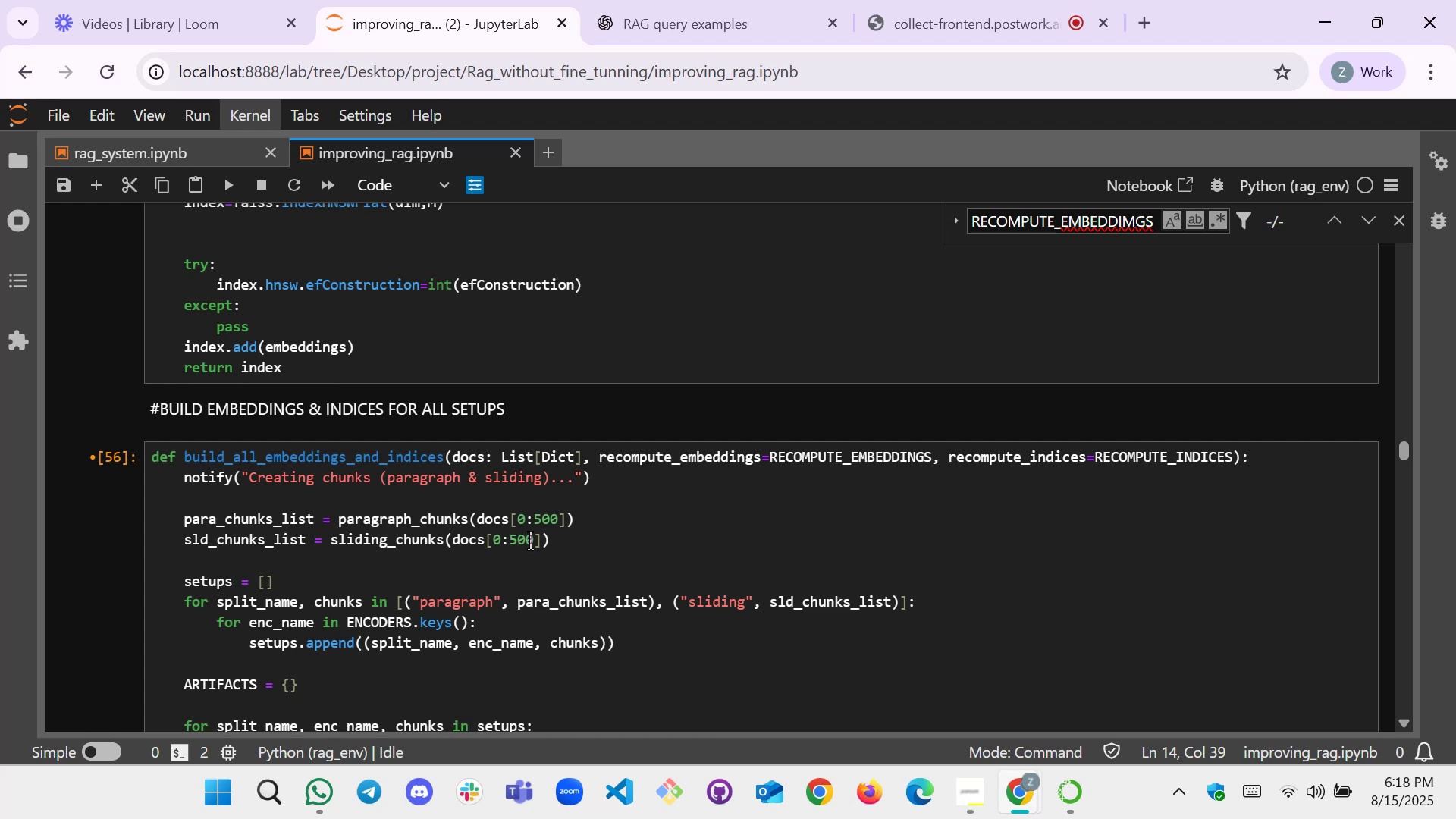 
left_click([563, 525])
 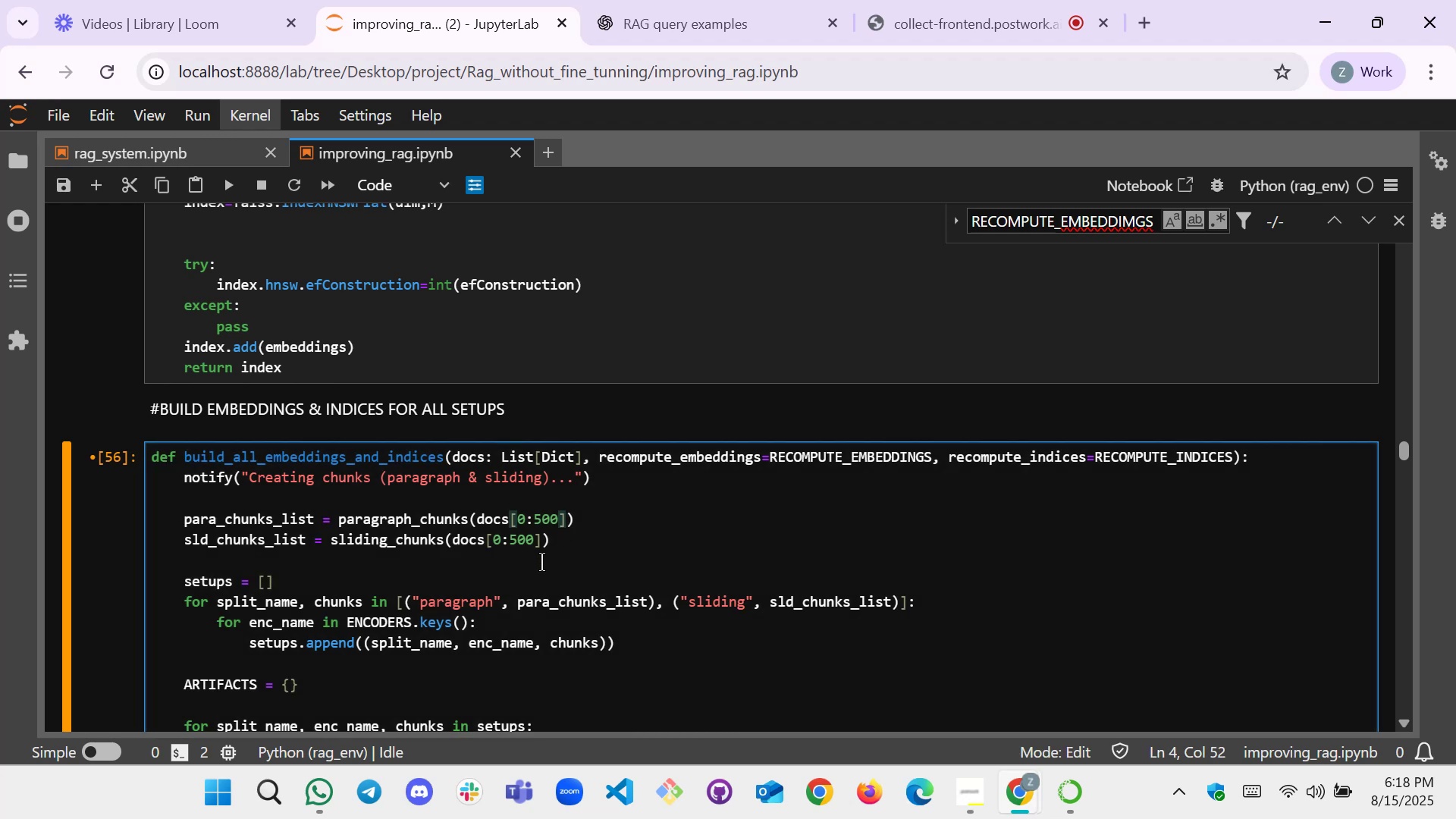 
key(Backspace)
 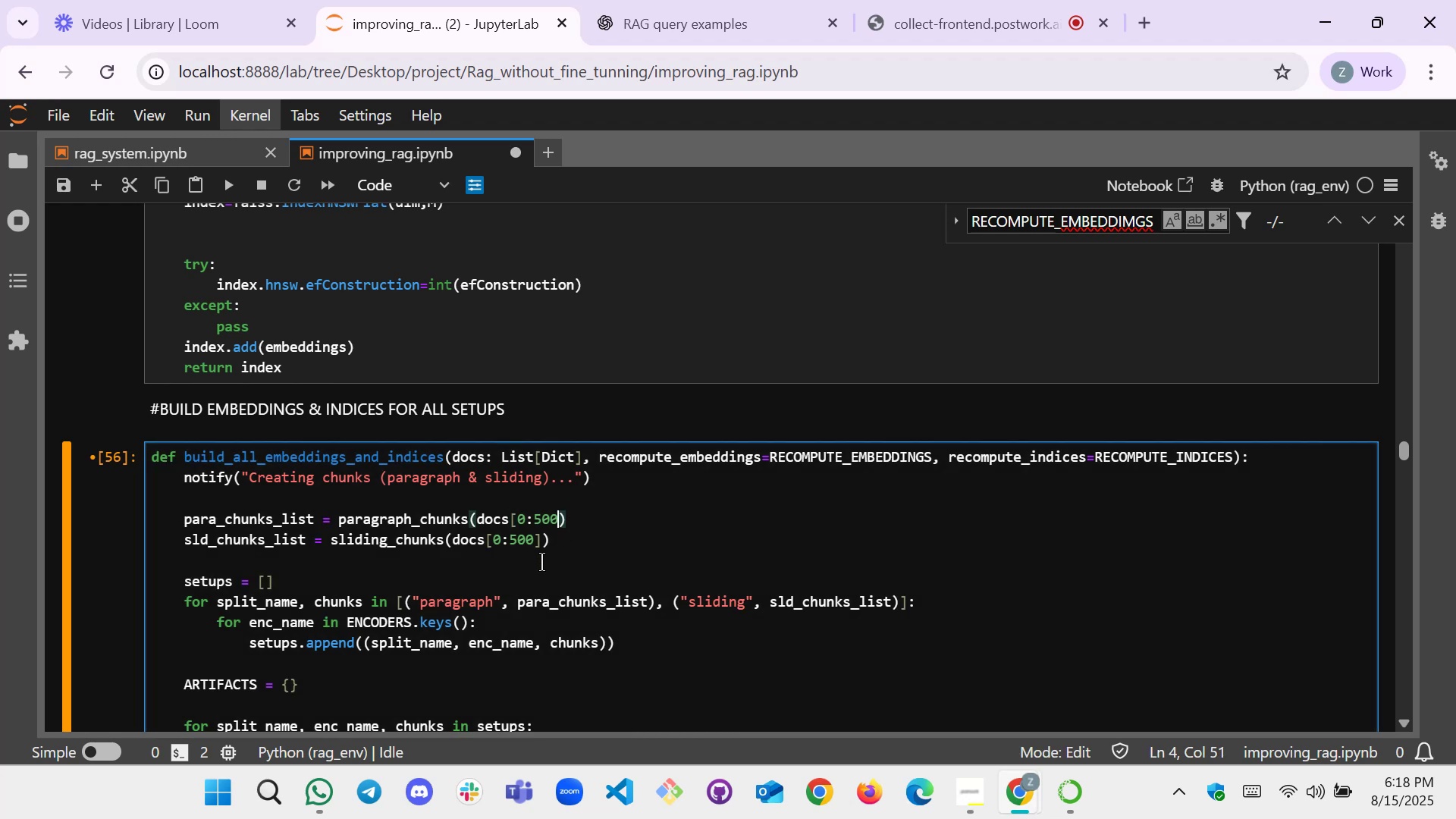 
key(Backspace)
 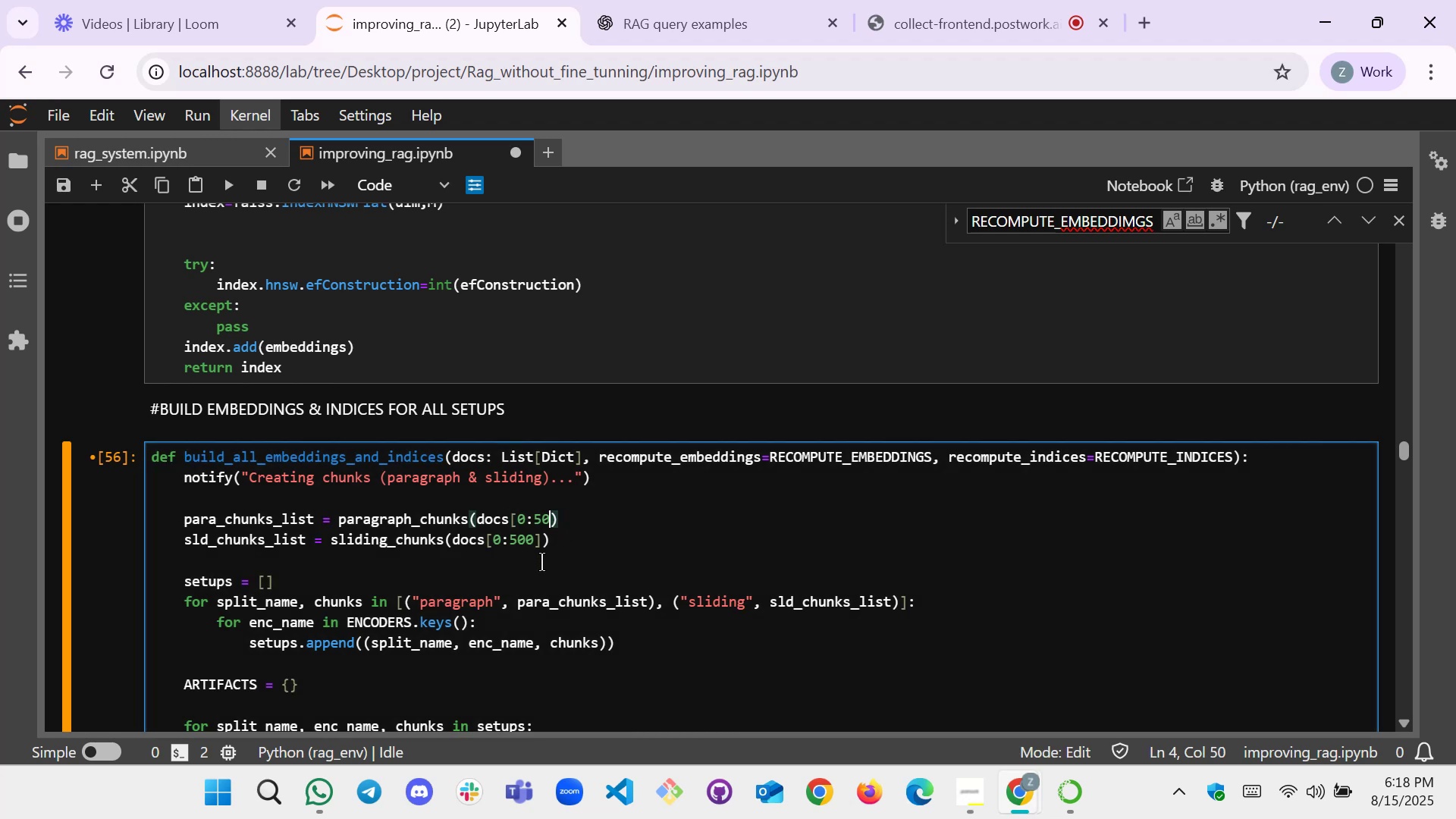 
key(Backspace)
 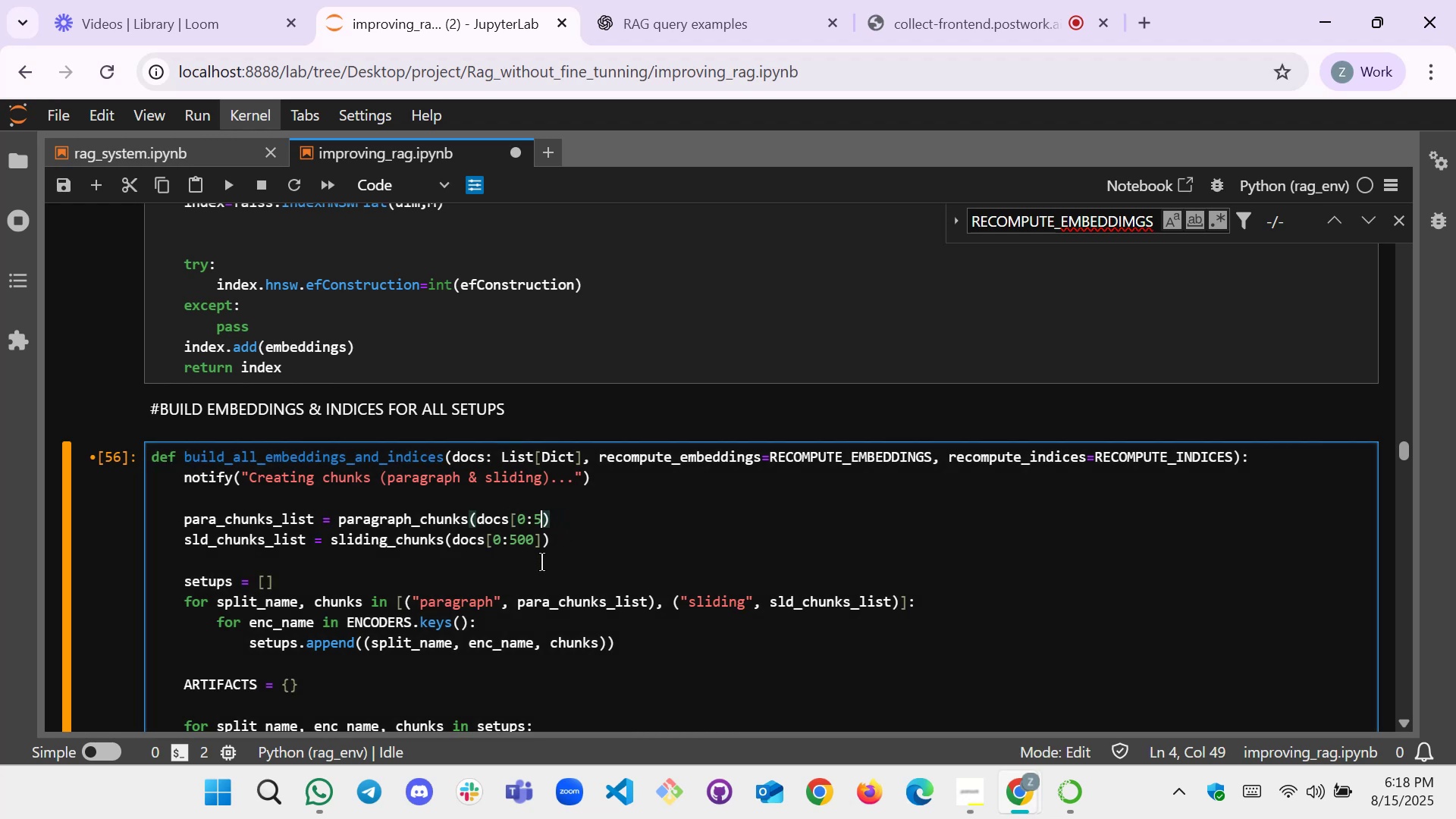 
key(Backspace)
 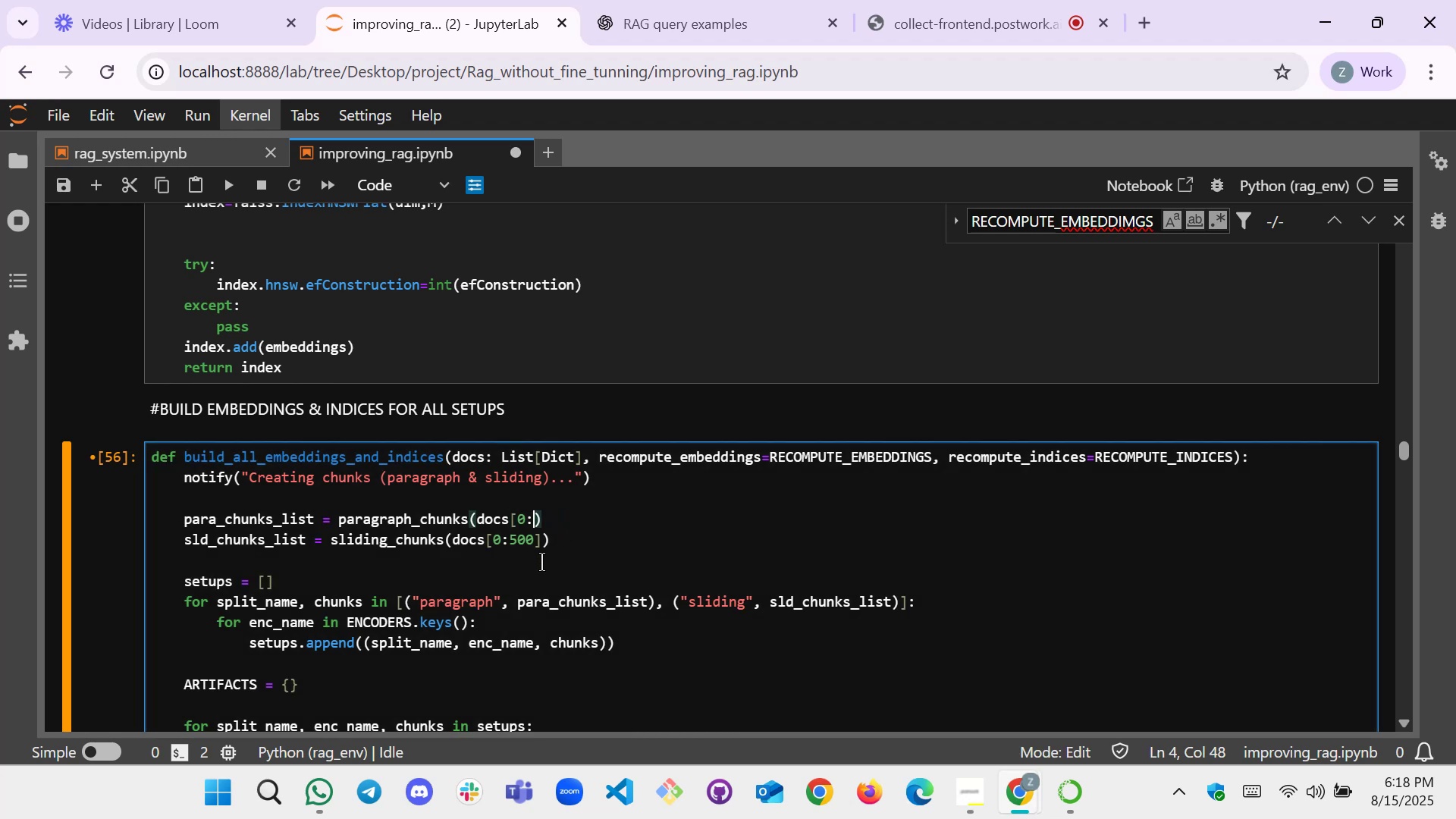 
key(Backspace)
 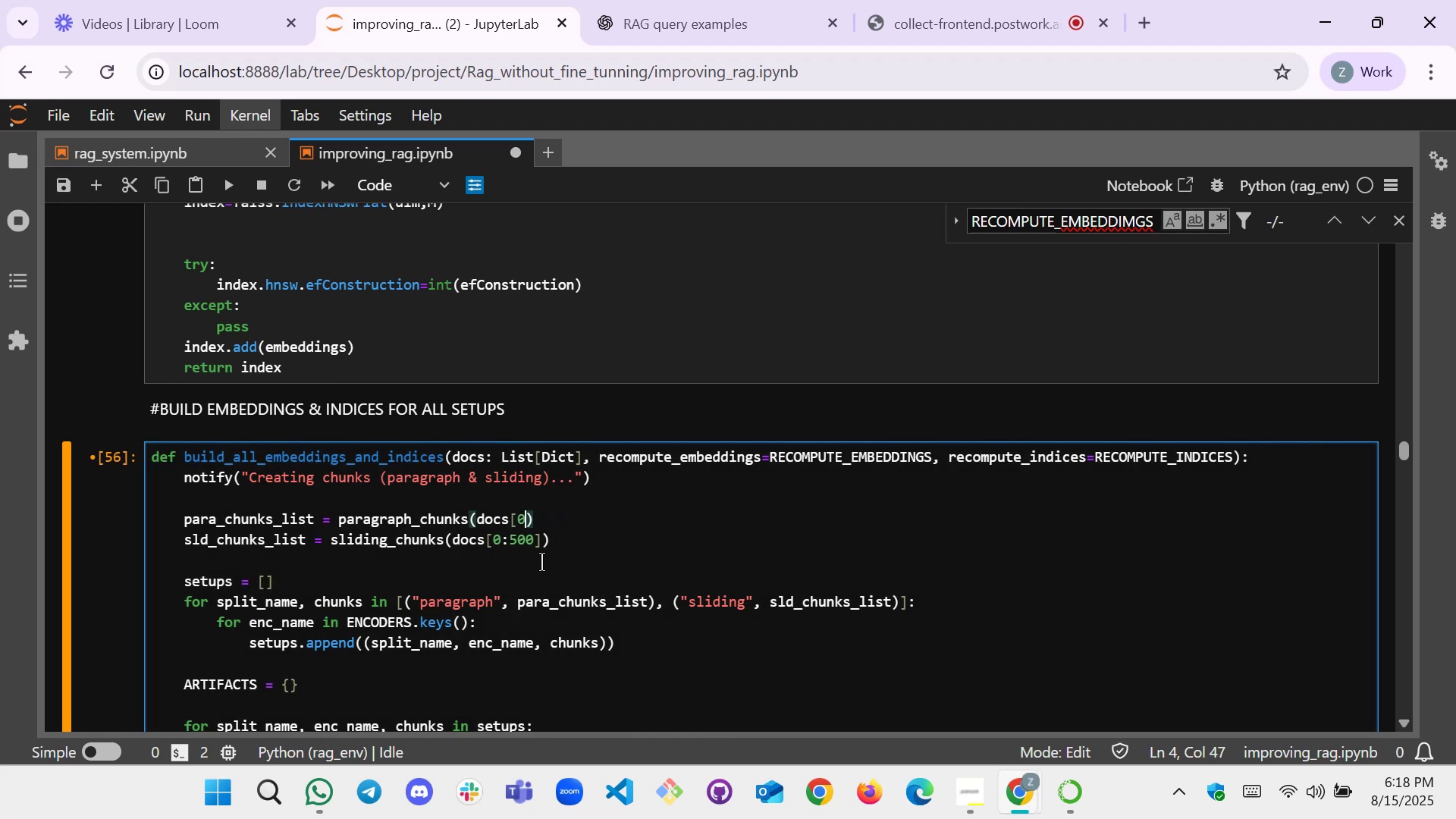 
key(Backspace)
 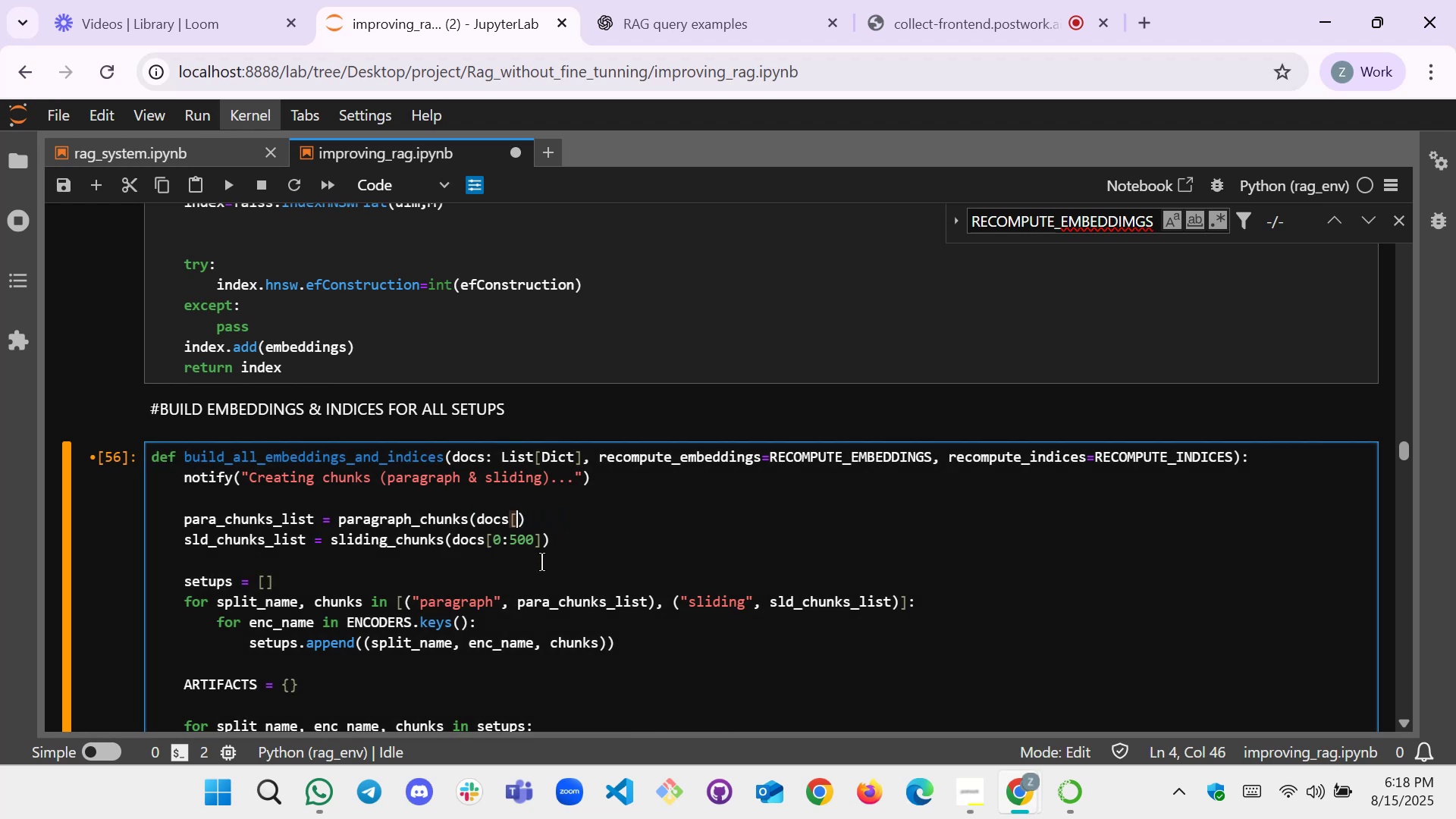 
key(Backspace)
 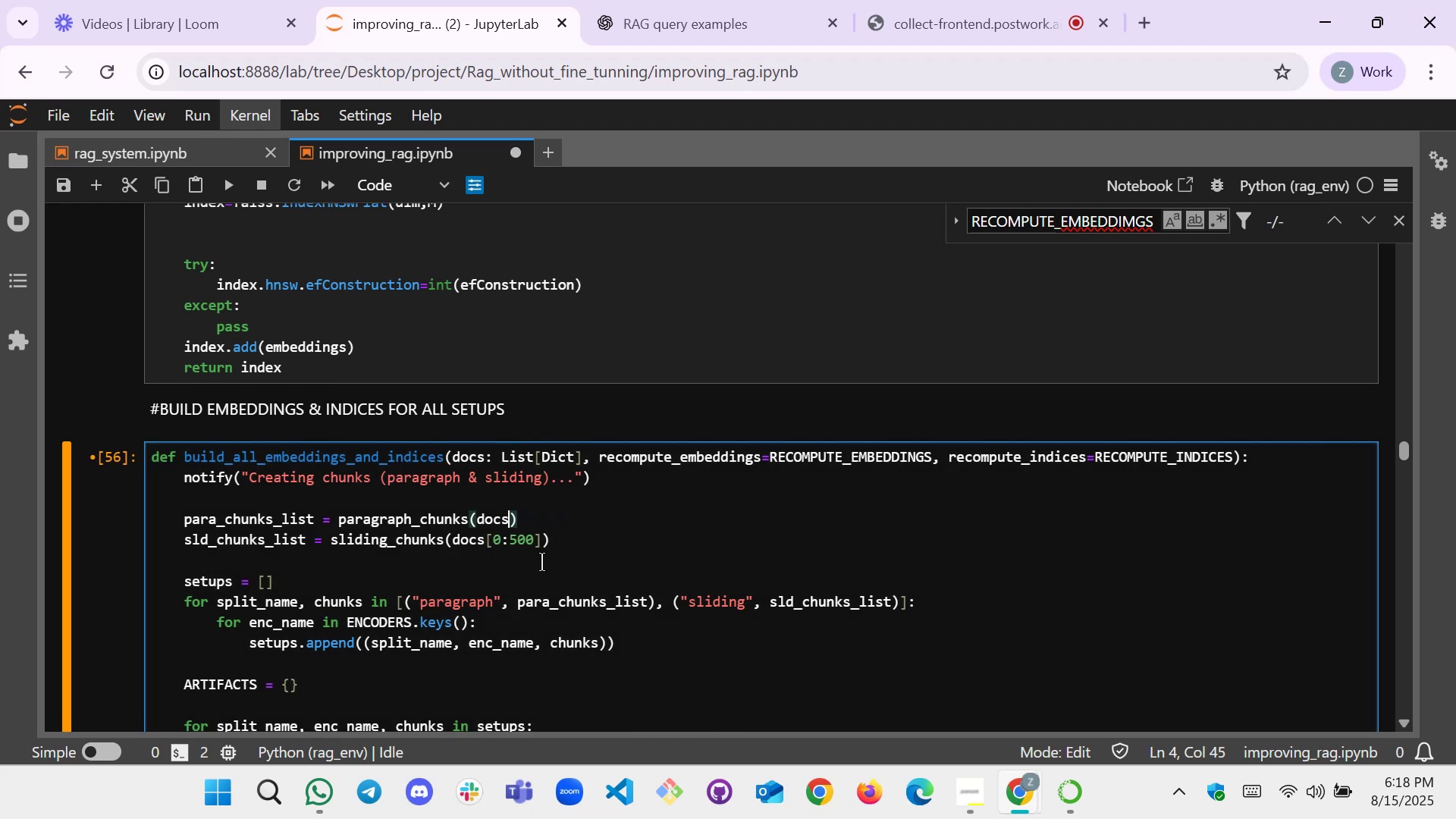 
key(ArrowDown)
 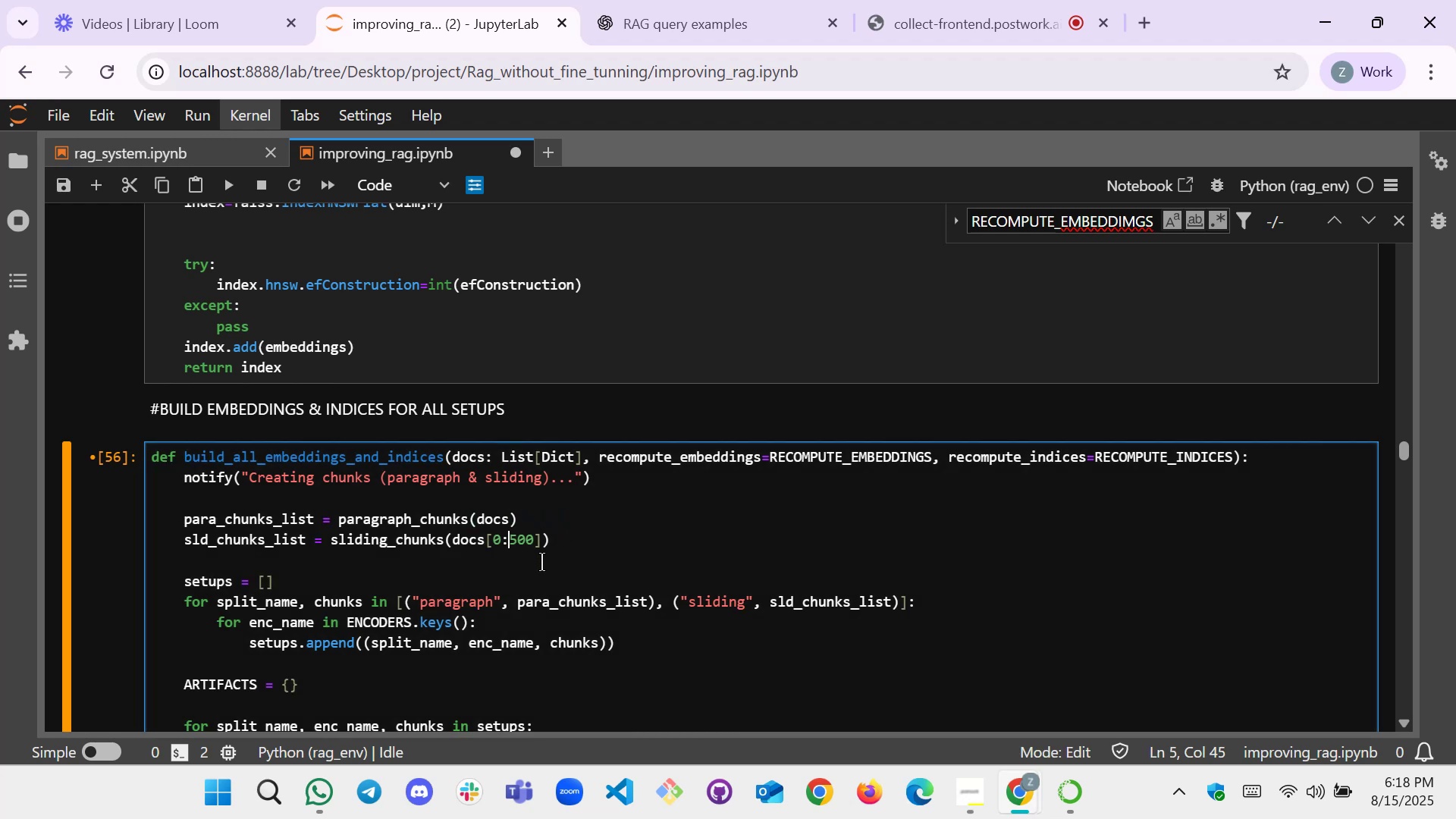 
key(ArrowRight)
 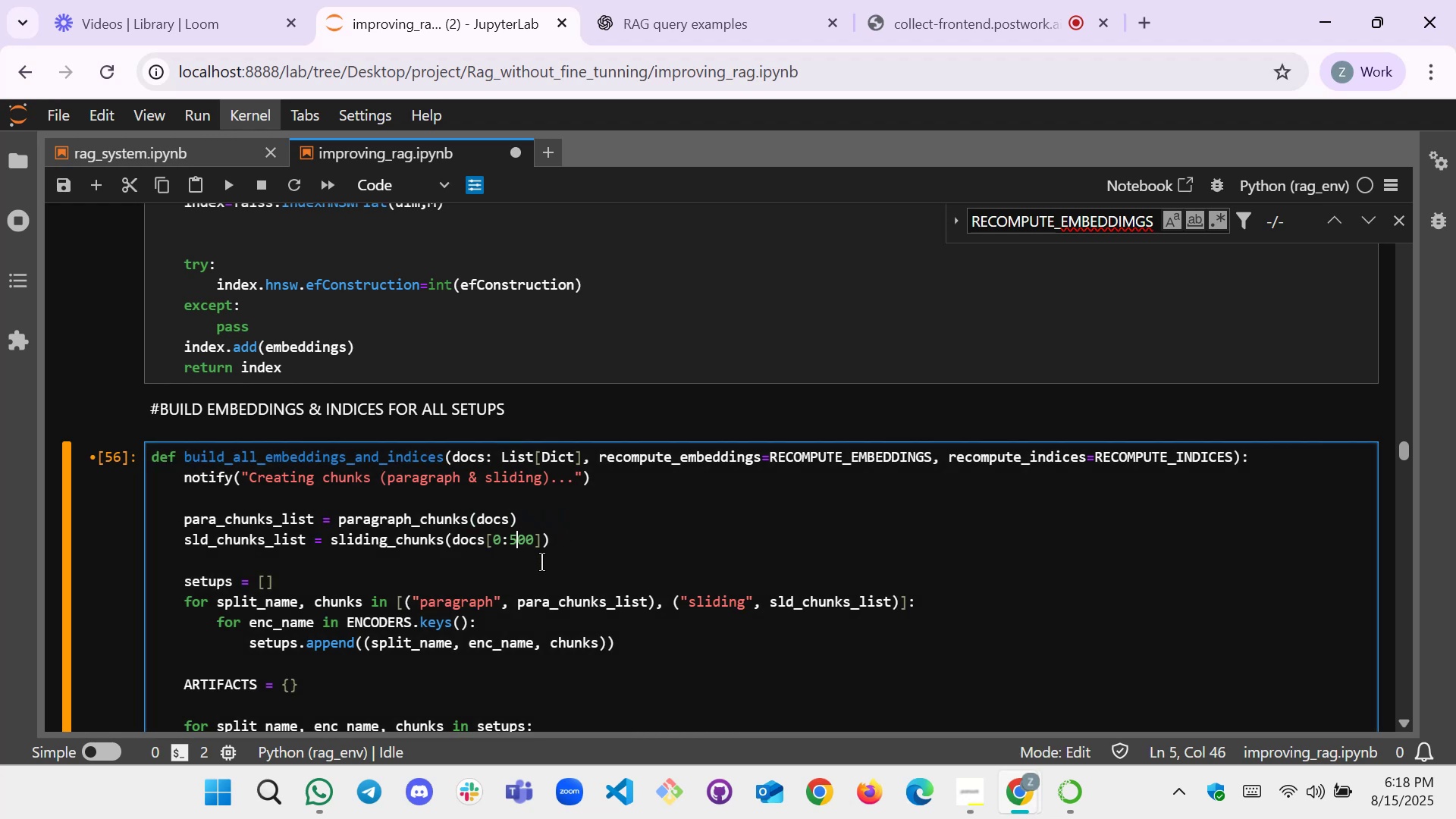 
key(ArrowRight)
 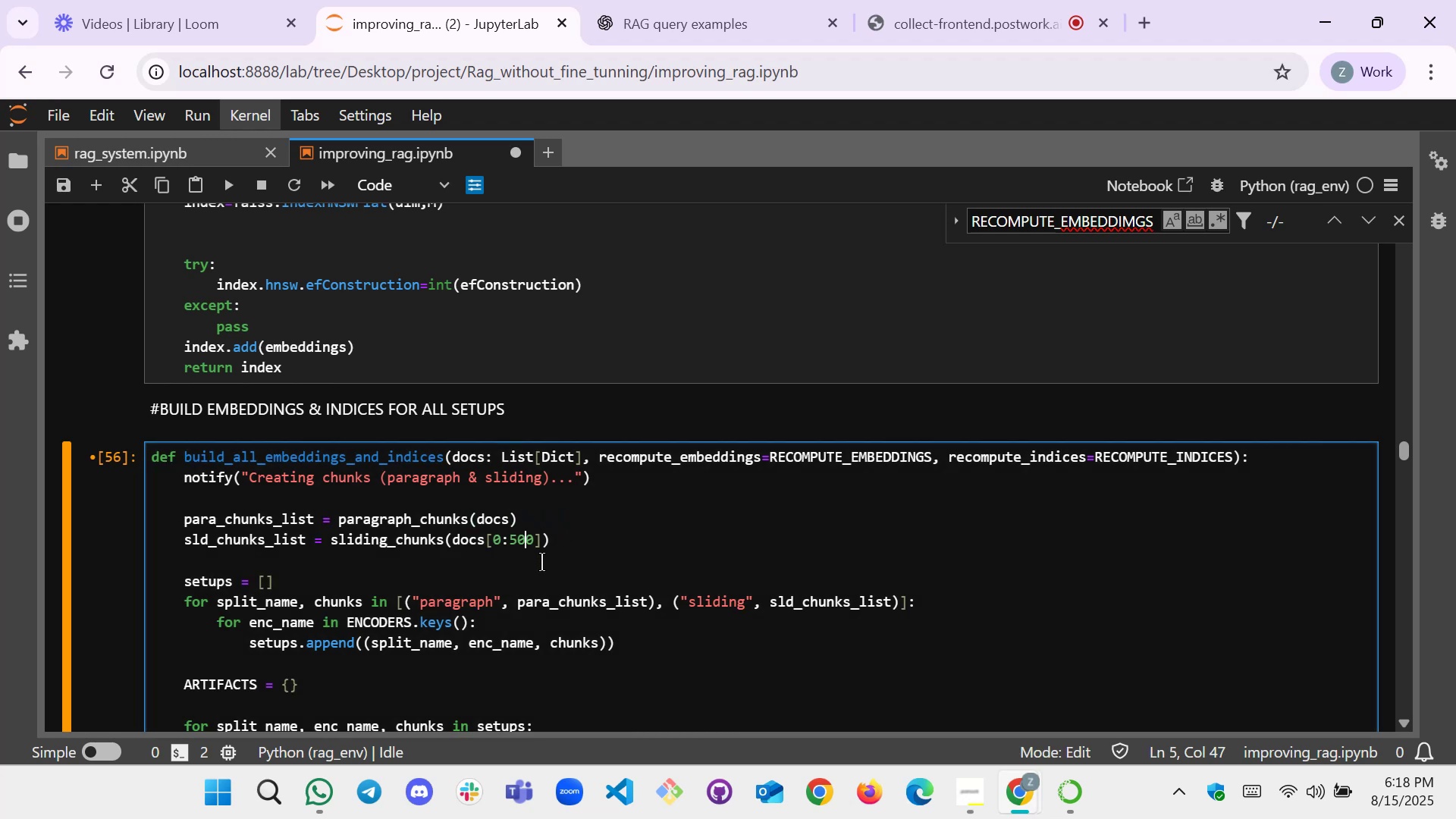 
key(ArrowRight)
 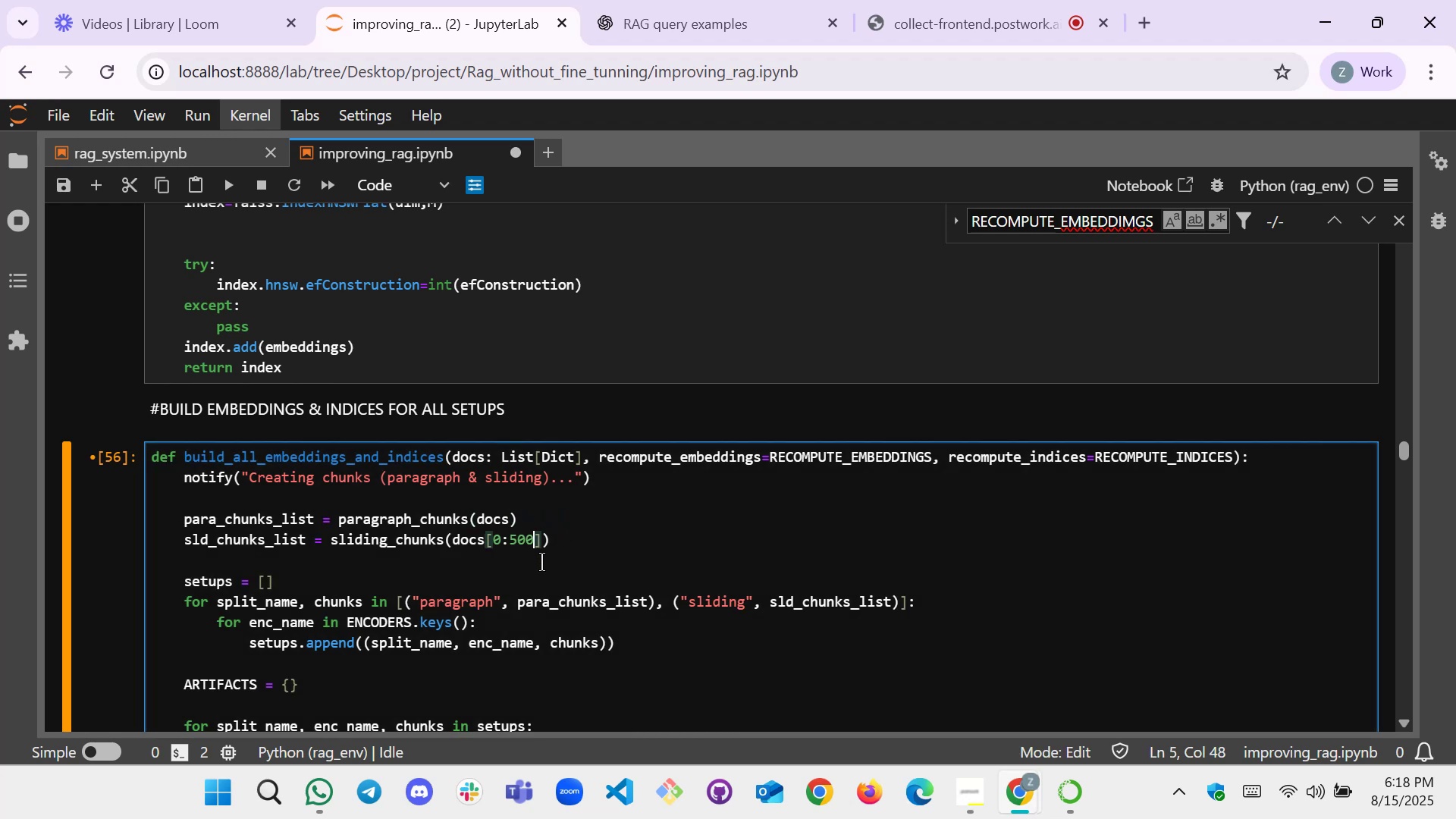 
key(ArrowRight)
 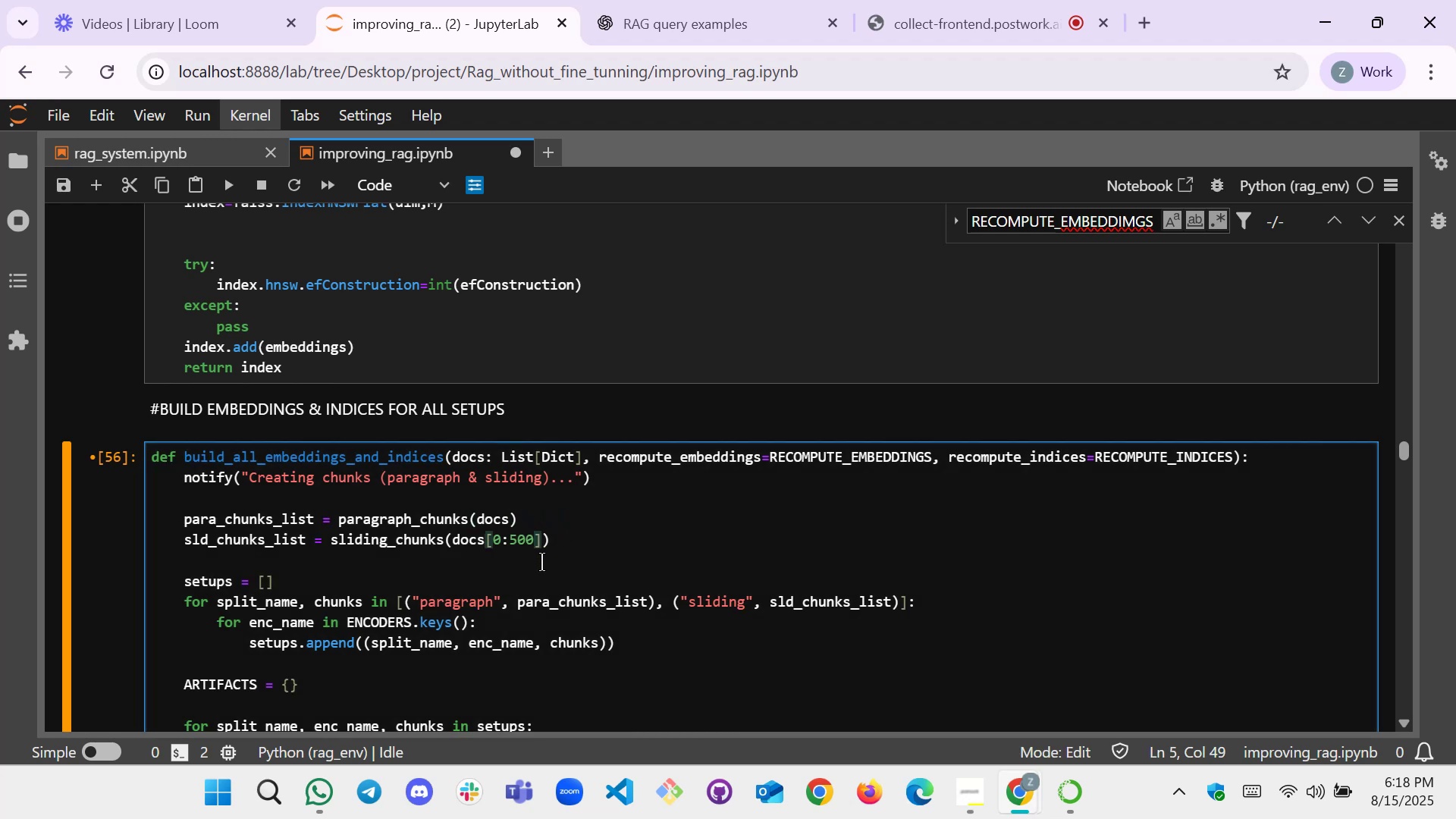 
key(Backspace)
 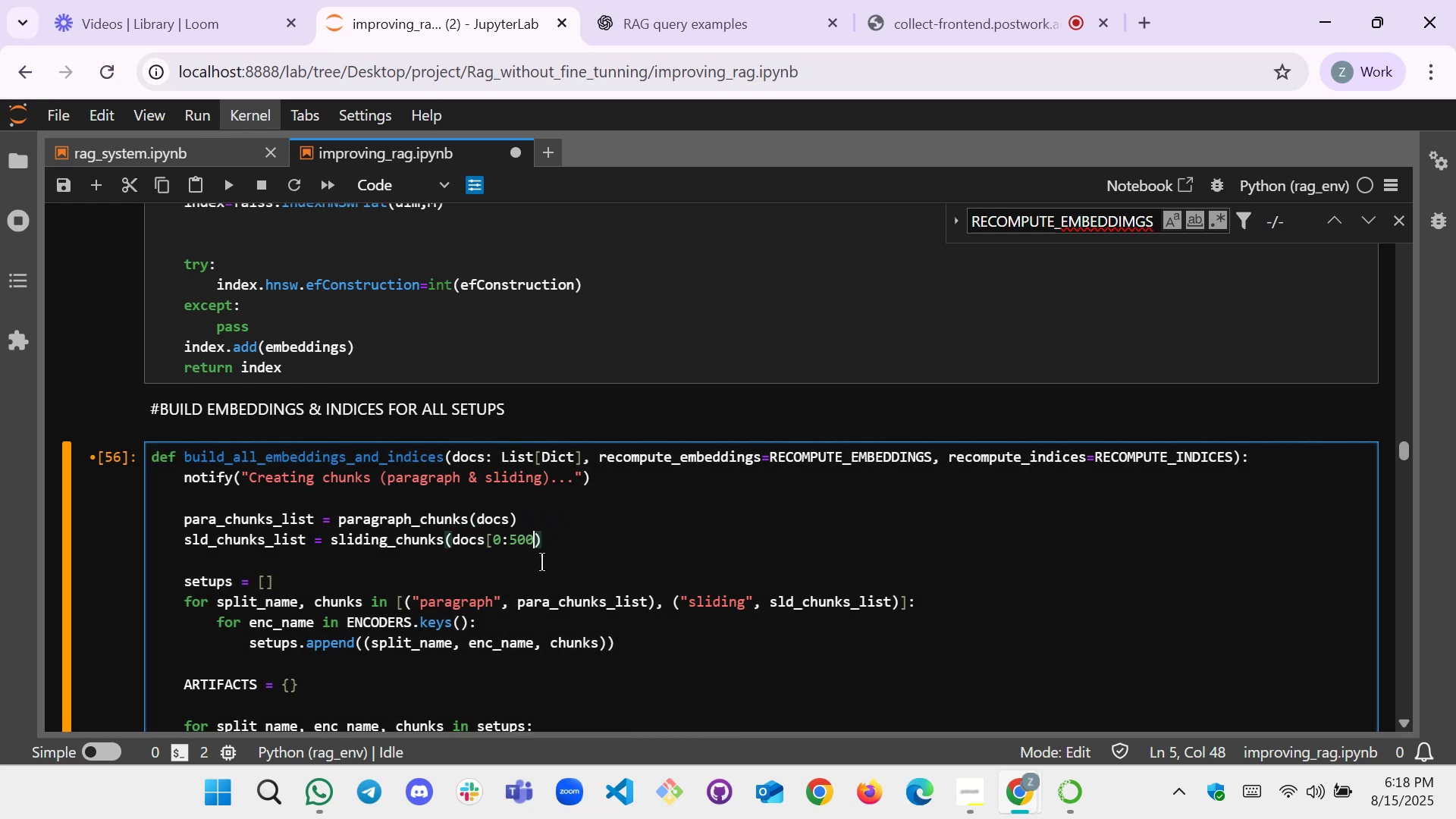 
key(Backspace)
 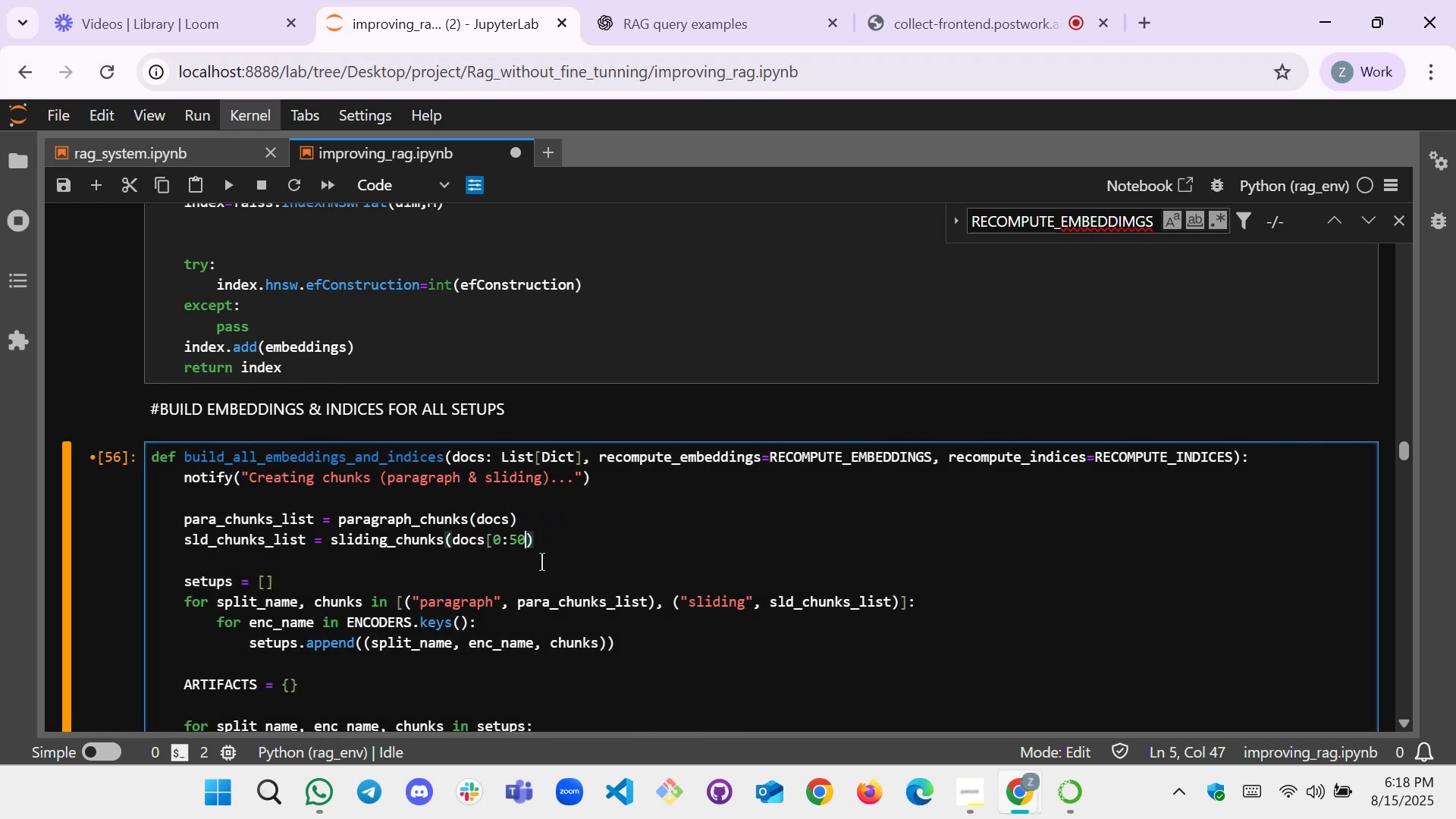 
key(Backspace)
 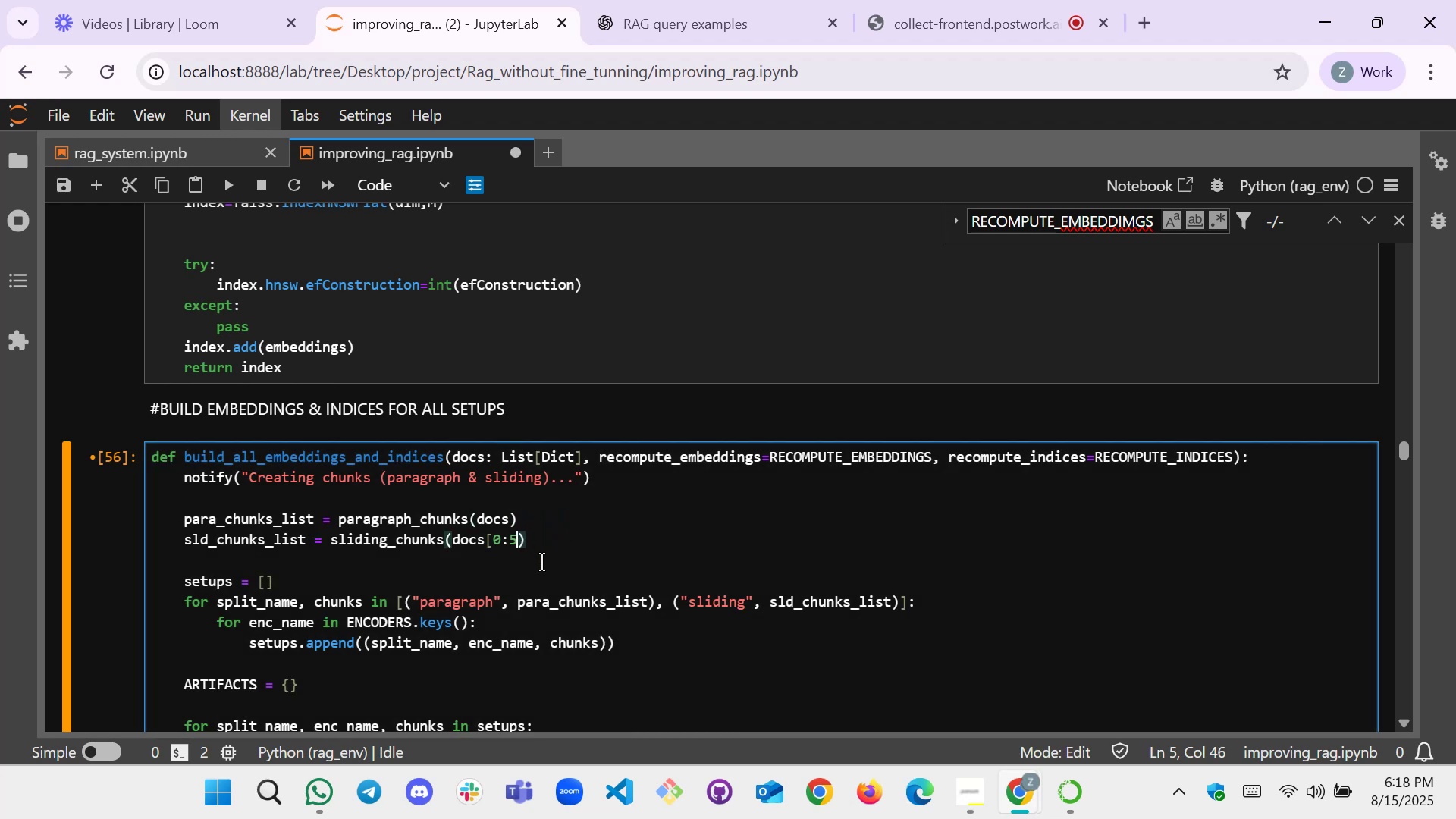 
key(Backspace)
 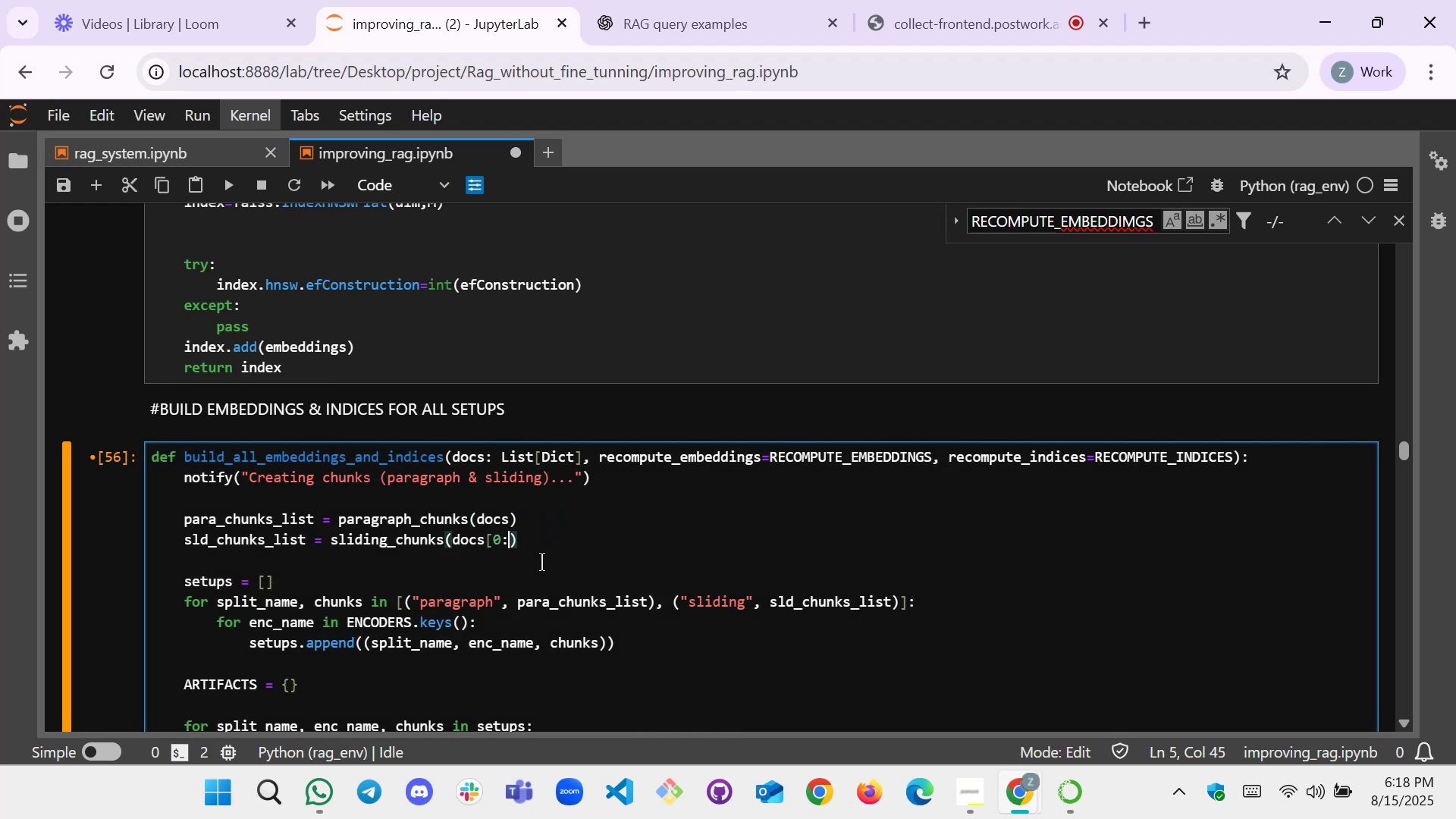 
key(Backspace)
 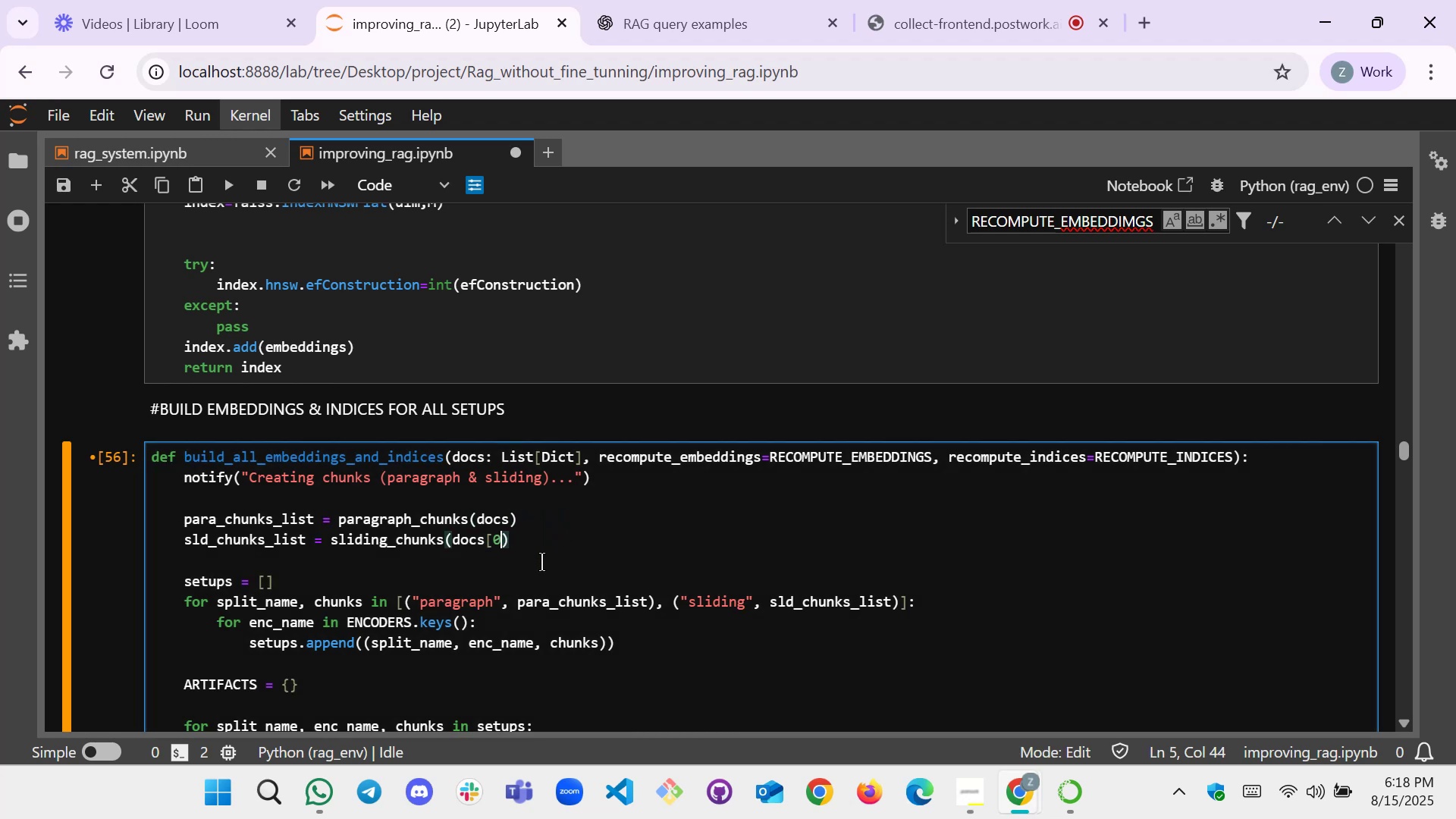 
key(Backspace)
 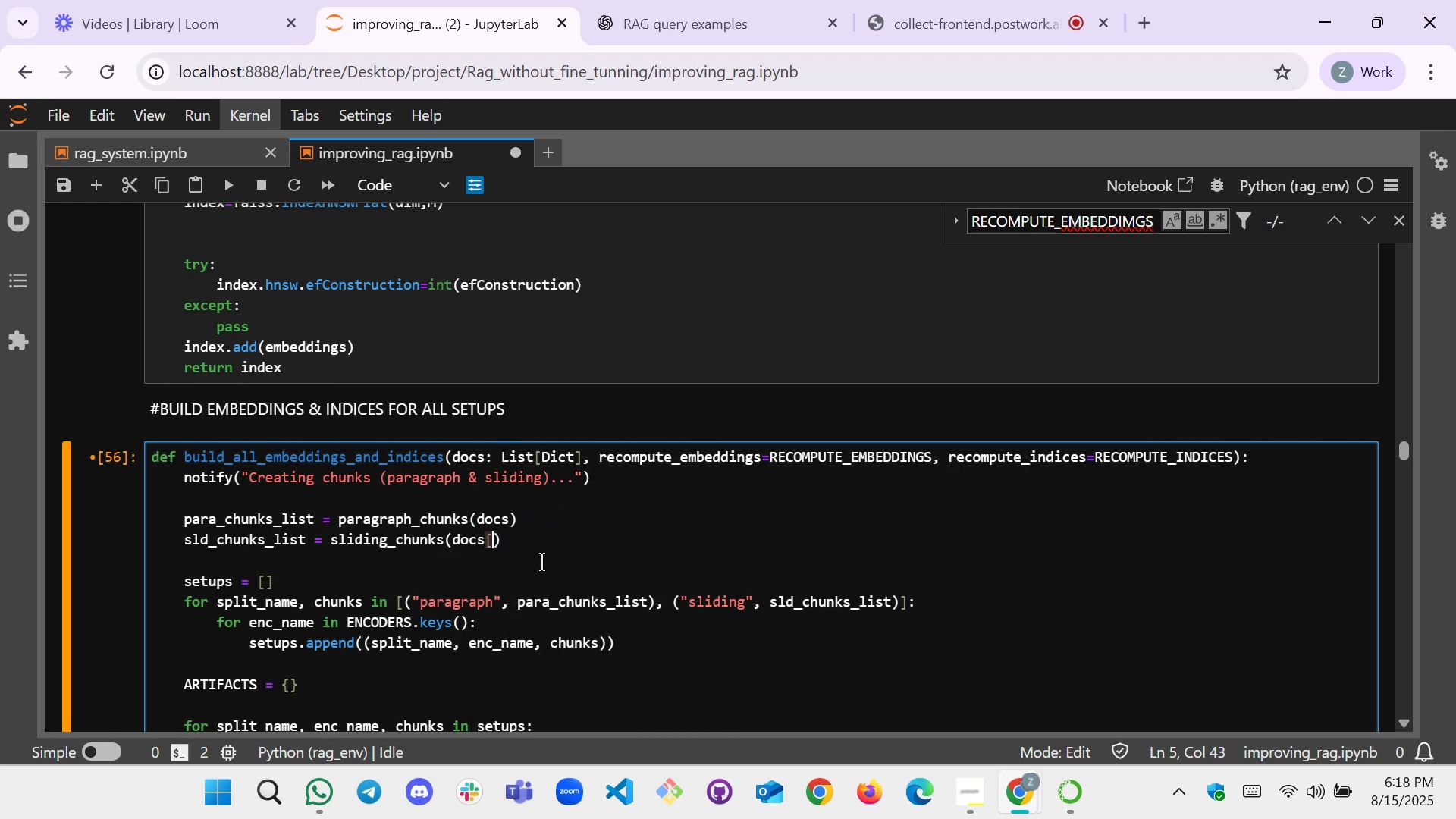 
key(Backspace)
 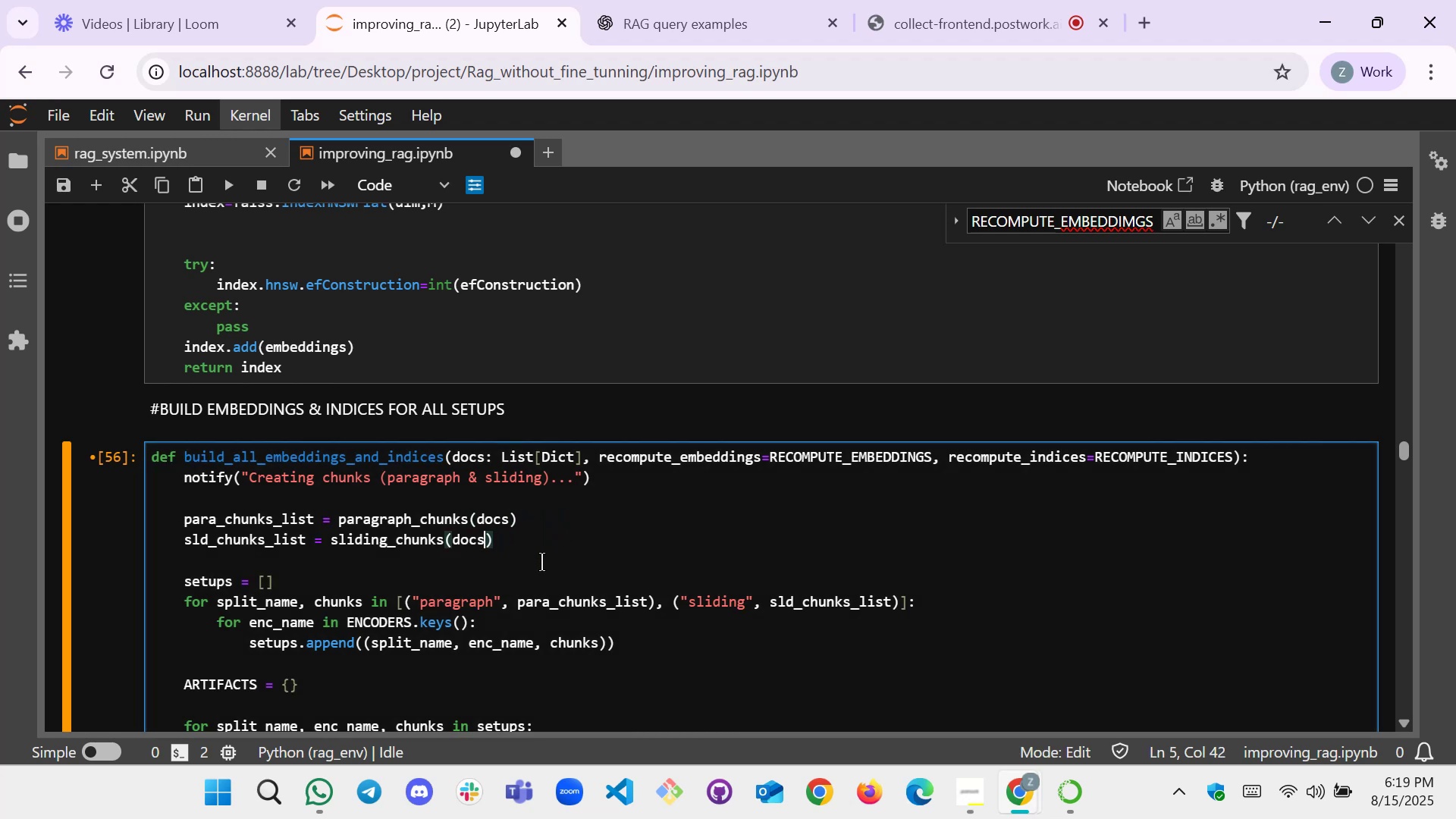 
key(Shift+Enter)
 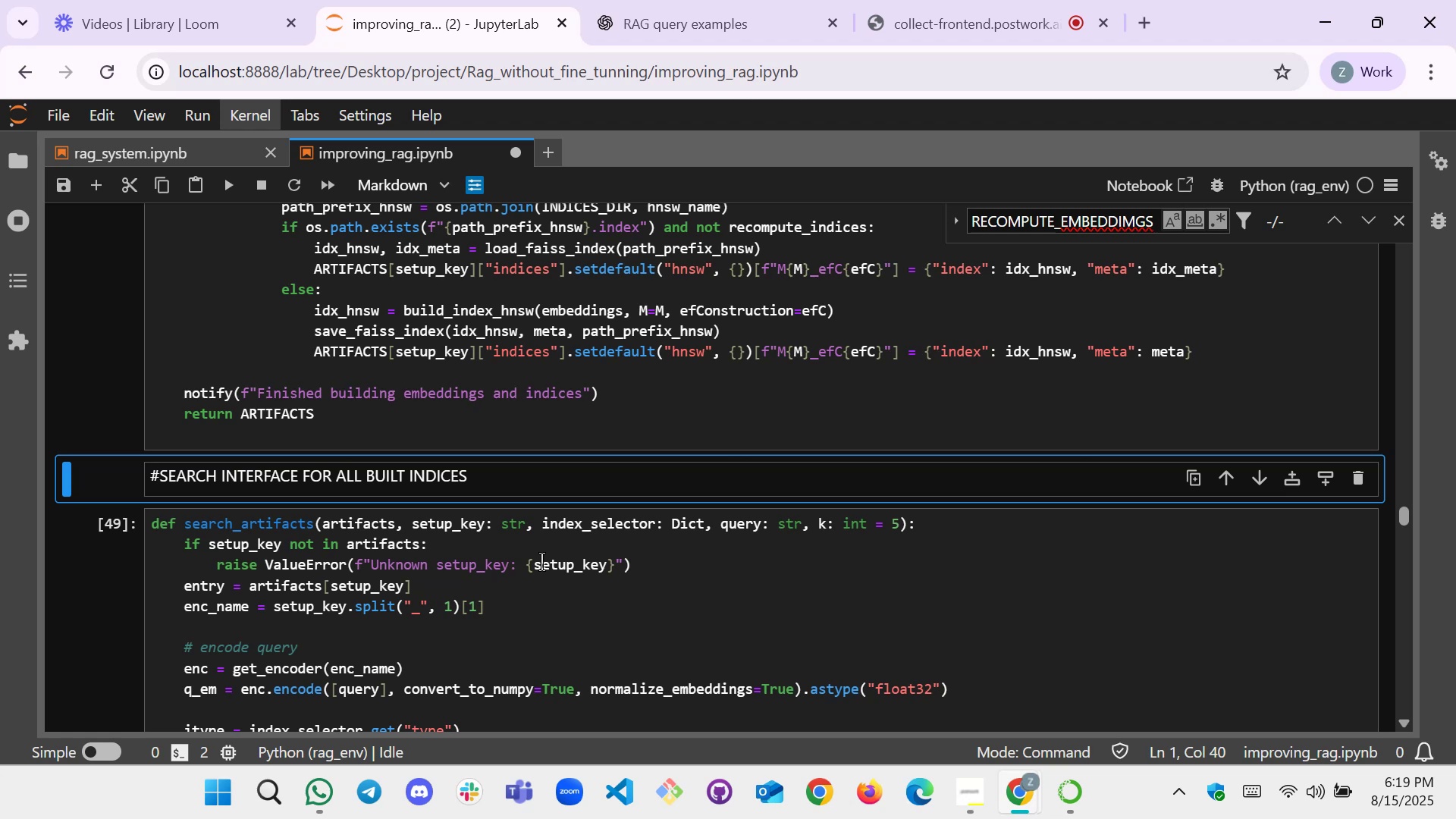 
scroll: coordinate [601, 587], scroll_direction: down, amount: 55.0
 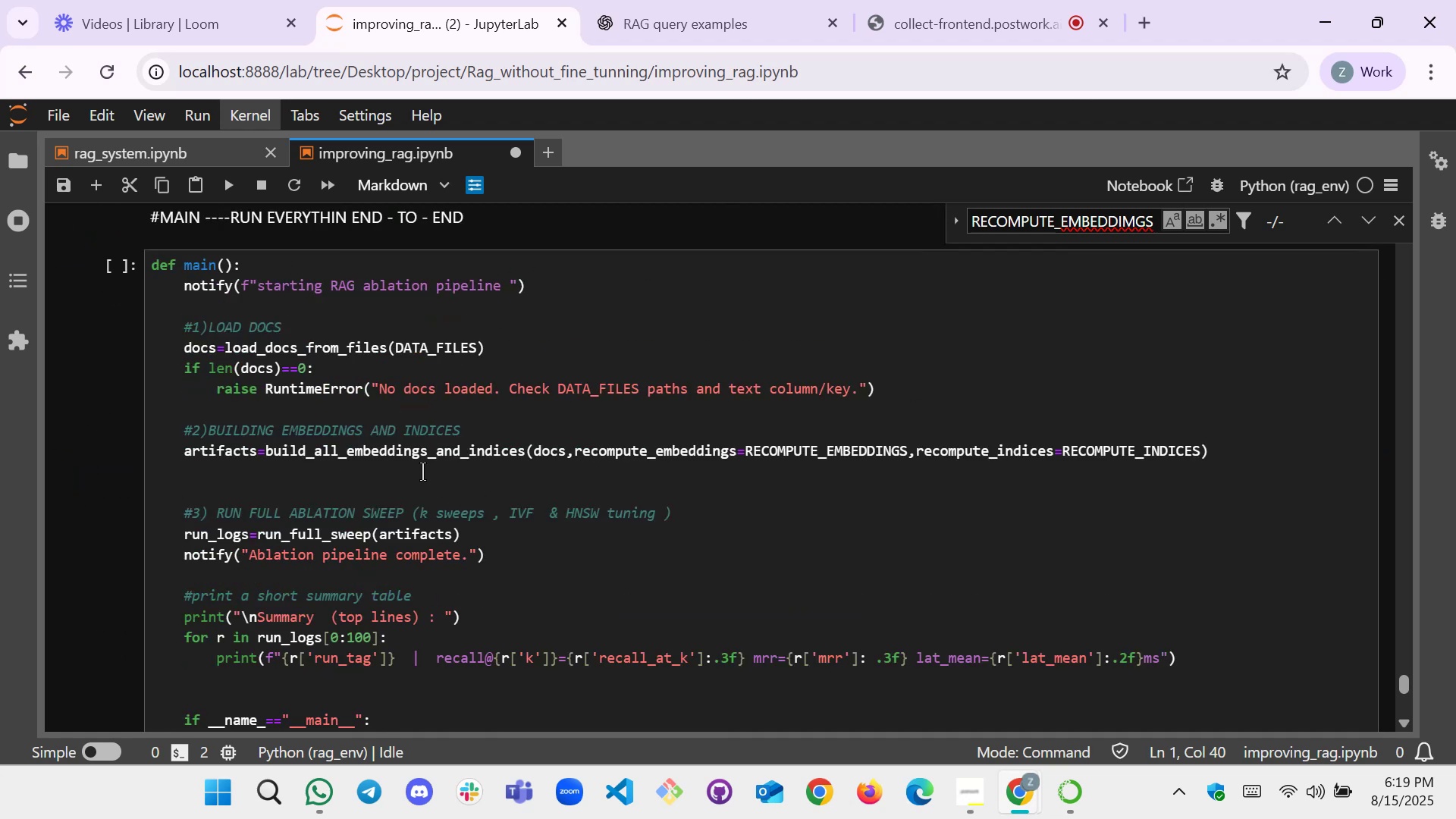 
wait(5.31)
 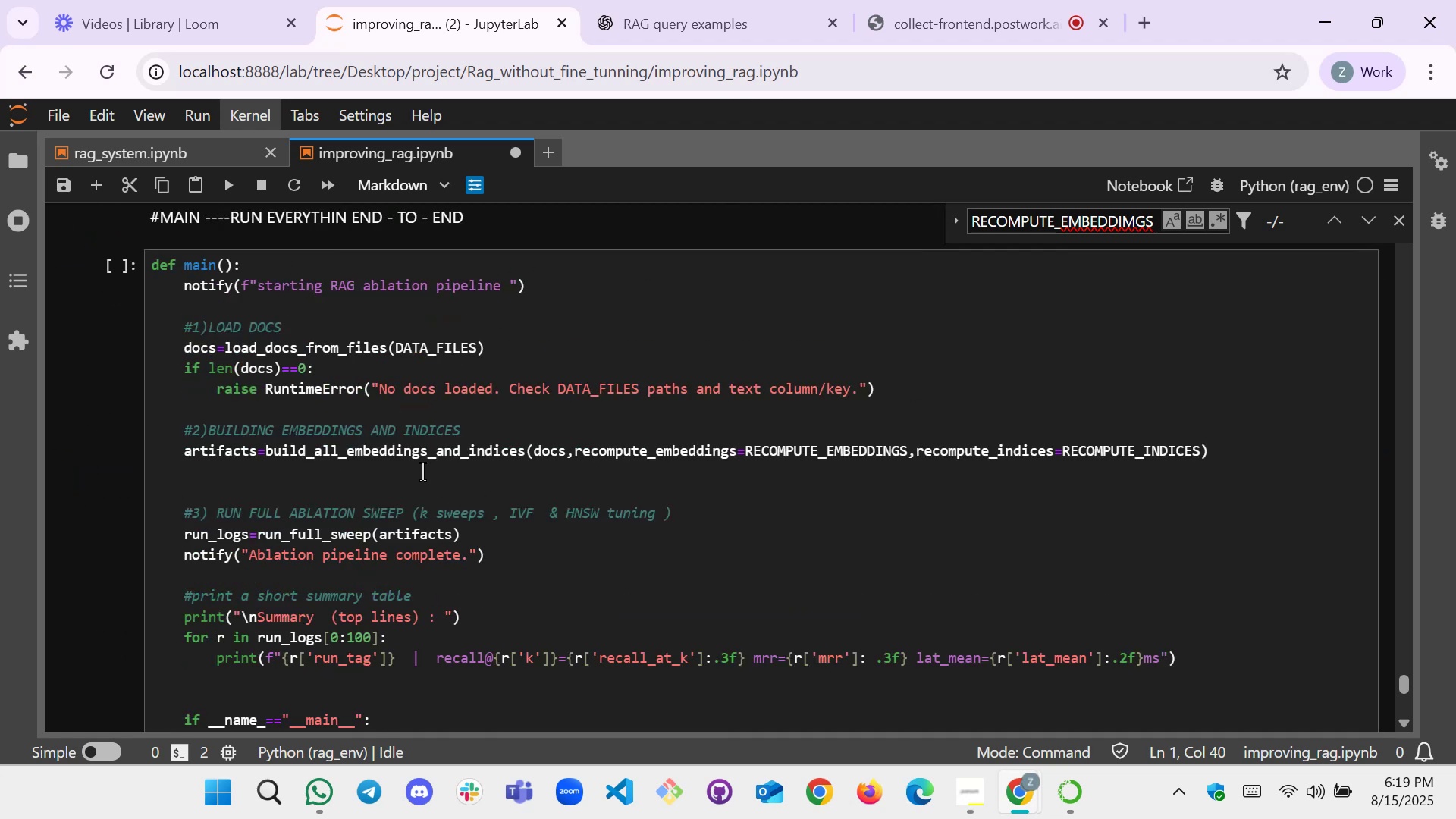 
scroll: coordinate [1326, 472], scroll_direction: up, amount: 14.0
 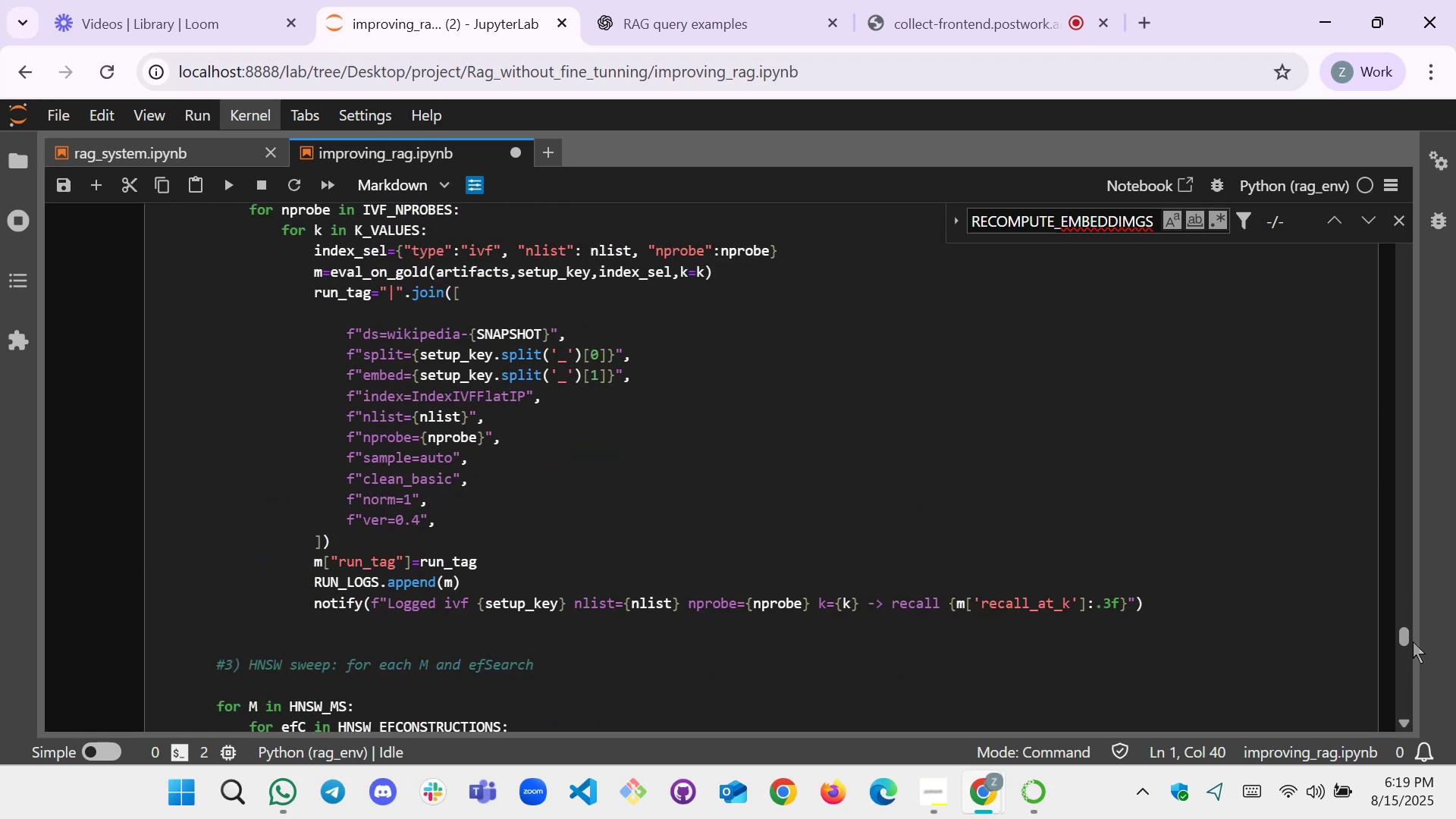 
left_click_drag(start_coordinate=[1409, 637], to_coordinate=[1414, 162])
 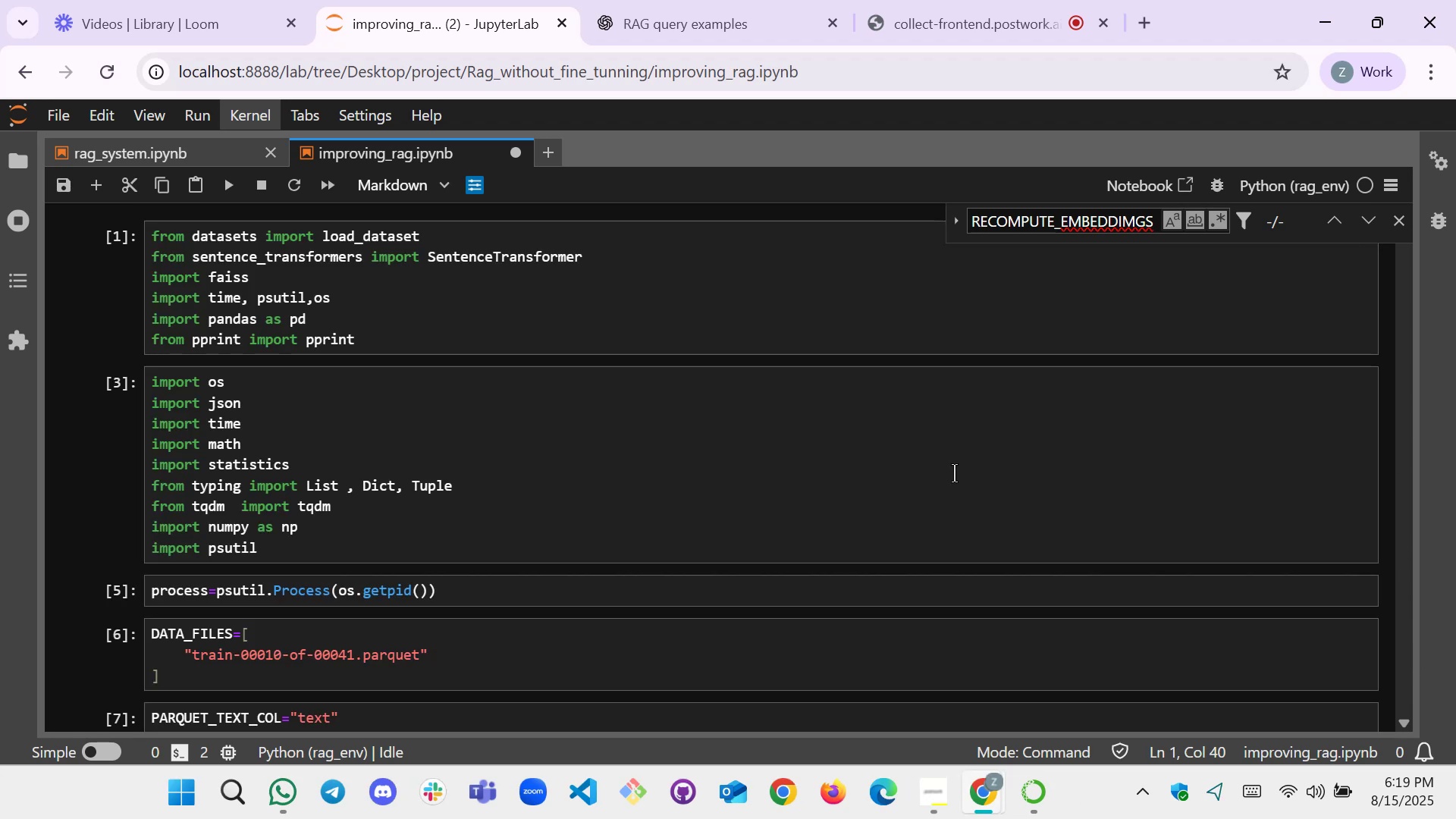 
scroll: coordinate [965, 481], scroll_direction: up, amount: 4.0
 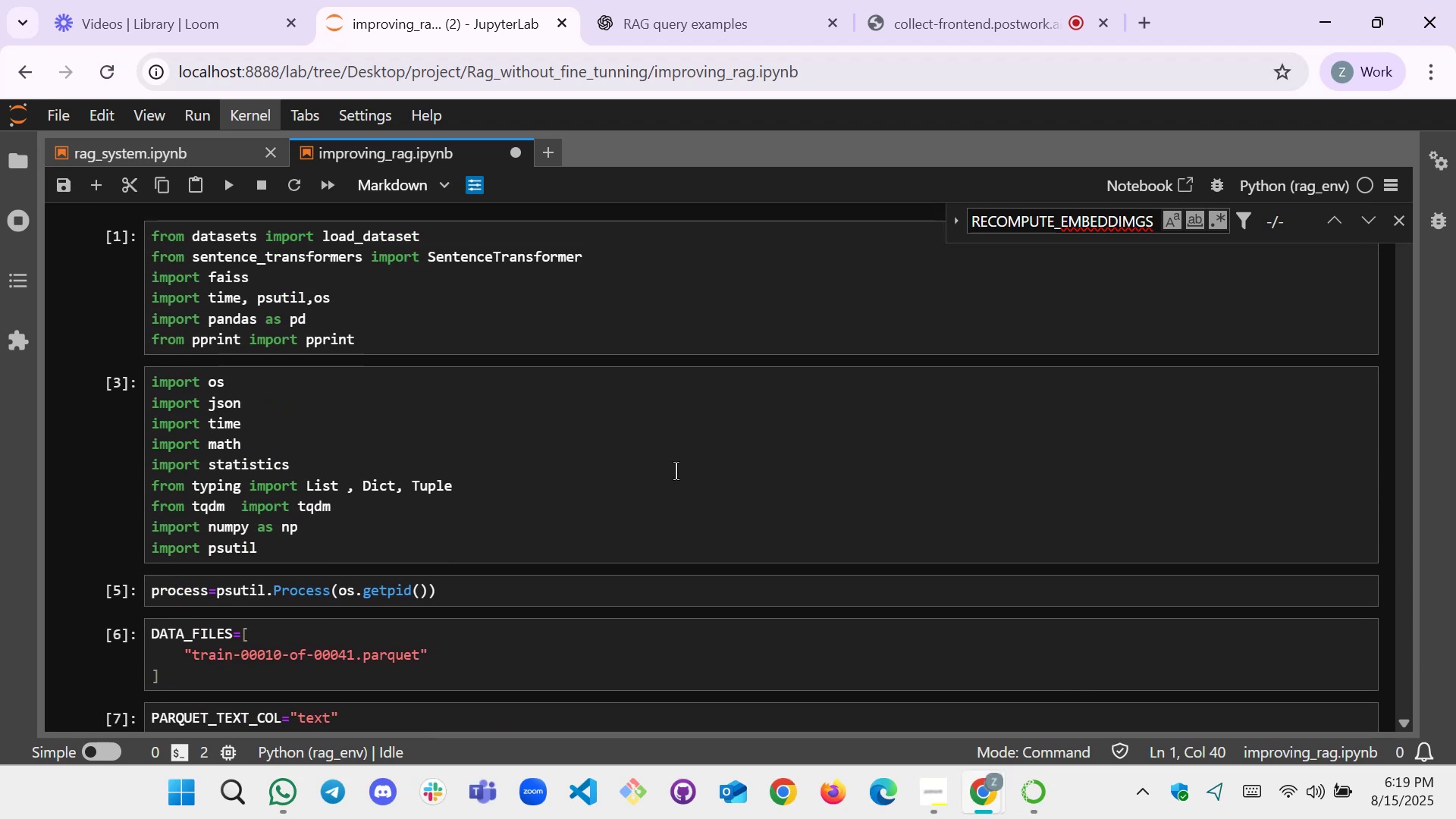 
scroll: coordinate [501, 573], scroll_direction: down, amount: 2.0
 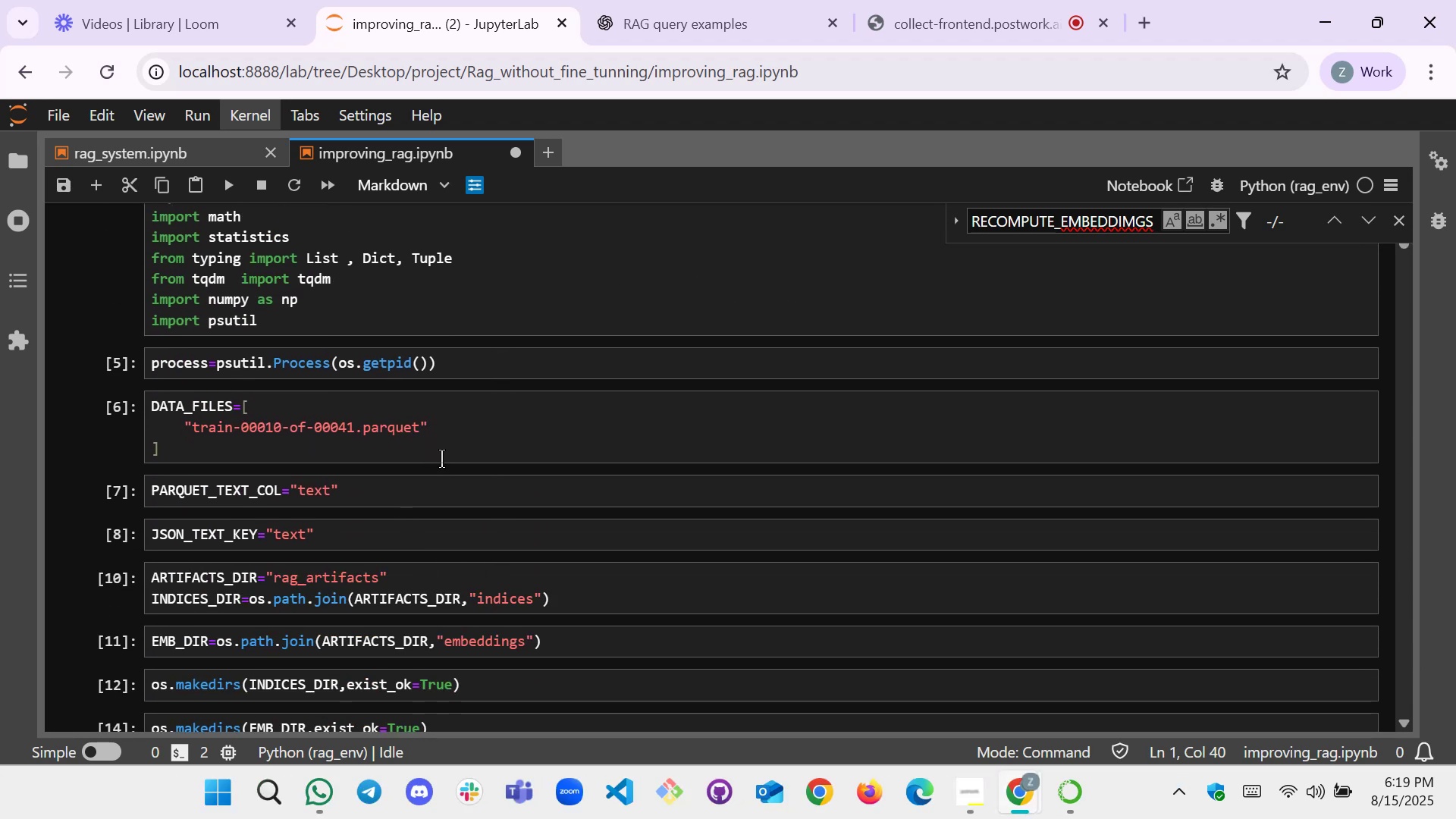 
left_click([447, 450])
 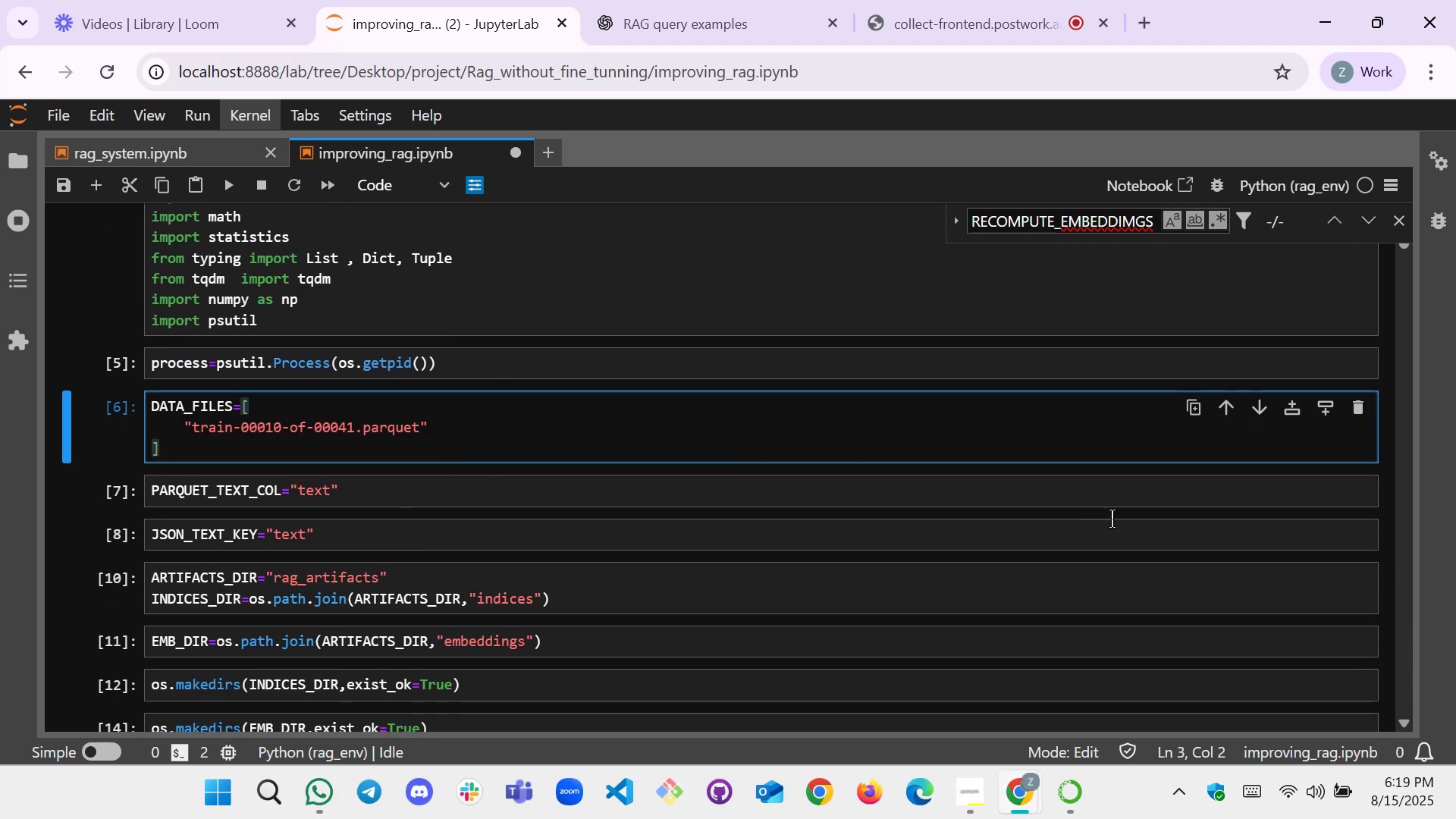 
scroll: coordinate [539, 547], scroll_direction: down, amount: 2.0
 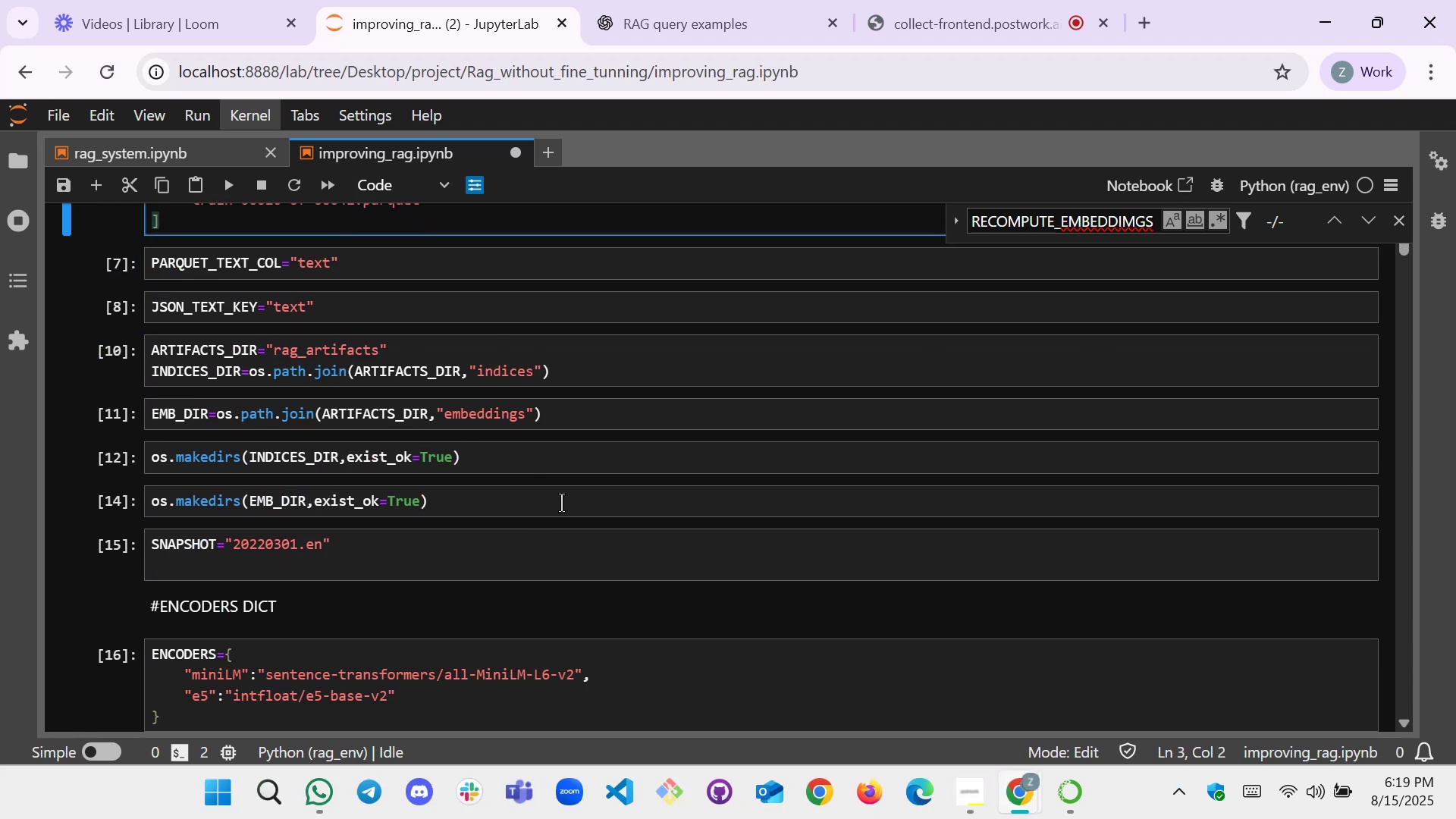 
left_click([588, 551])
 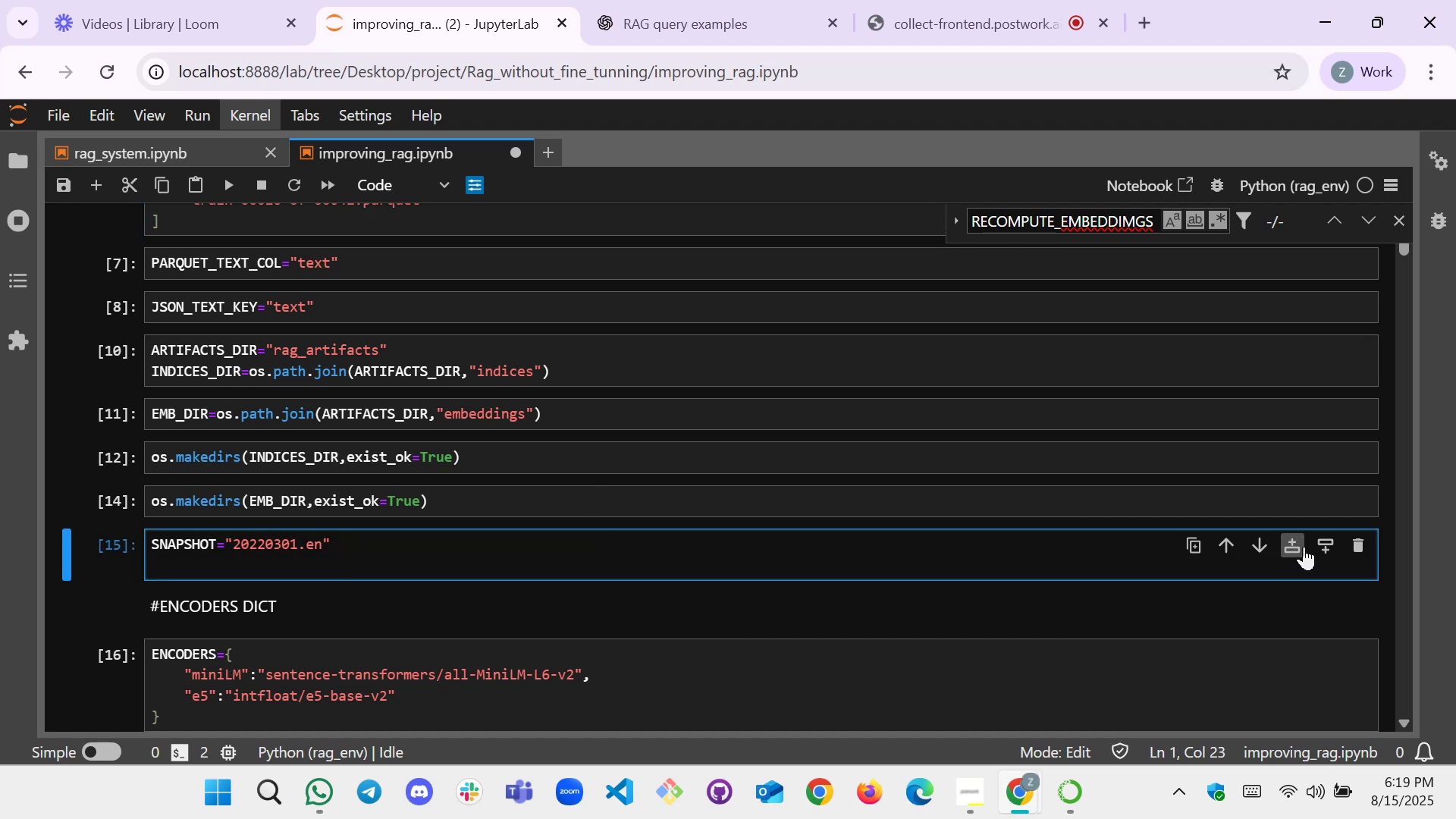 
left_click([1318, 545])
 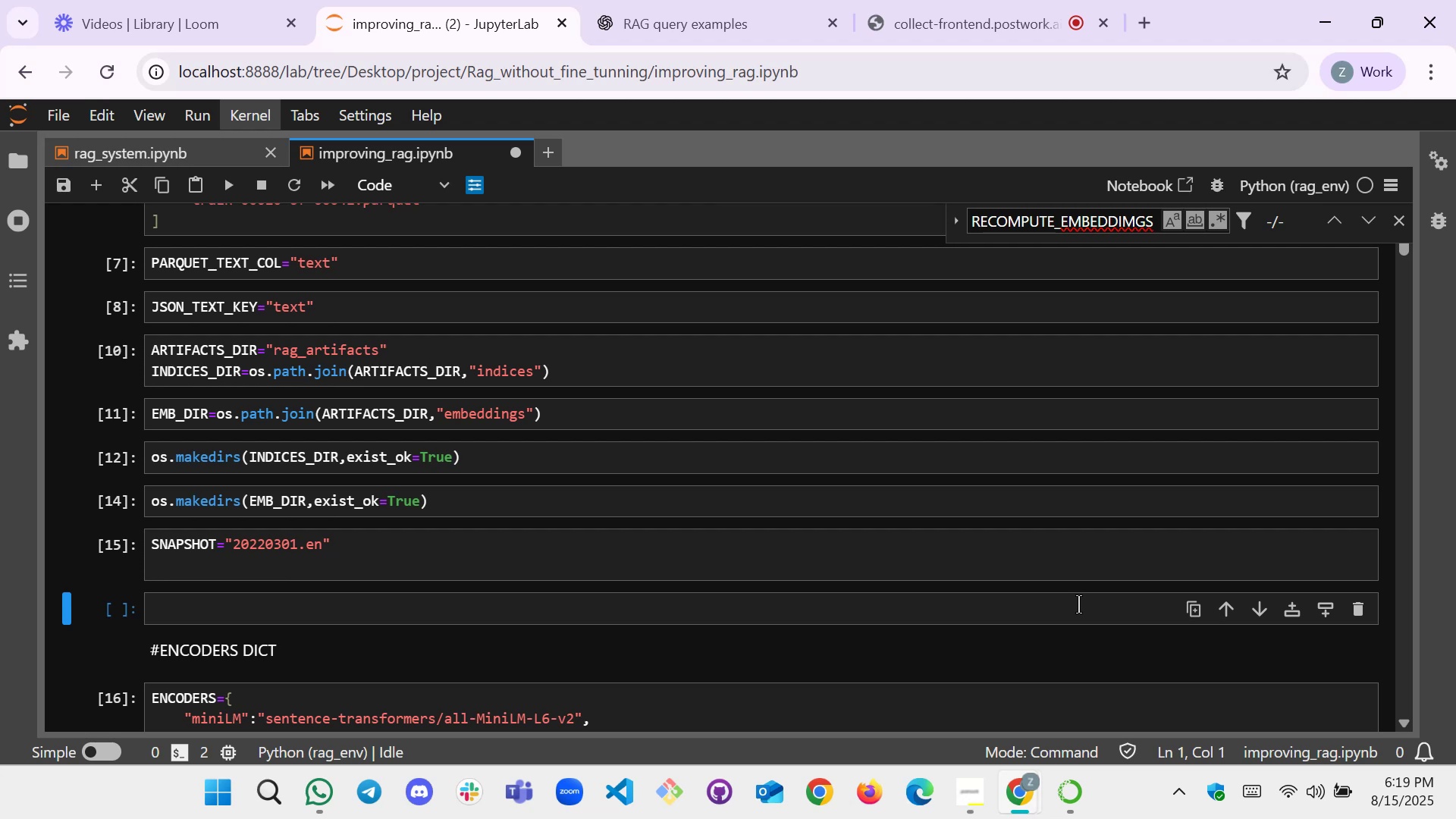 
wait(16.66)
 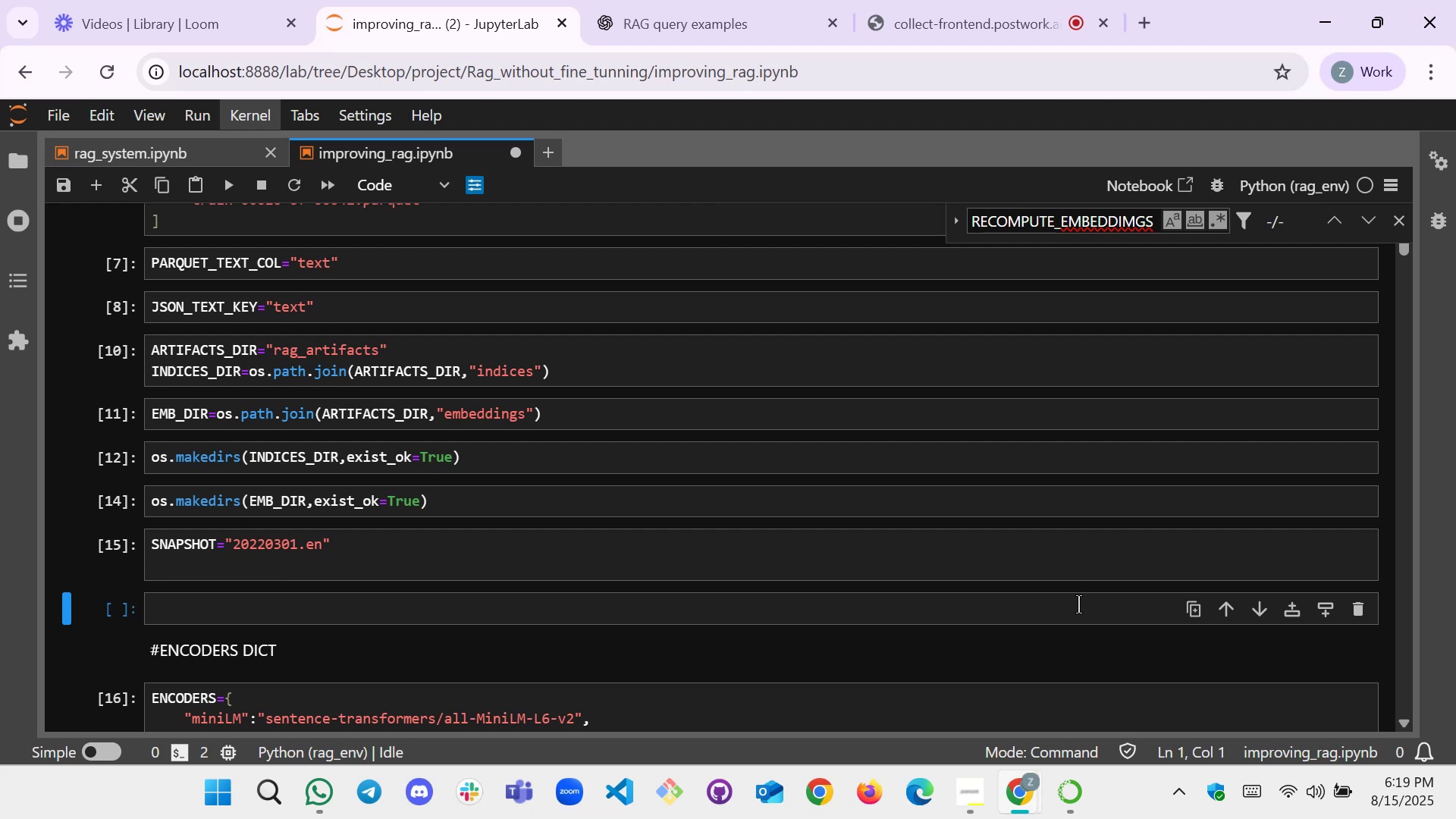 
left_click([298, 601])
 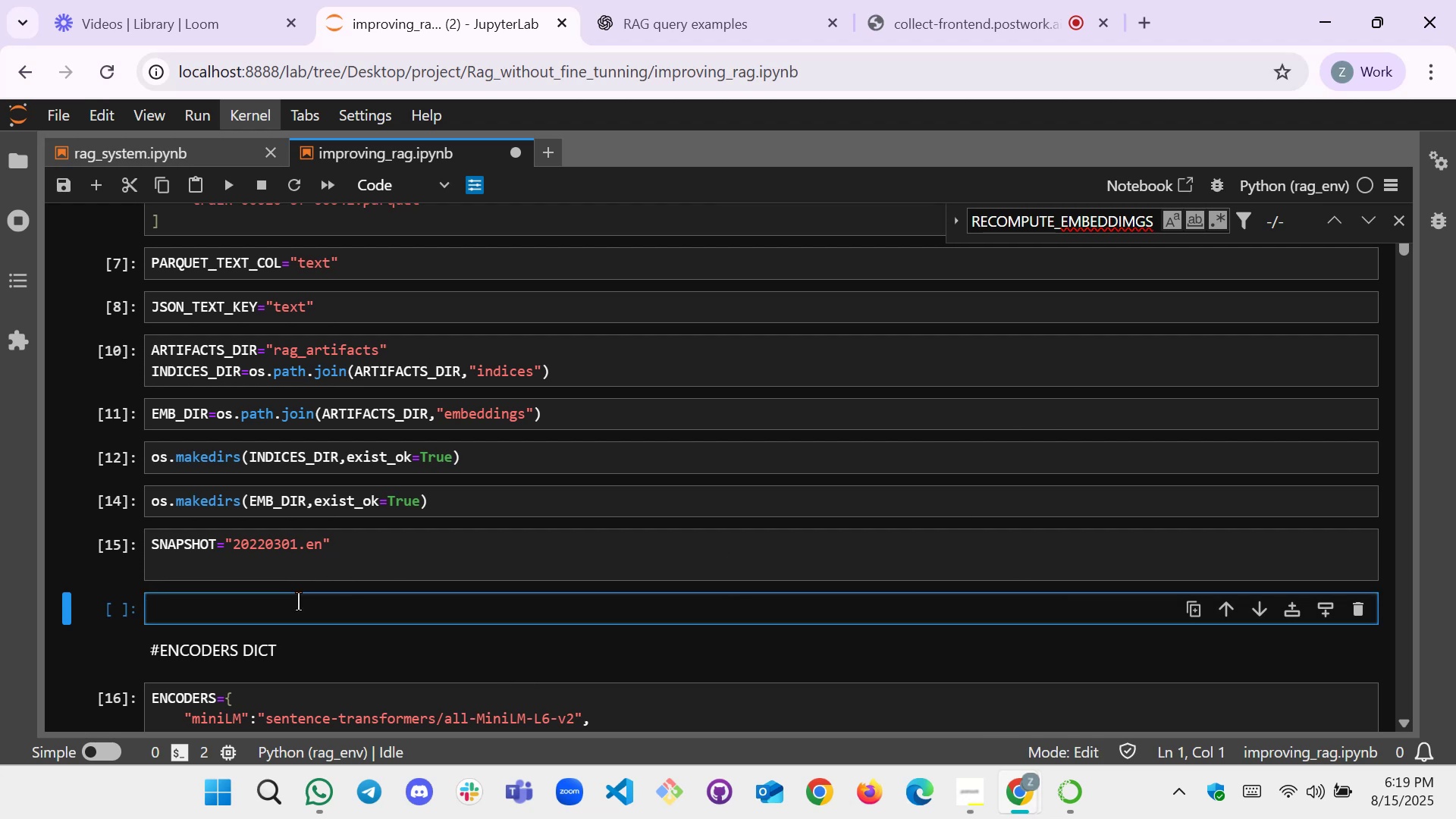 
type(LIN)
key(Backspace)
type(Mi)
key(Backspace)
type(IT_DOCS=)
 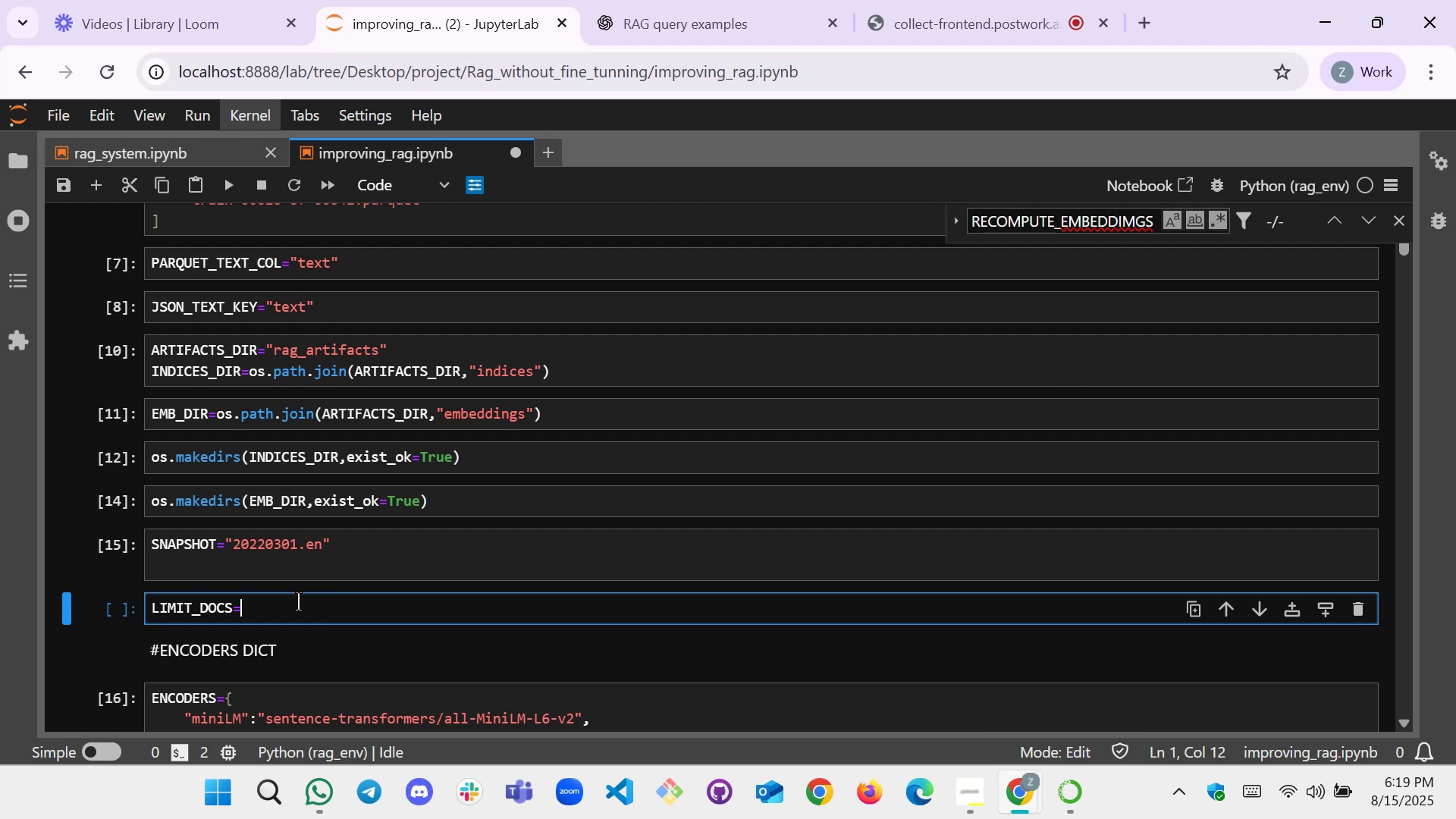 
wait(5.35)
 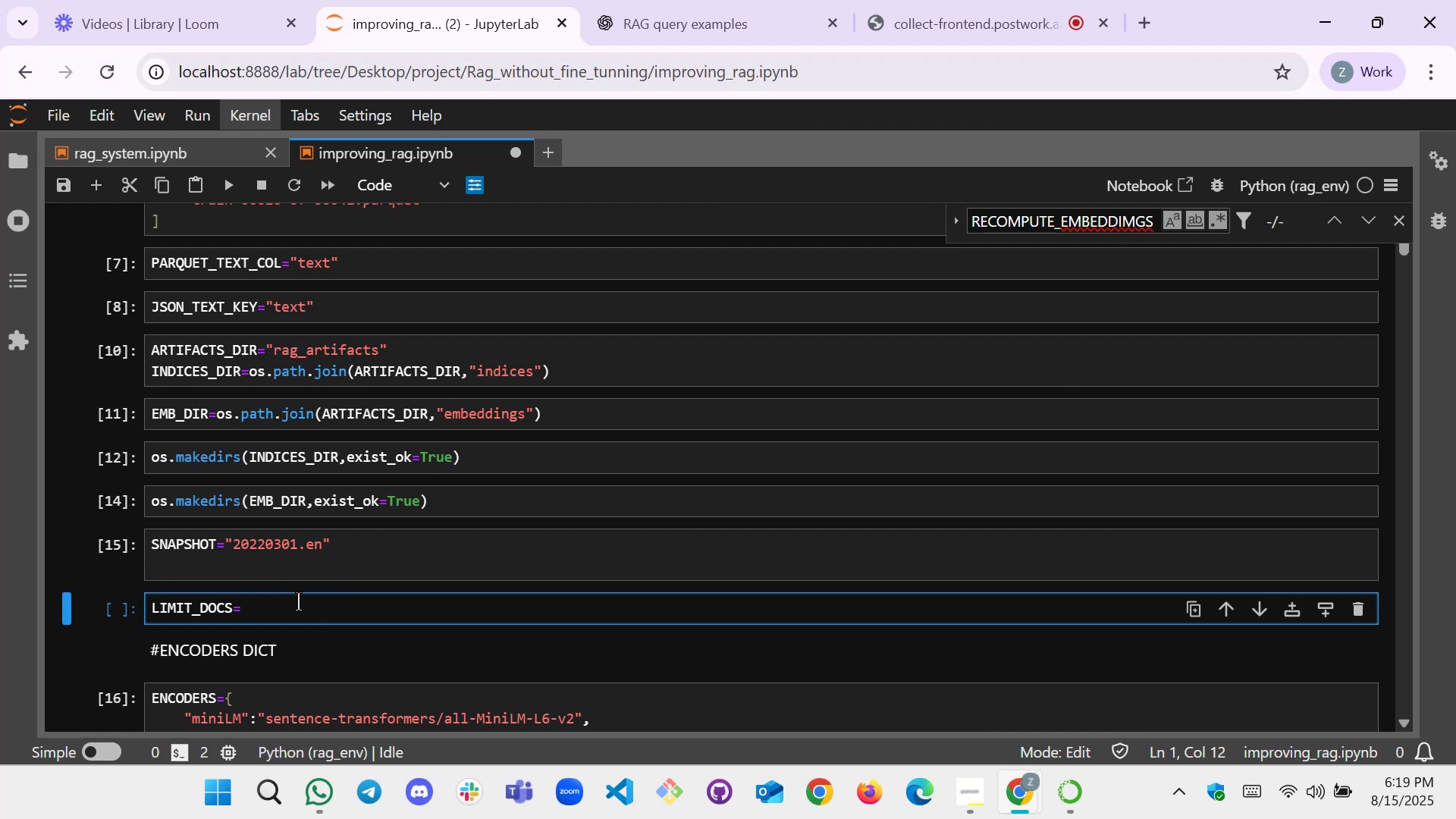 
type(500)
 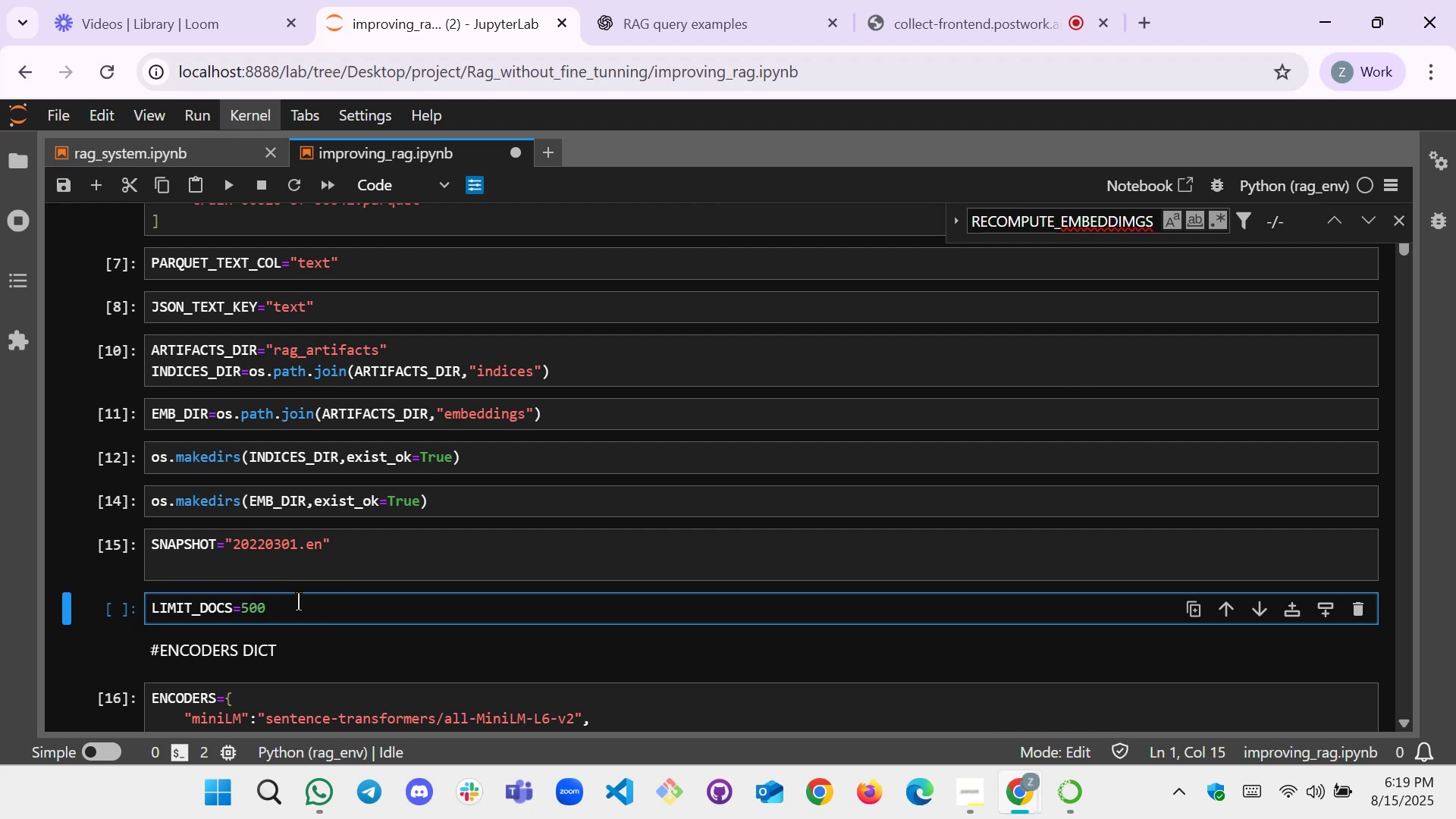 
key(Shift+Enter)
 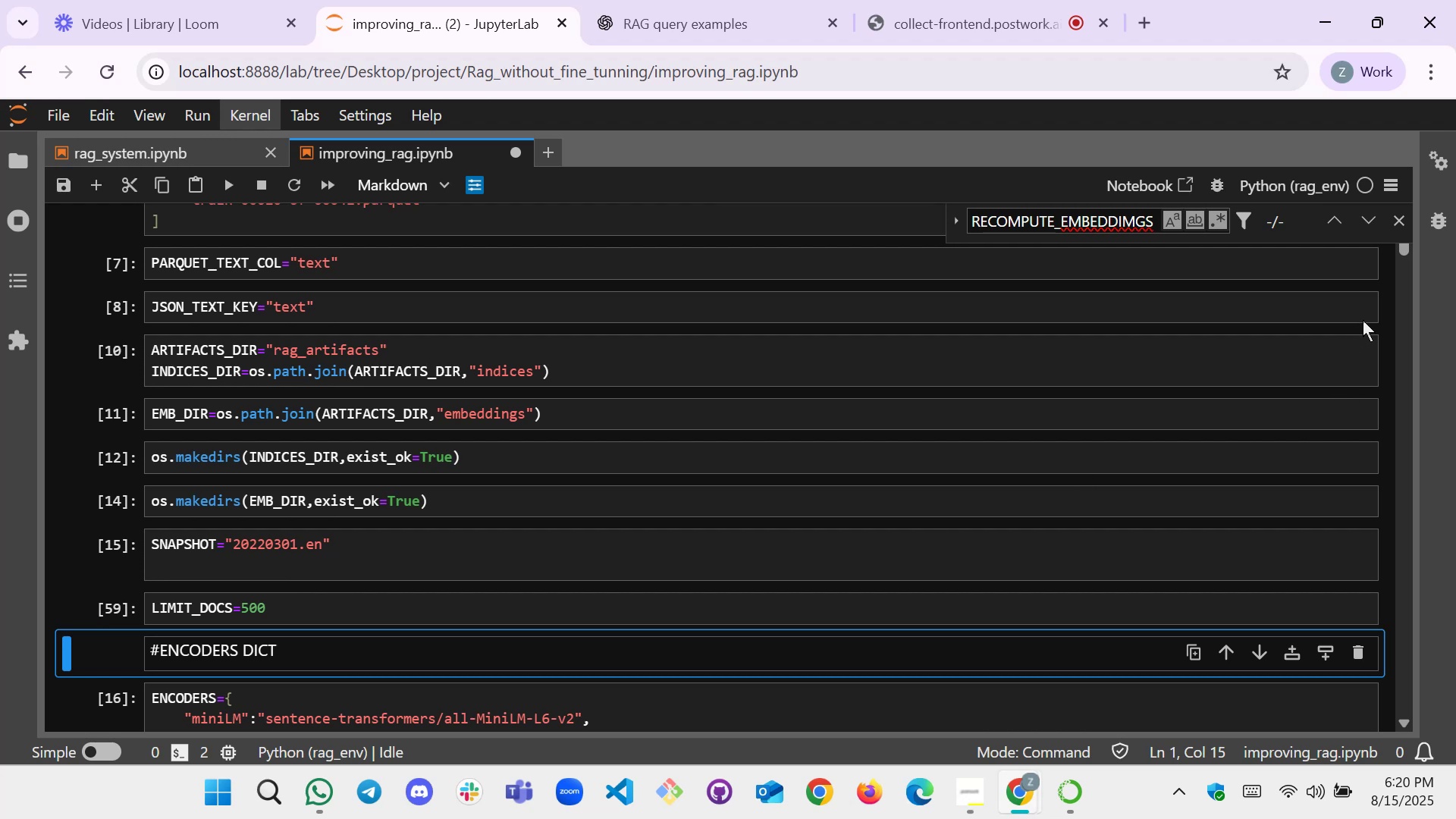 
left_click_drag(start_coordinate=[1402, 247], to_coordinate=[1392, 725])
 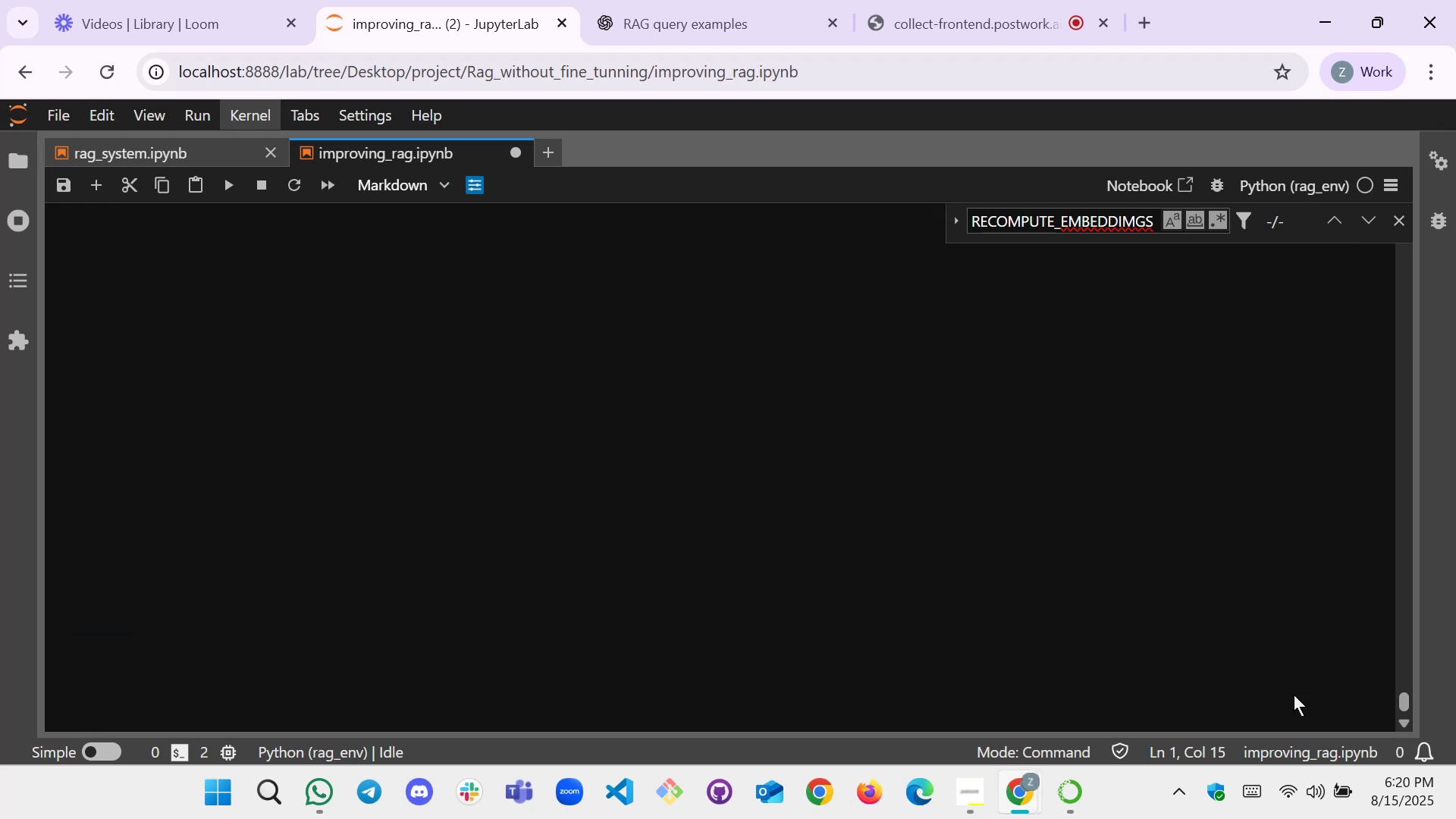 
scroll: coordinate [666, 517], scroll_direction: up, amount: 5.0
 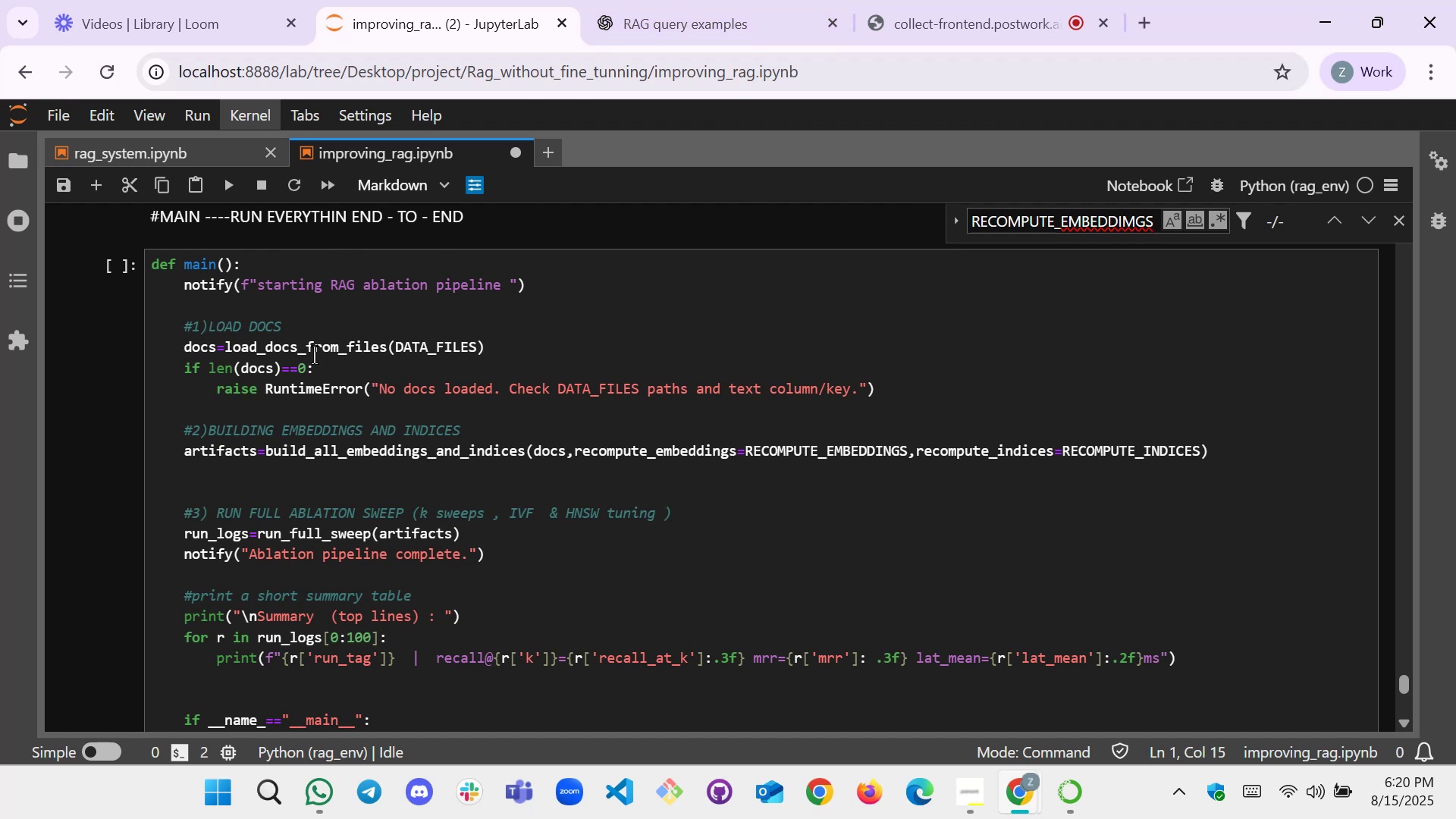 
wait(13.41)
 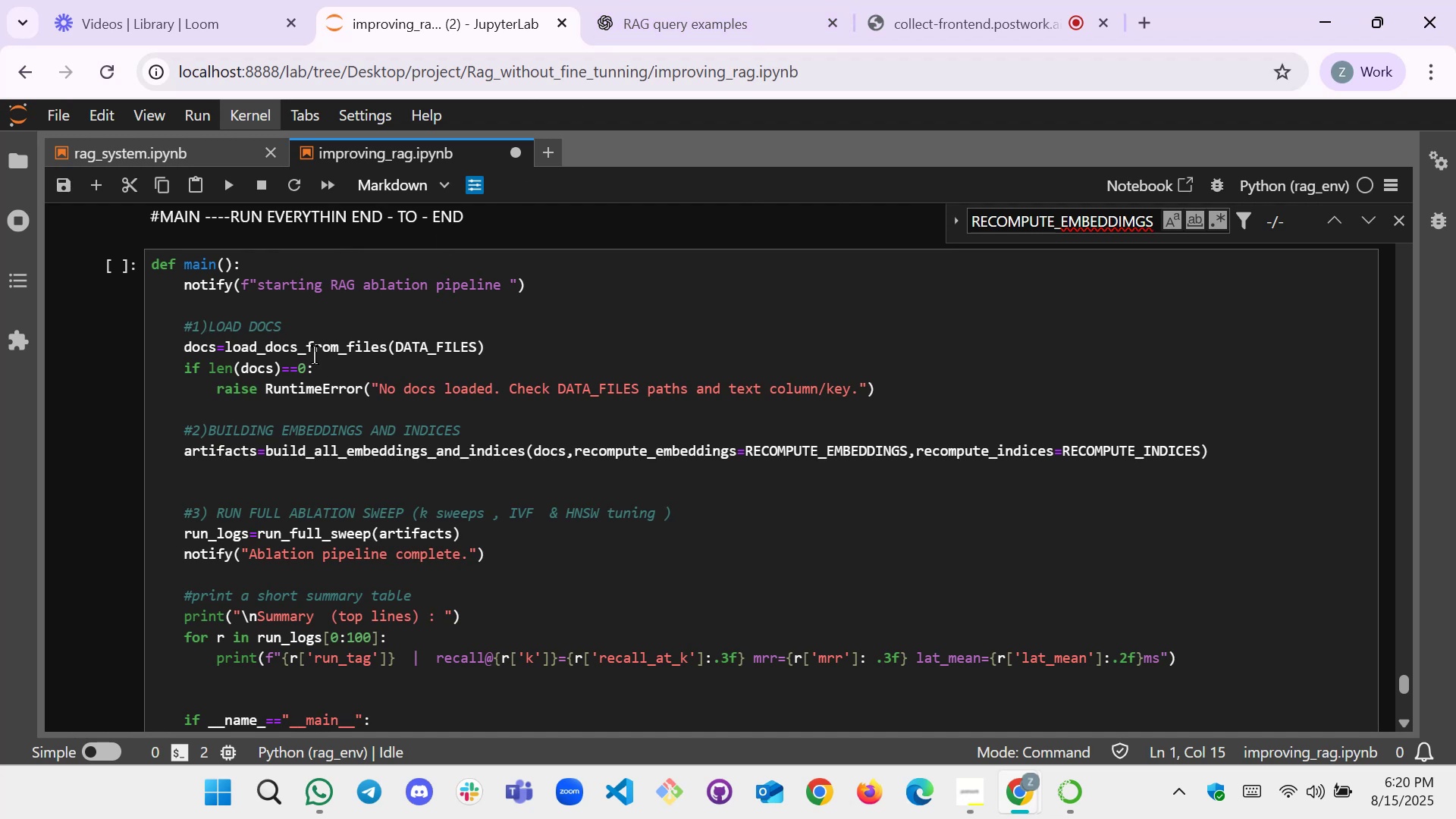 
left_click([515, 340])
 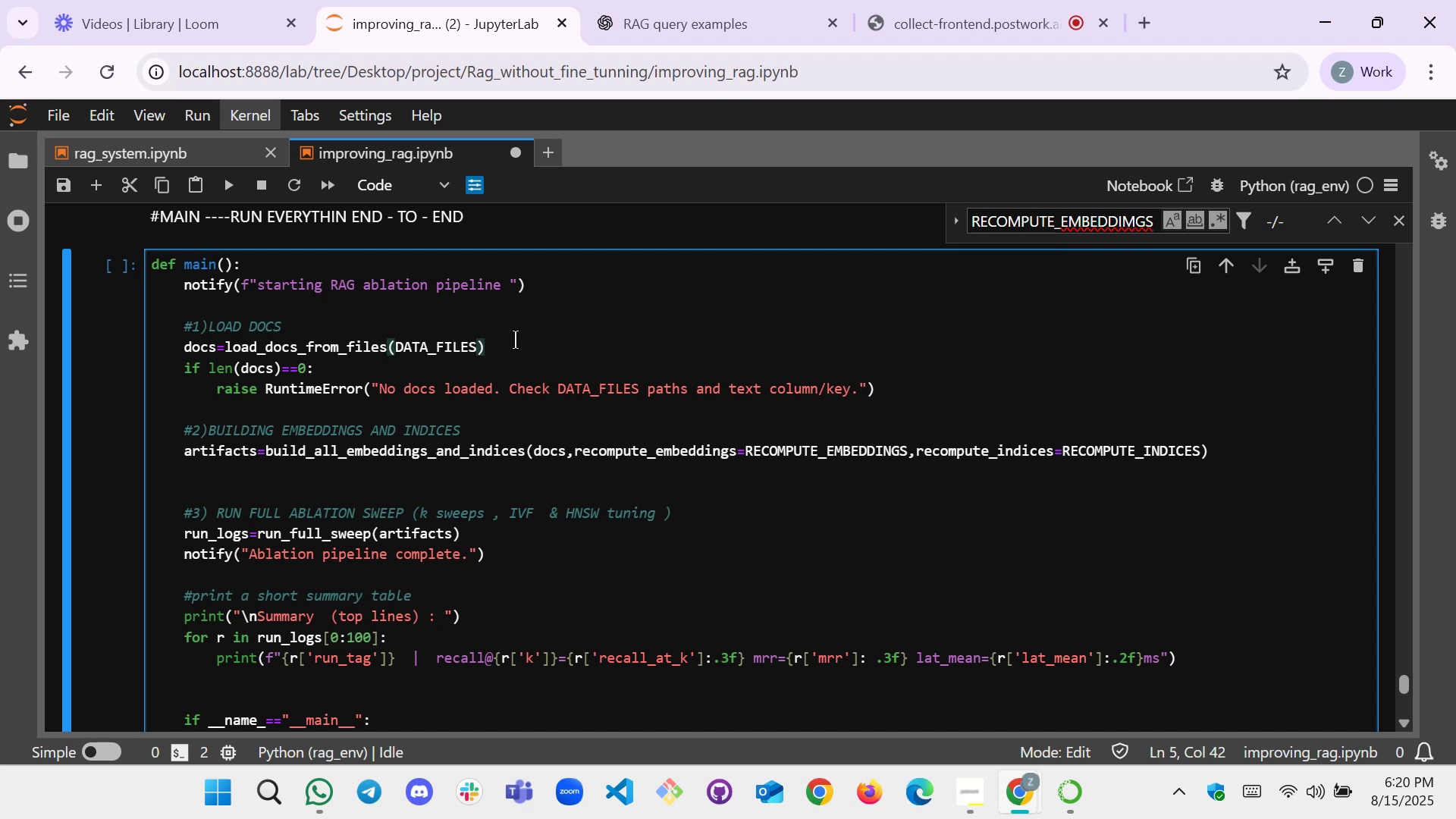 
wait(5.72)
 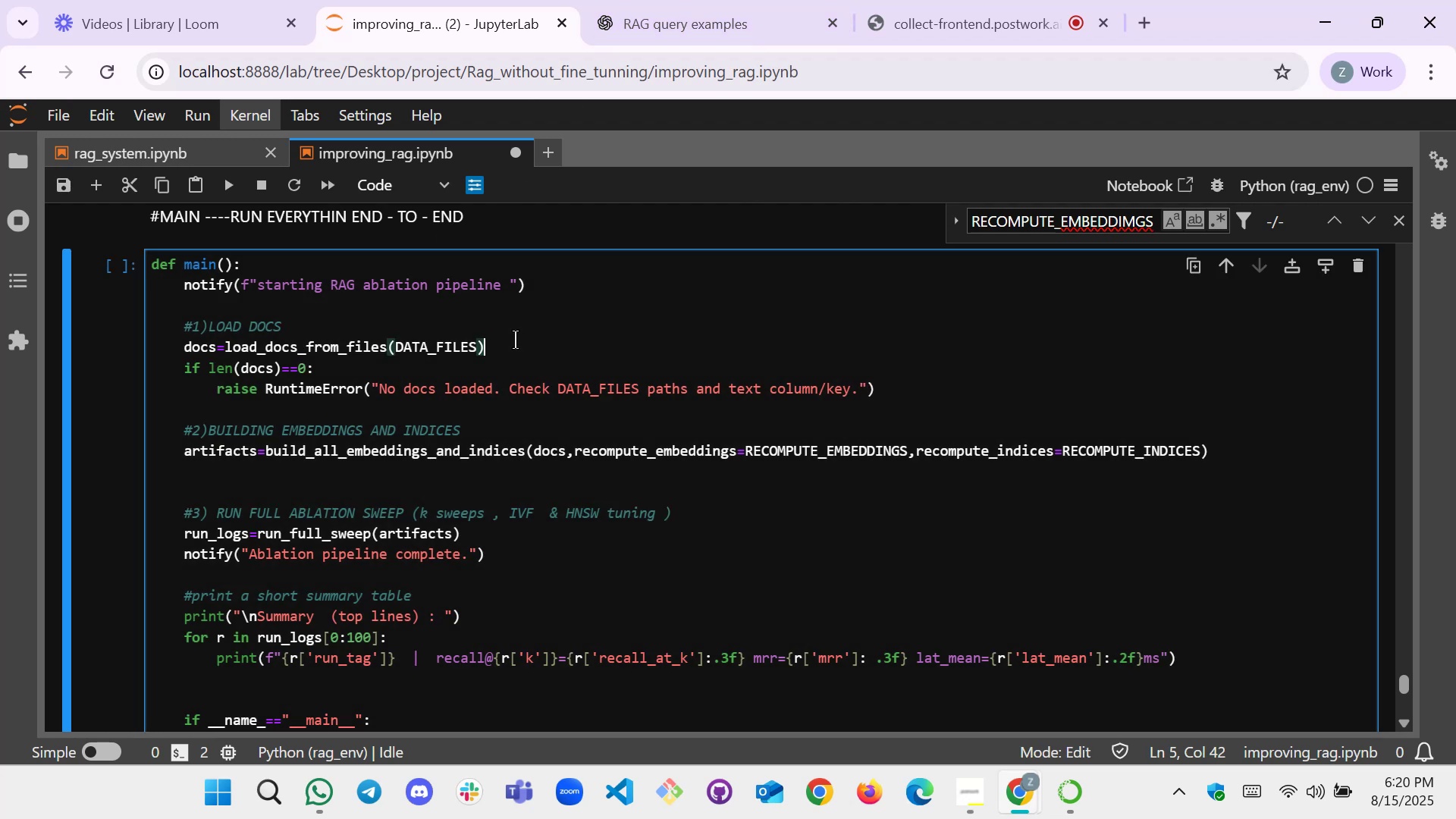 
key(ArrowDown)
 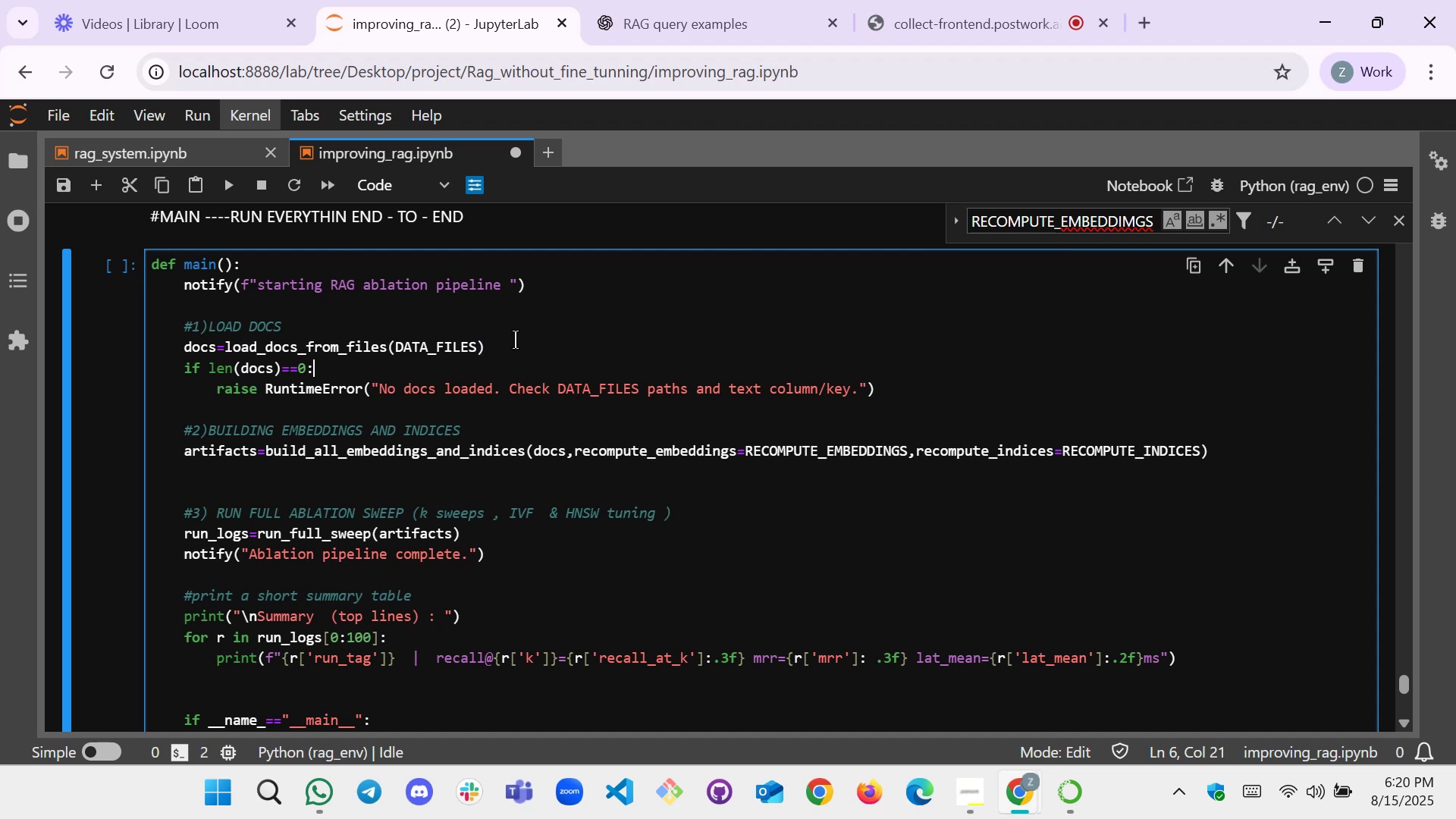 
key(ArrowRight)
 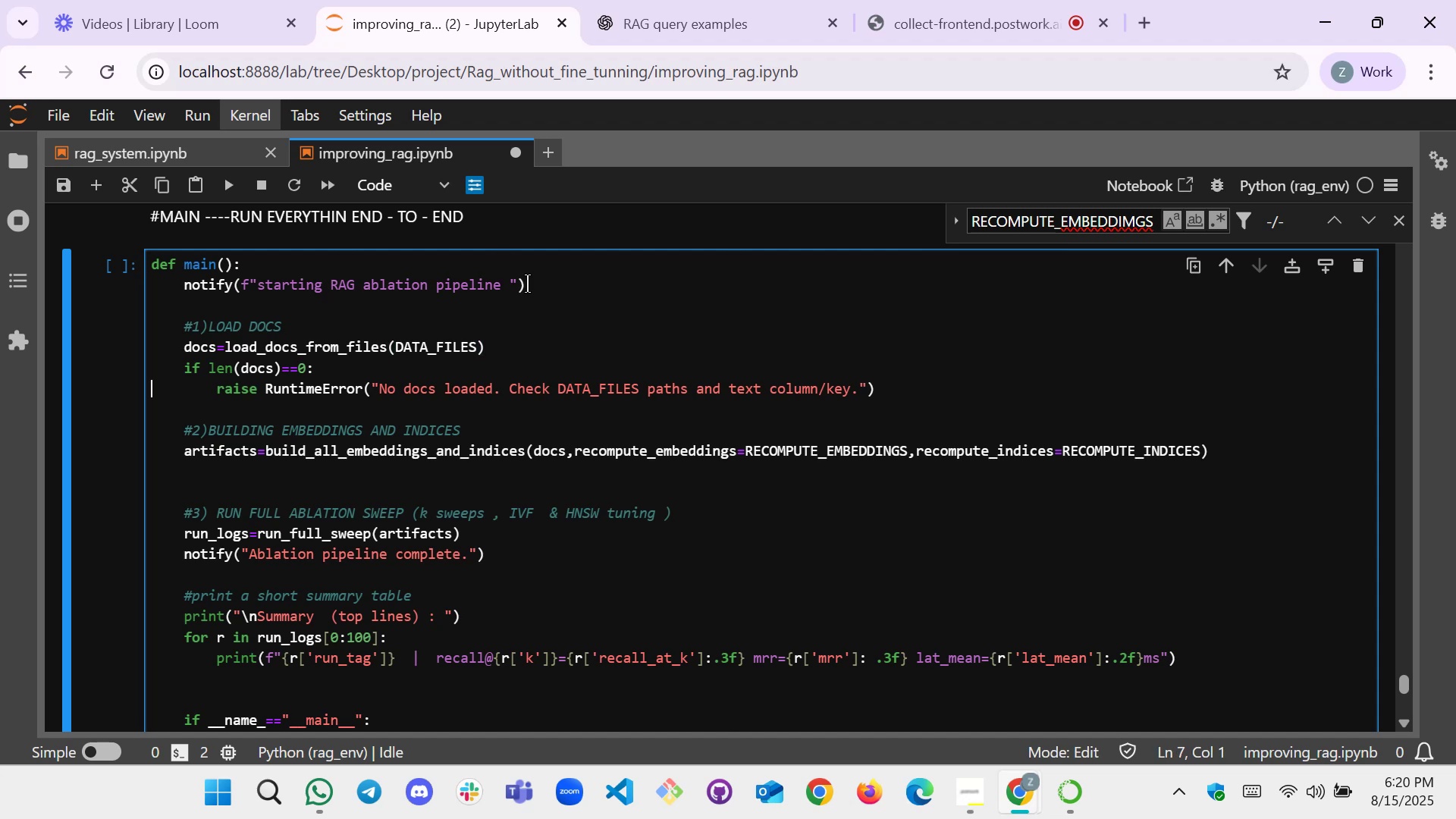 
wait(5.29)
 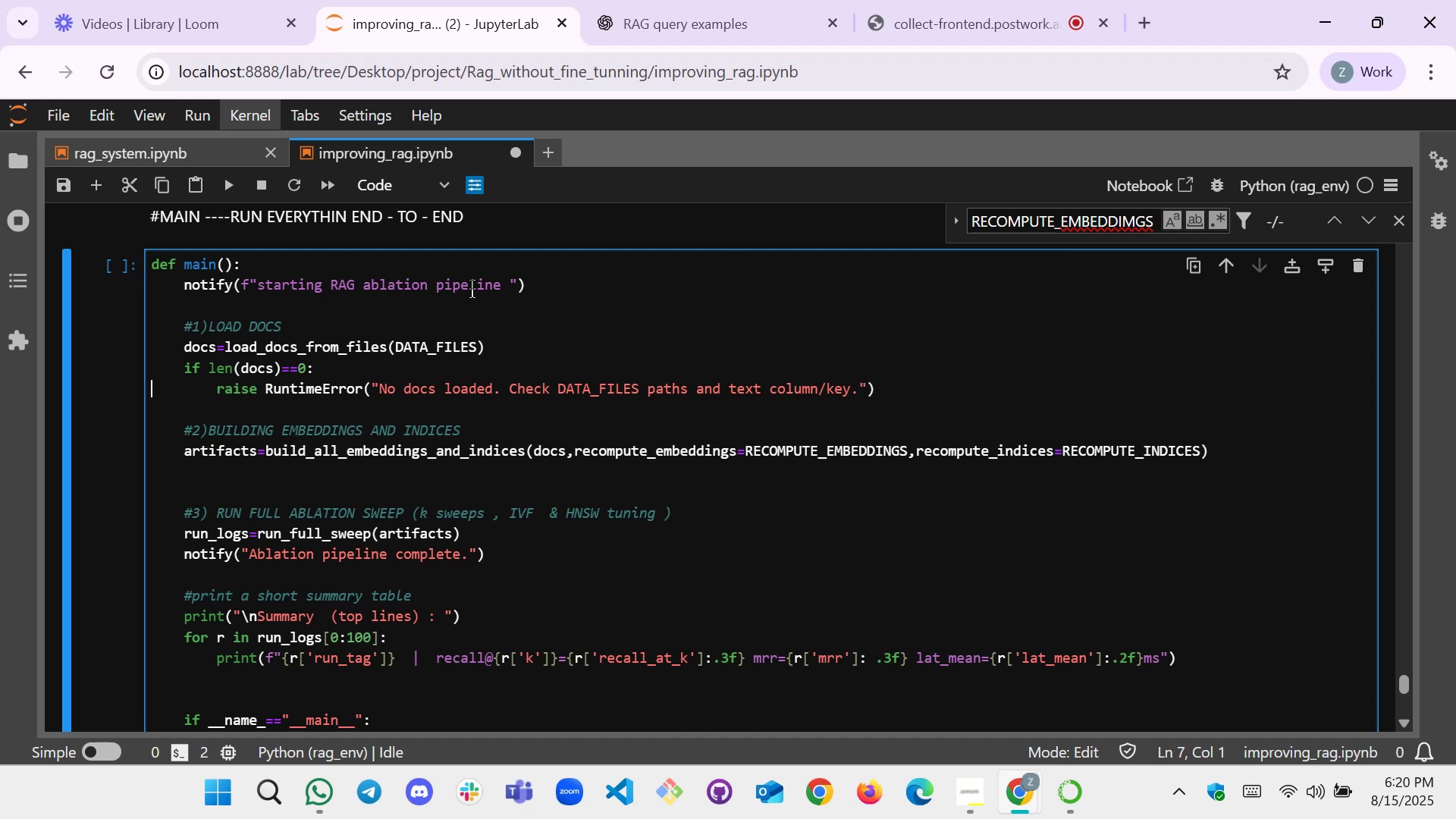 
left_click([902, 393])
 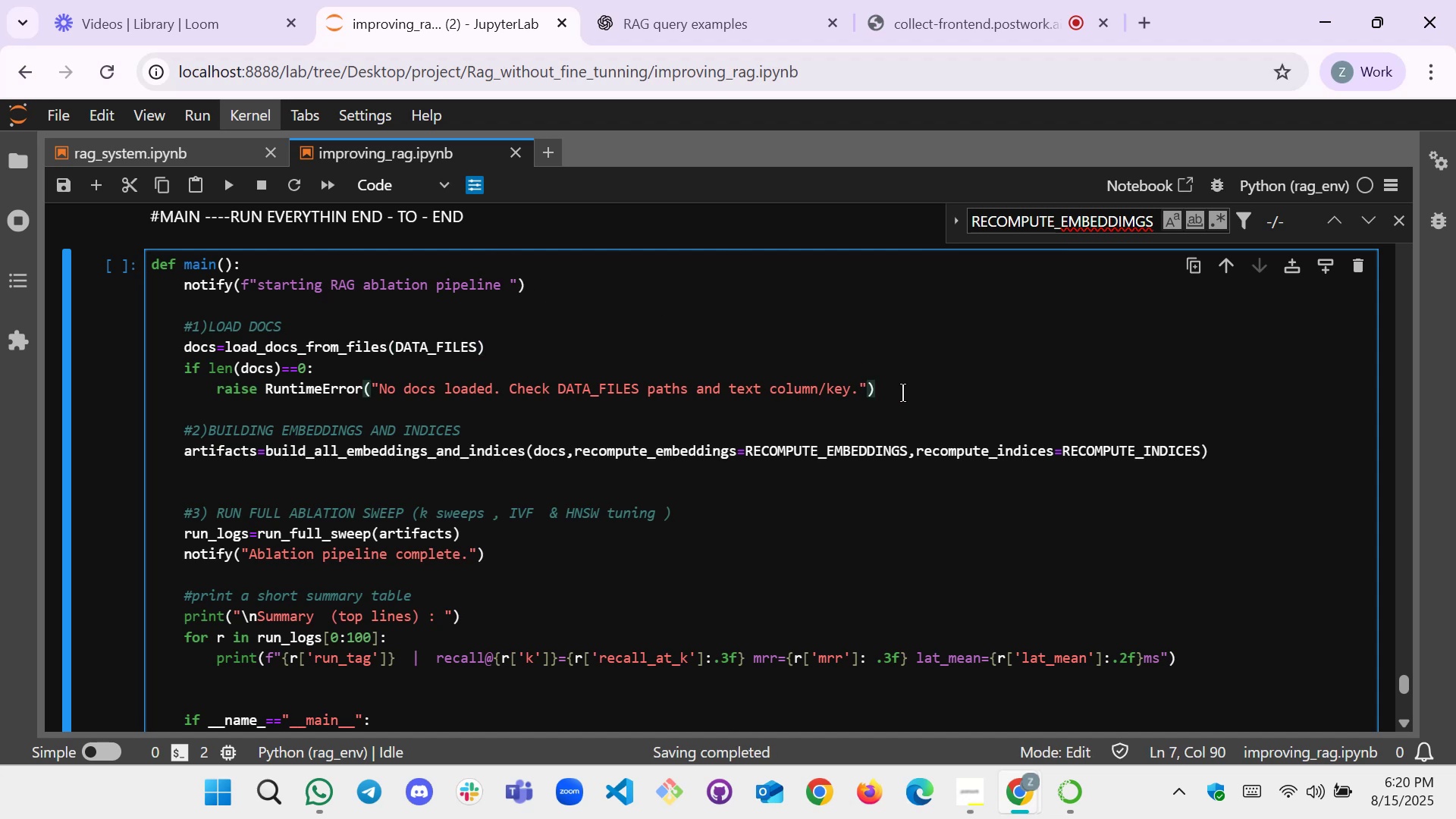 
key(Enter)
 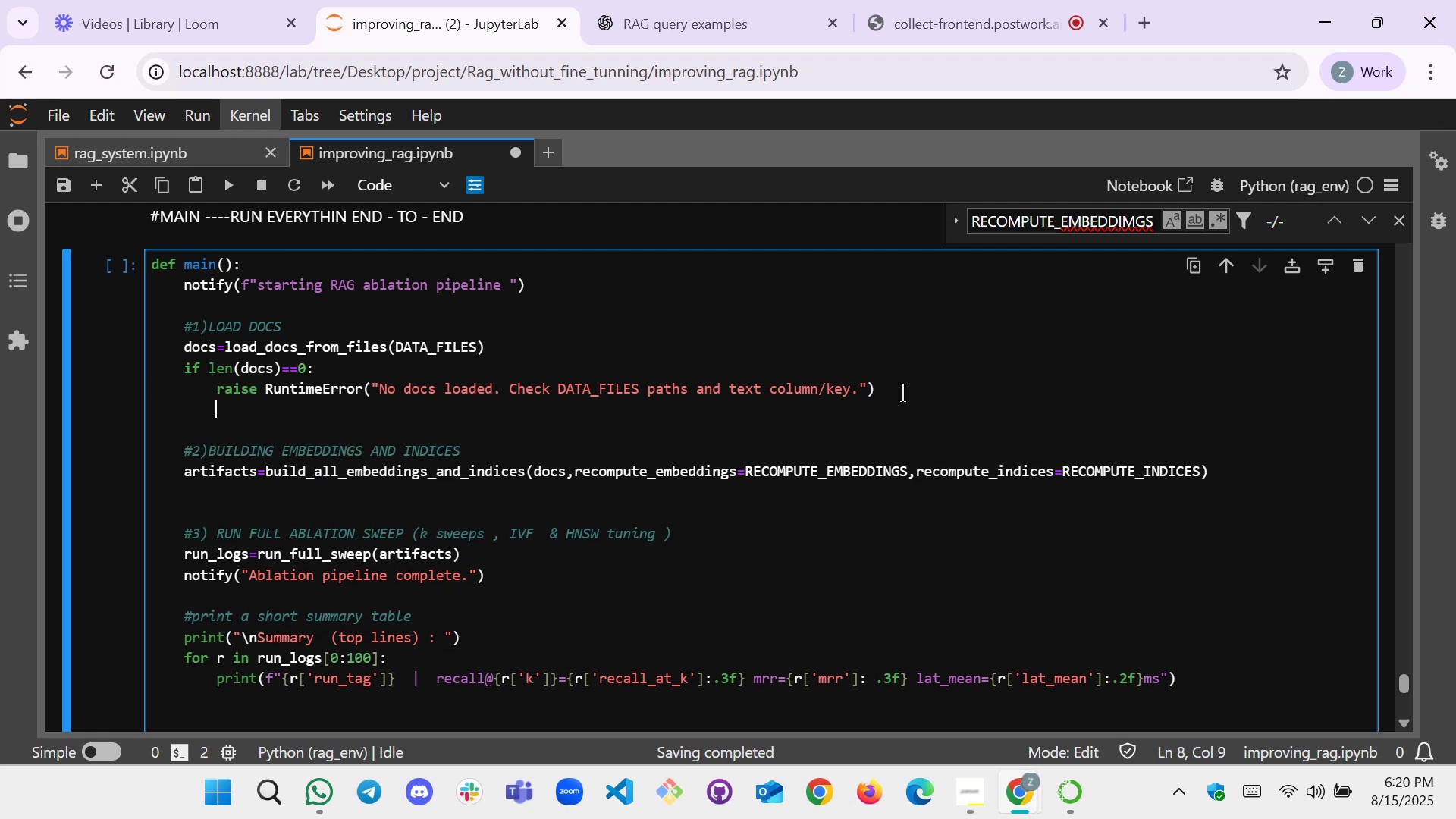 
key(Backspace)
type(else:)
 